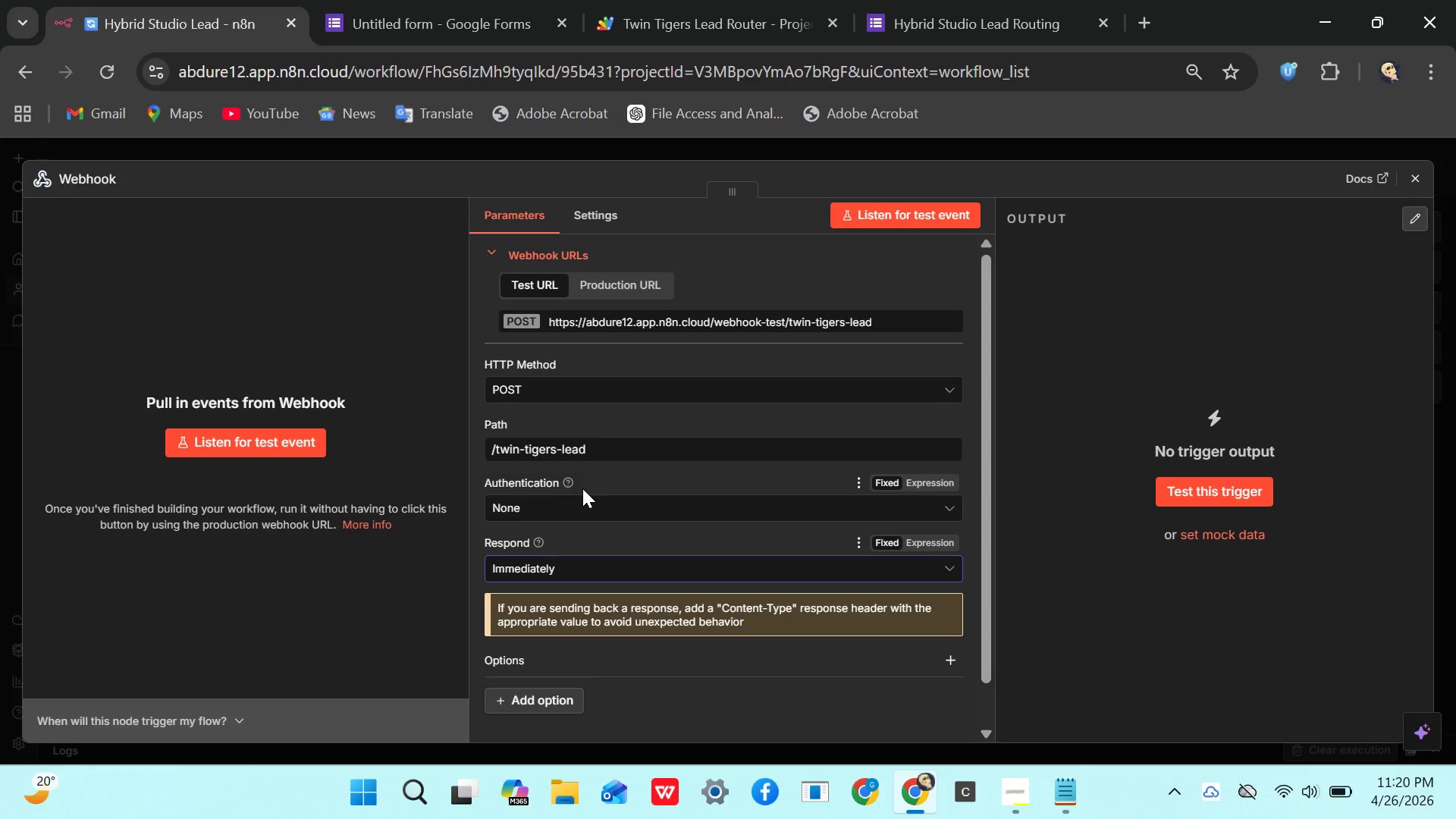 
left_click([695, 322])
 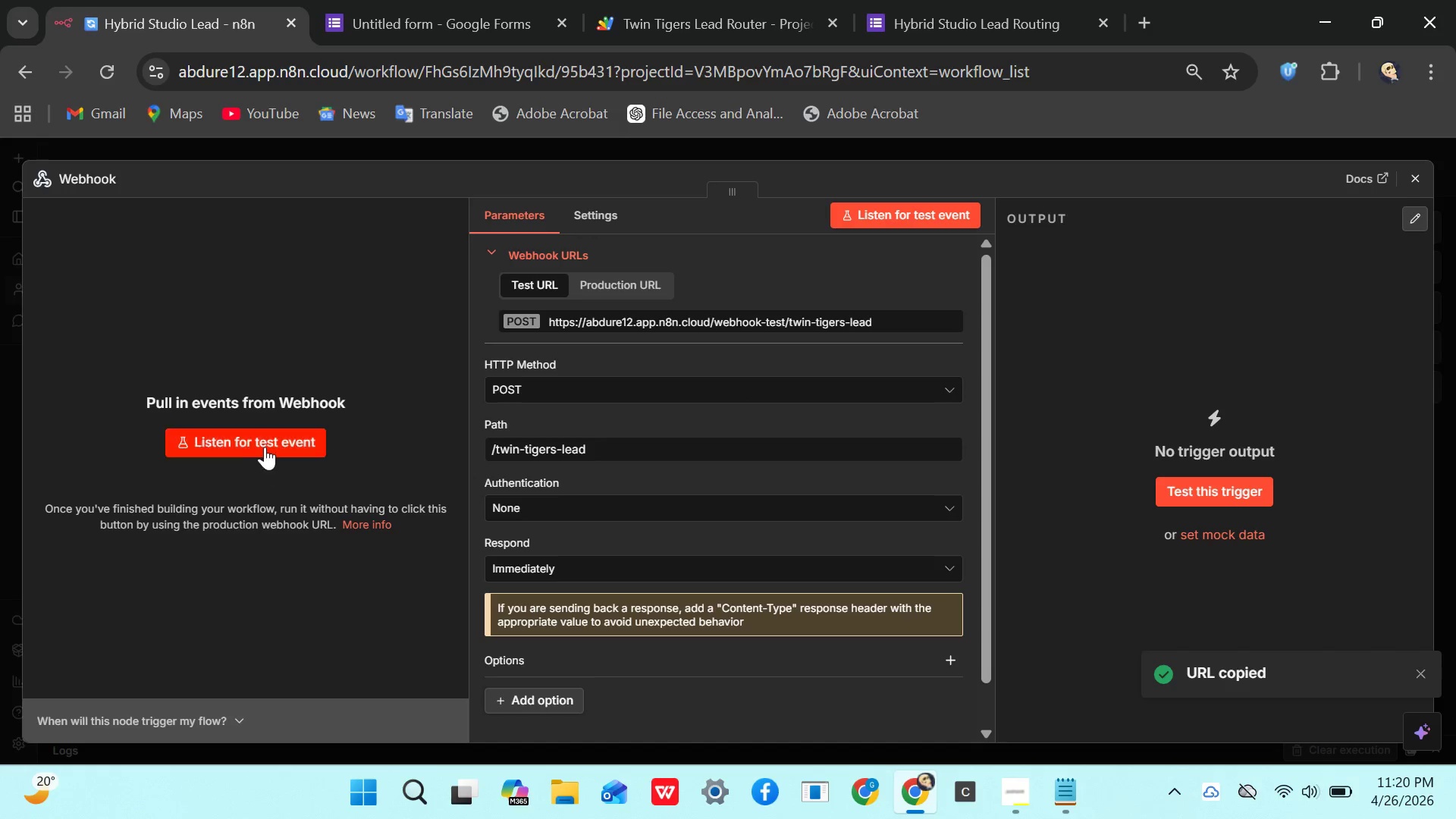 
left_click([266, 443])
 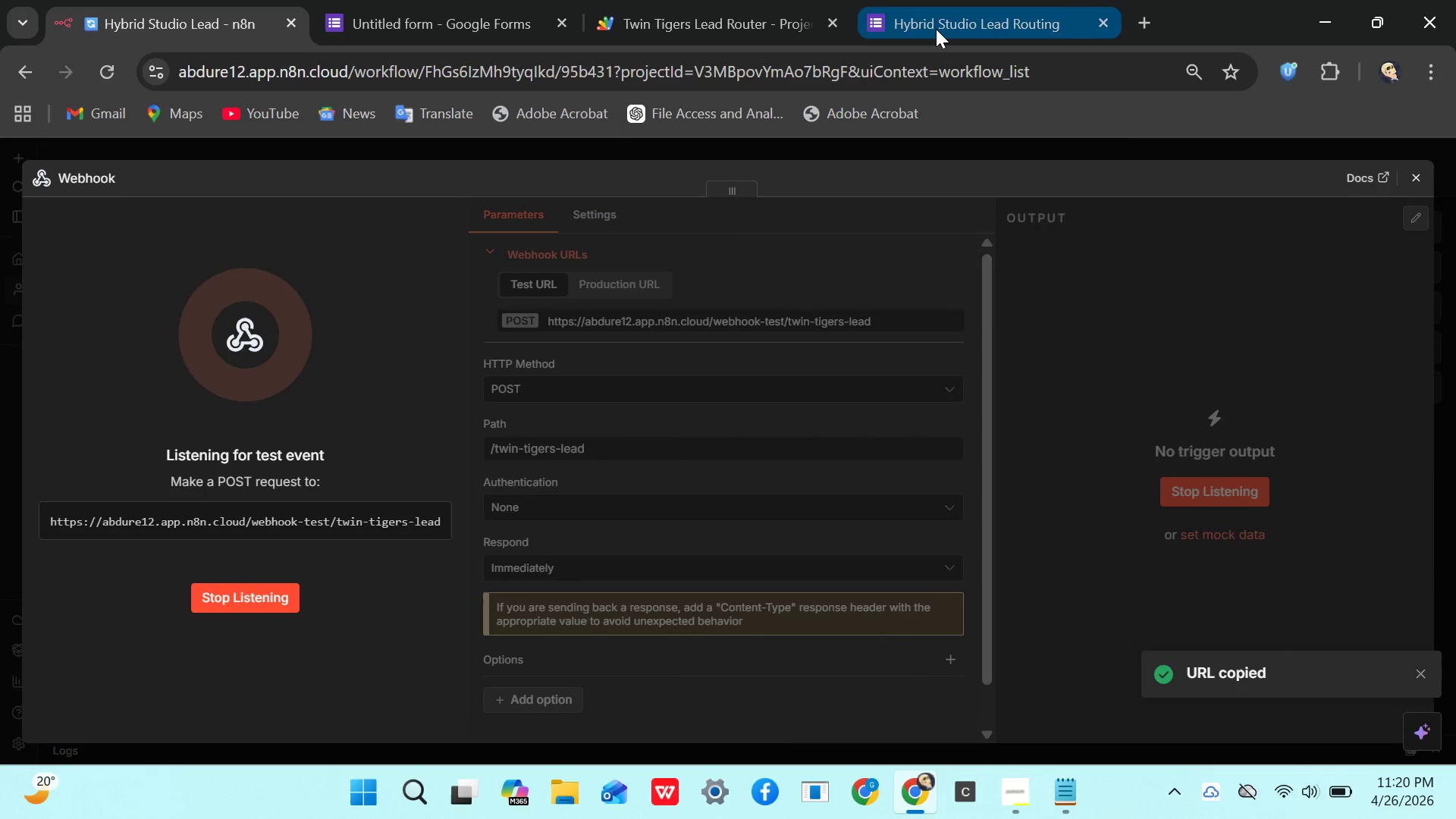 
left_click([1021, 18])
 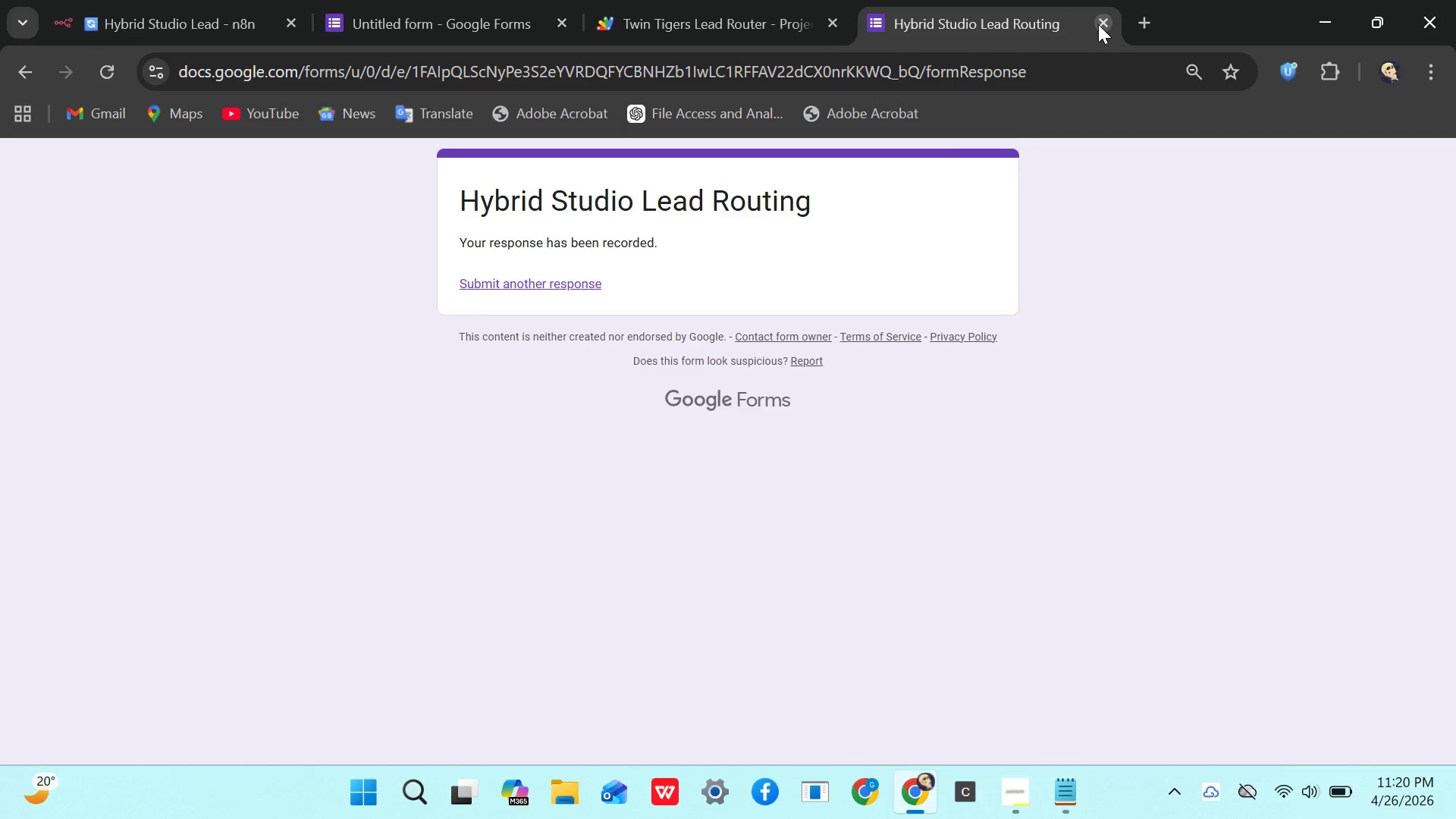 
left_click([1098, 24])
 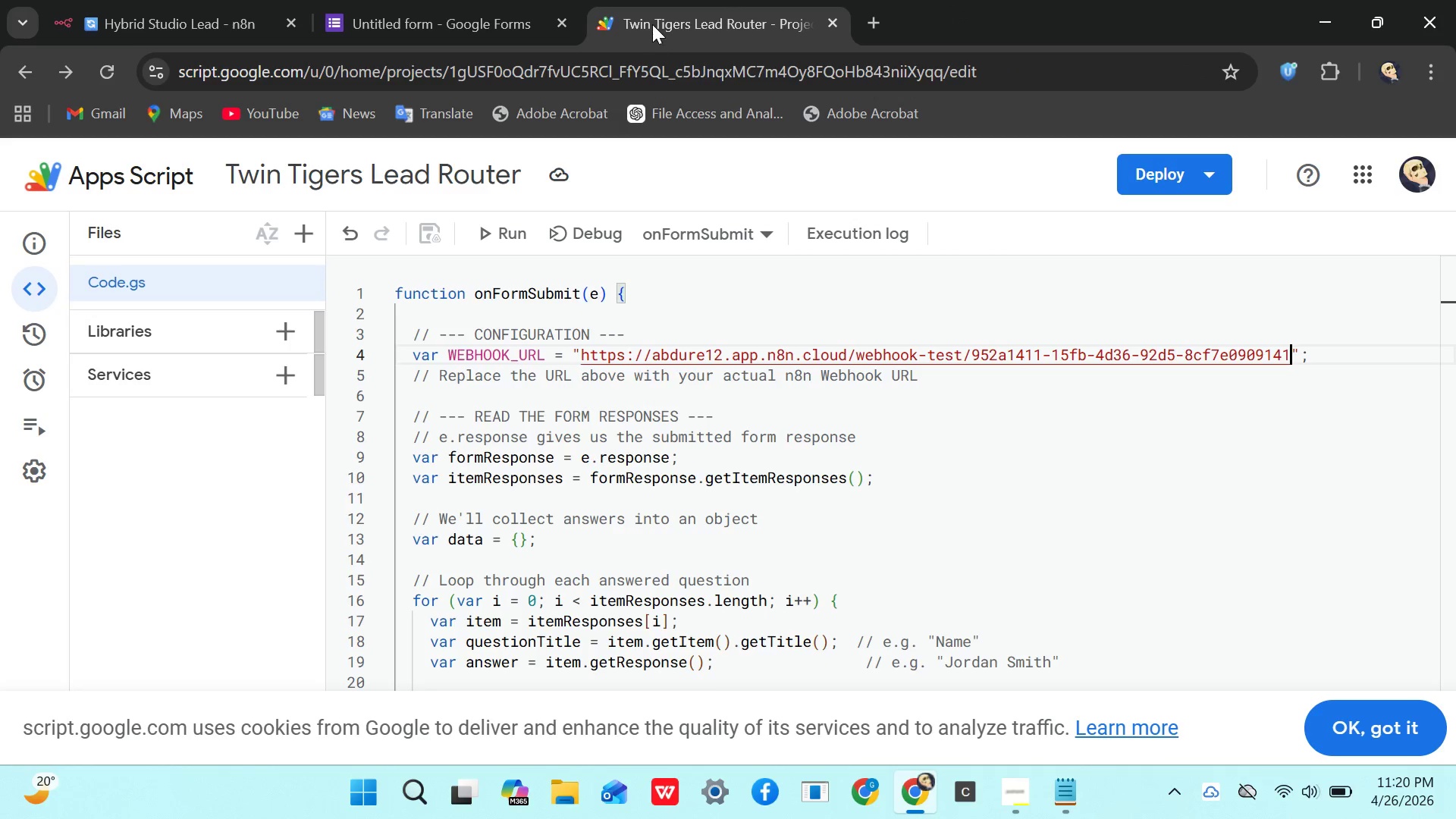 
left_click([652, 22])
 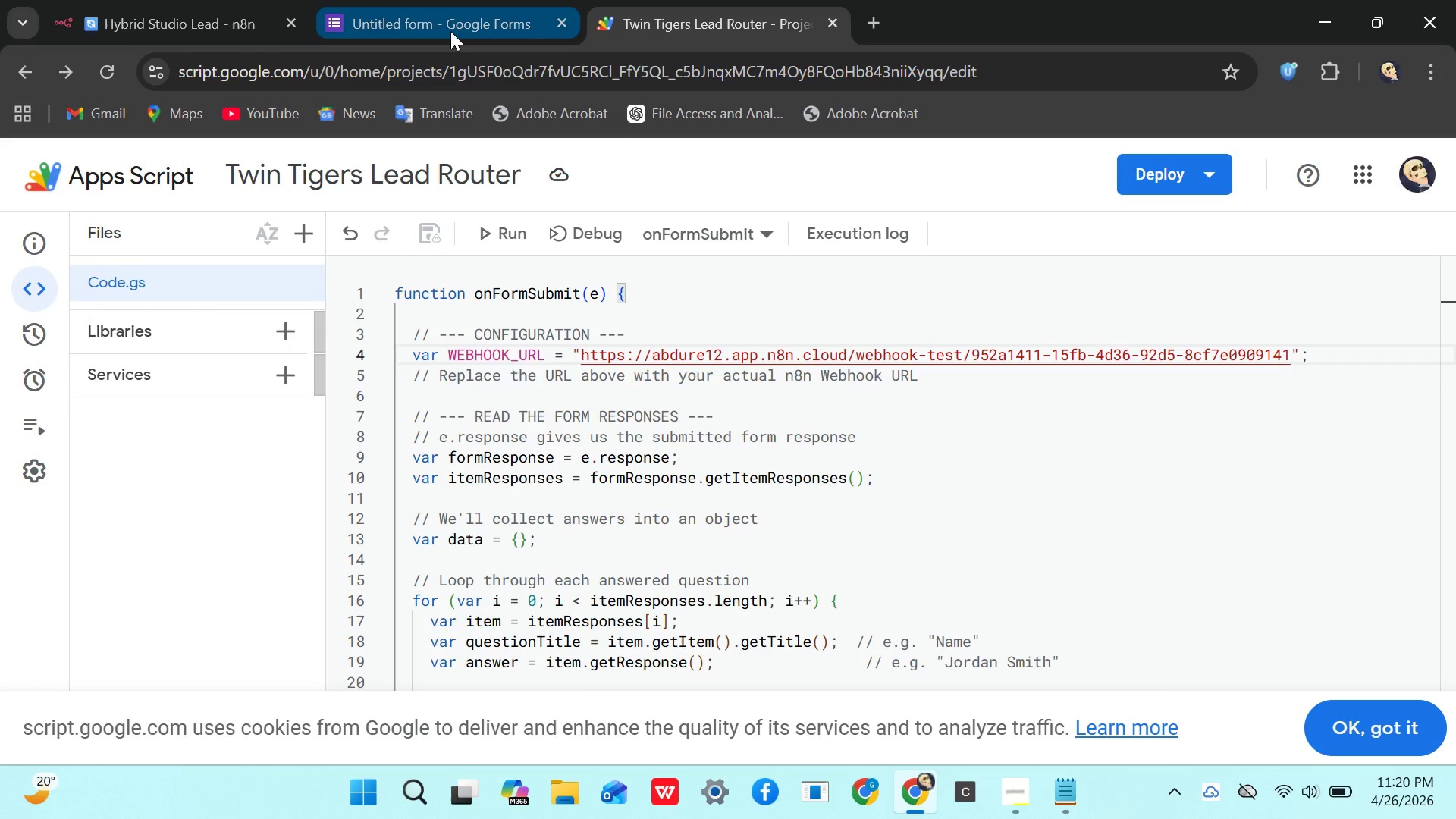 
left_click([450, 31])
 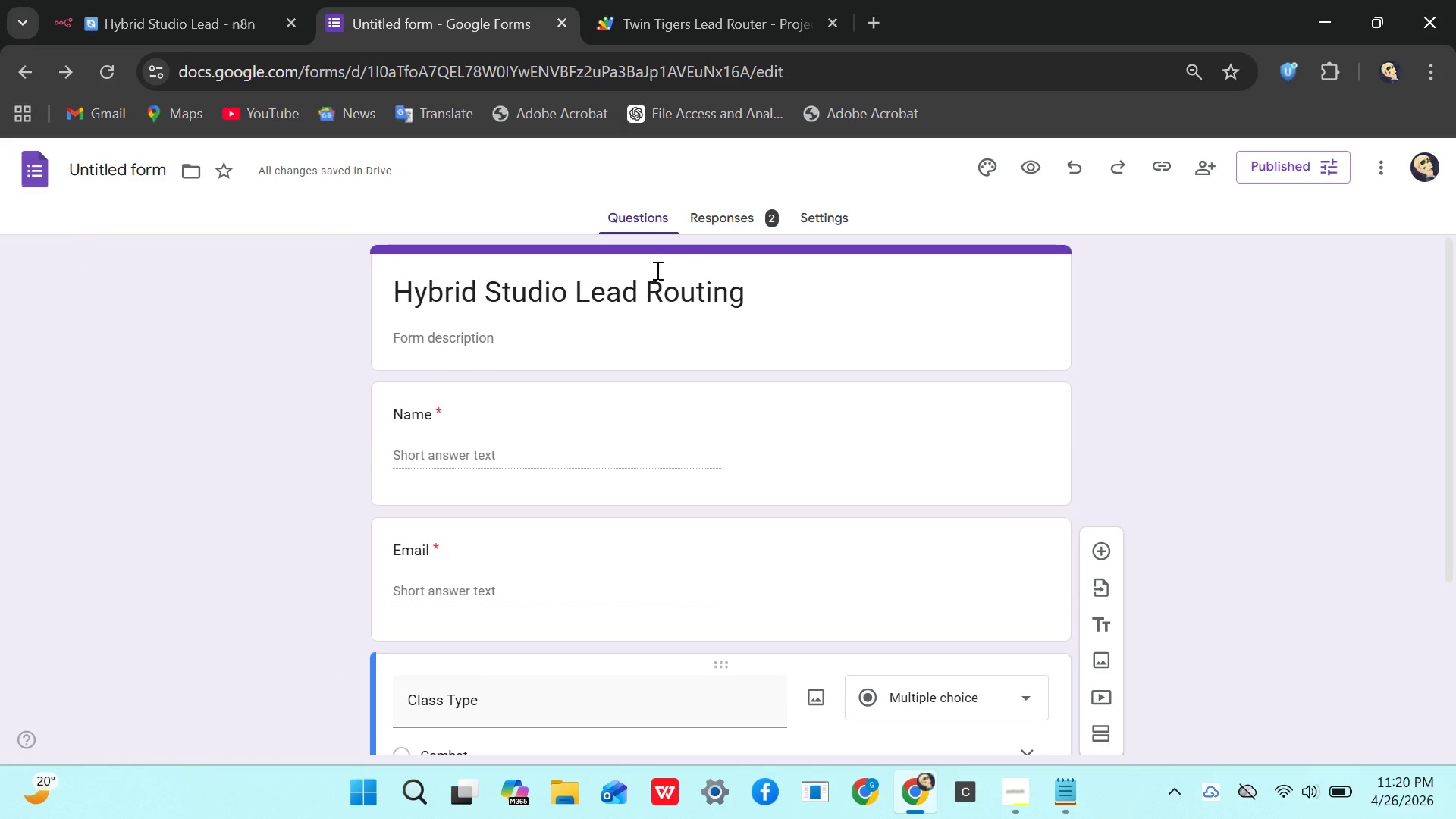 
wait(5.16)
 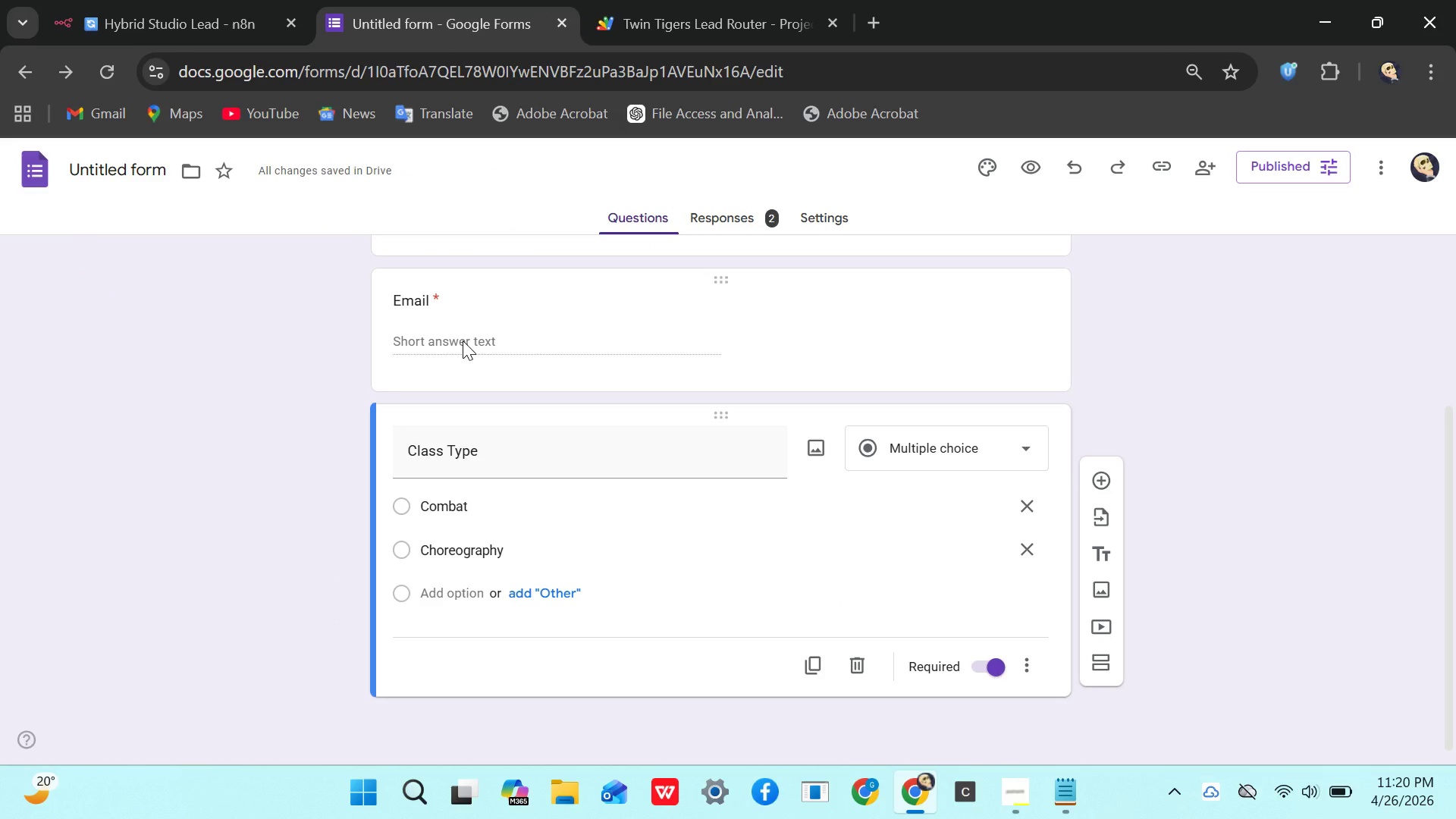 
left_click([746, 212])
 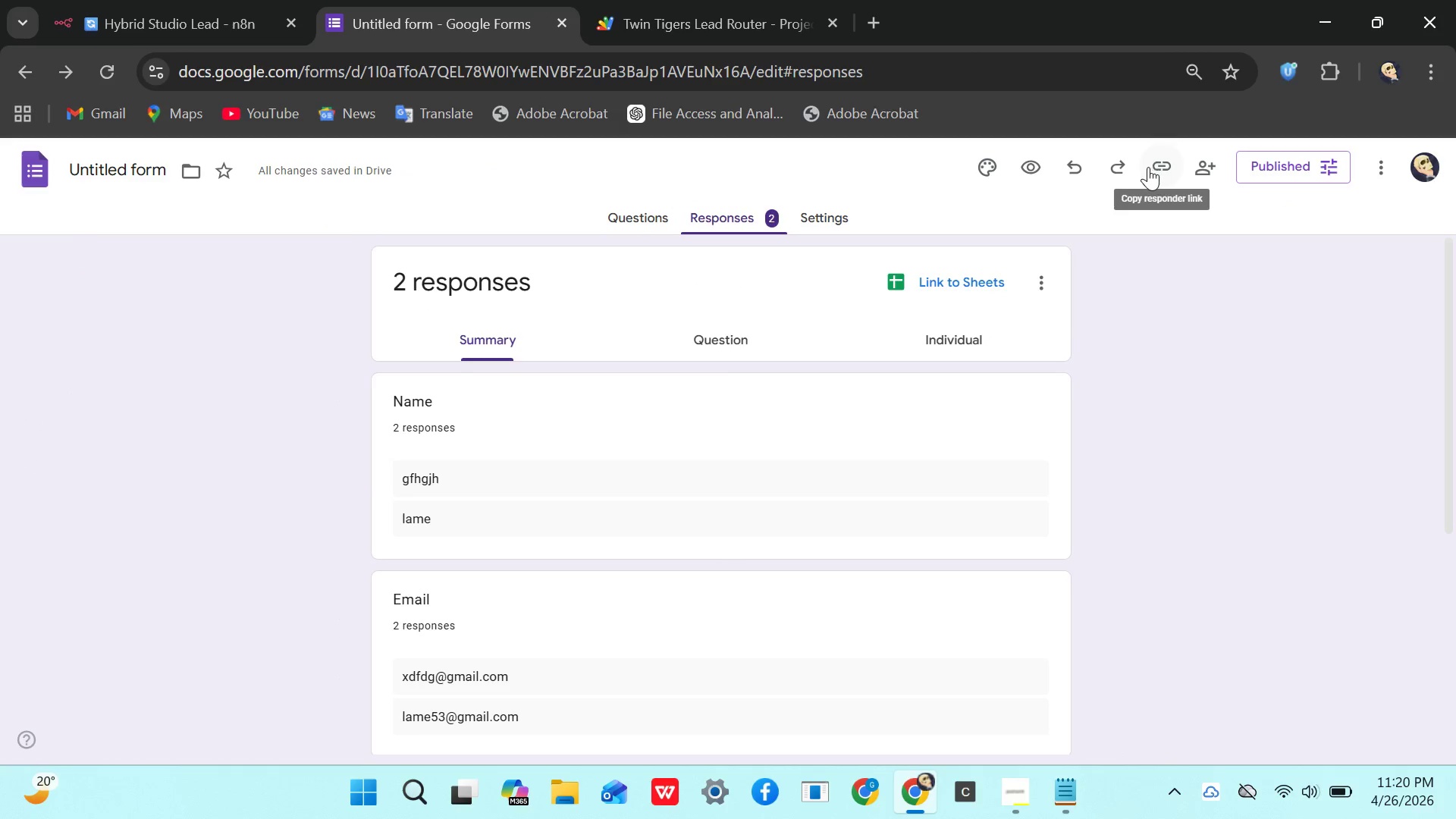 
left_click([1149, 169])
 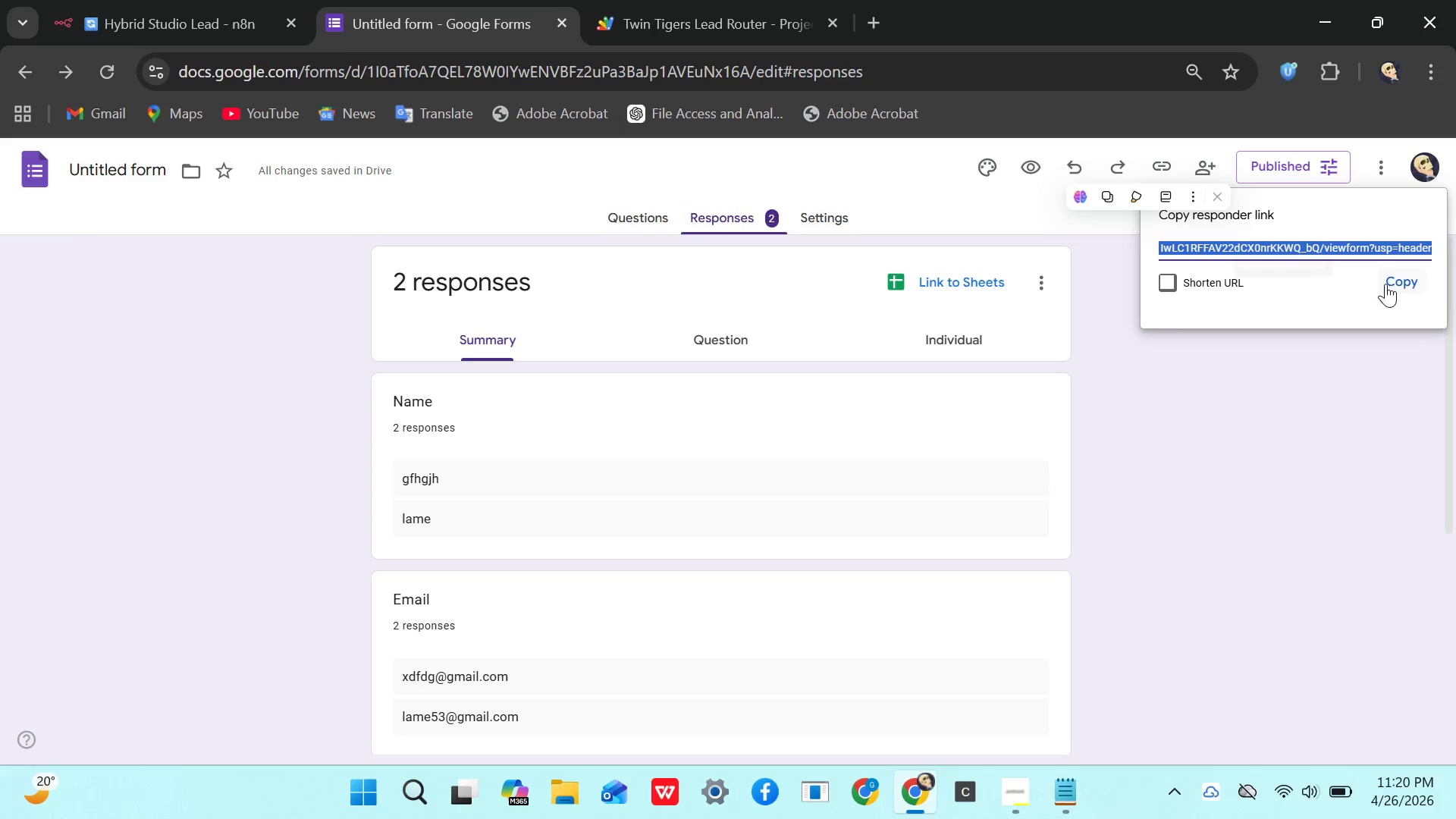 
left_click([1385, 284])
 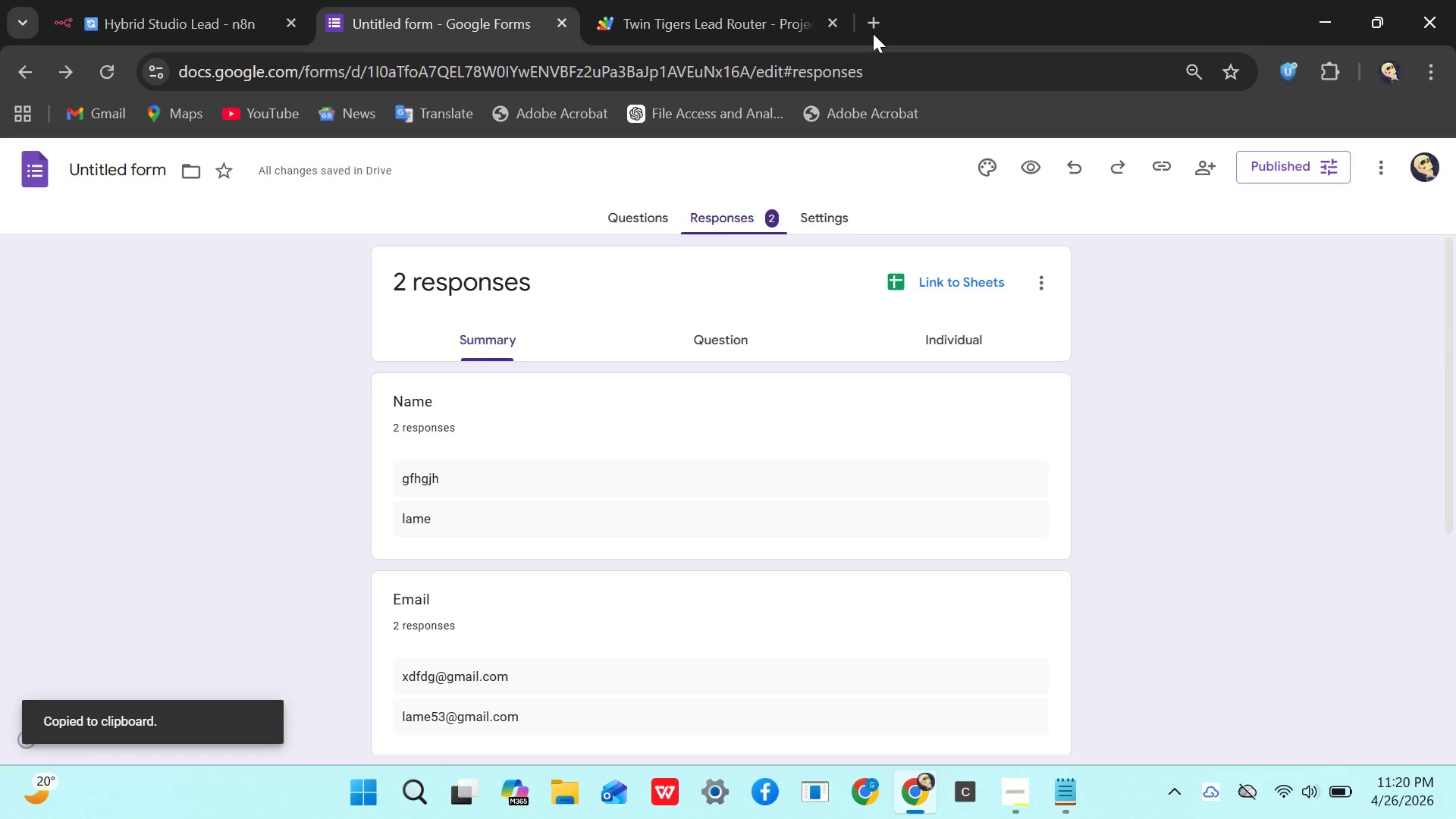 
left_click([874, 30])
 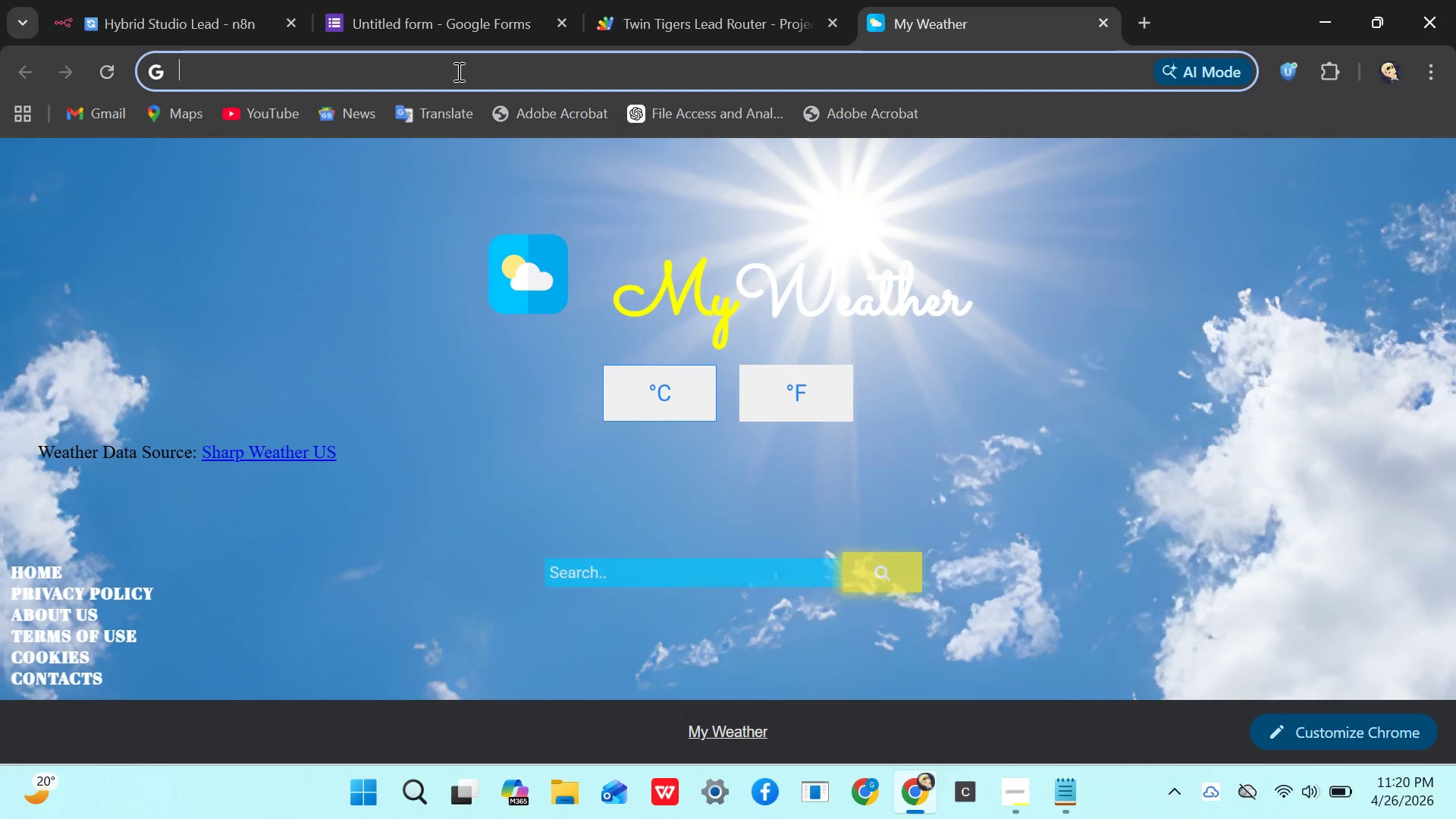 
key(Control+V)
 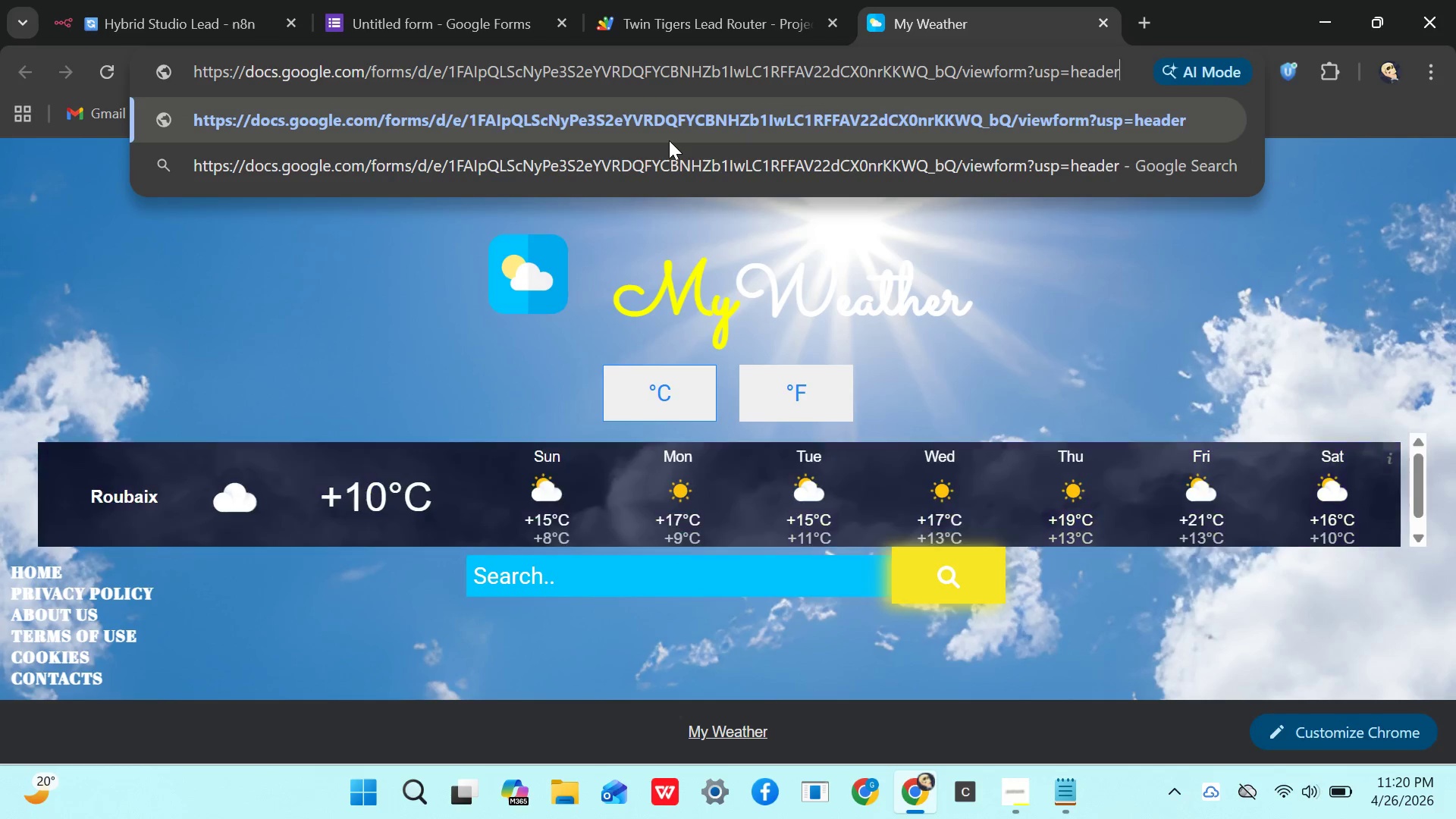 
key(Enter)
 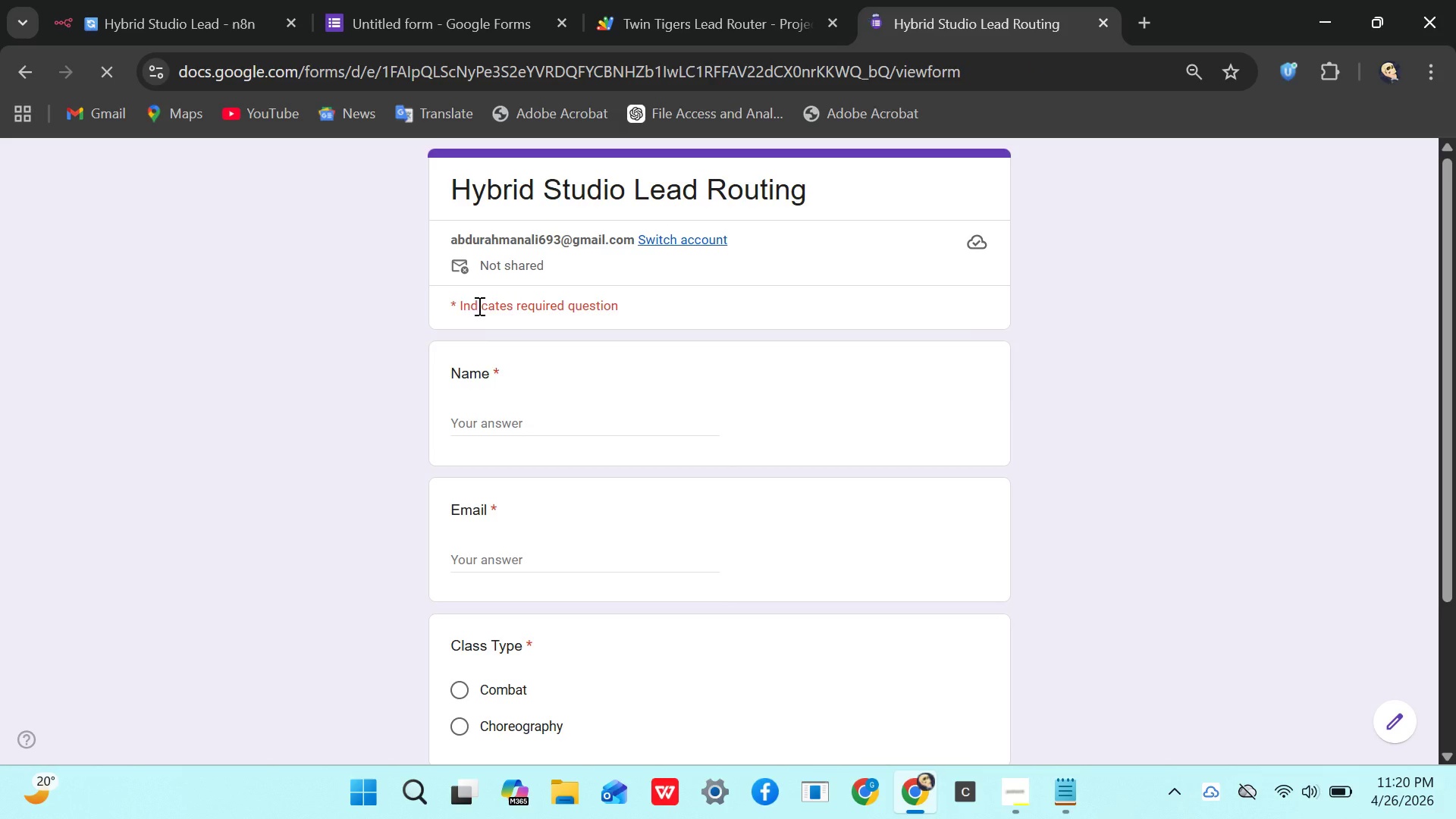 
left_click([492, 416])
 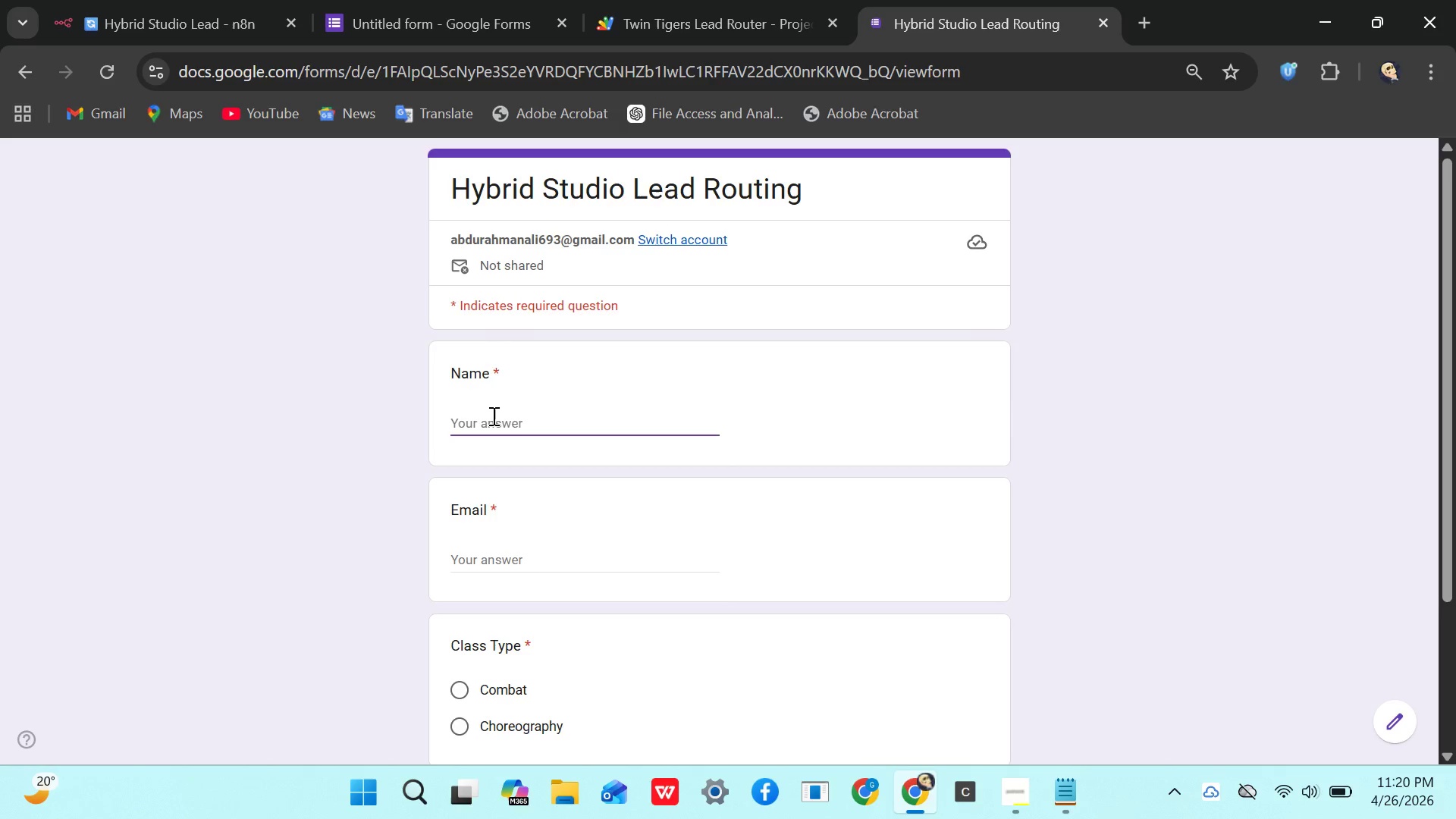 
type(ale)
 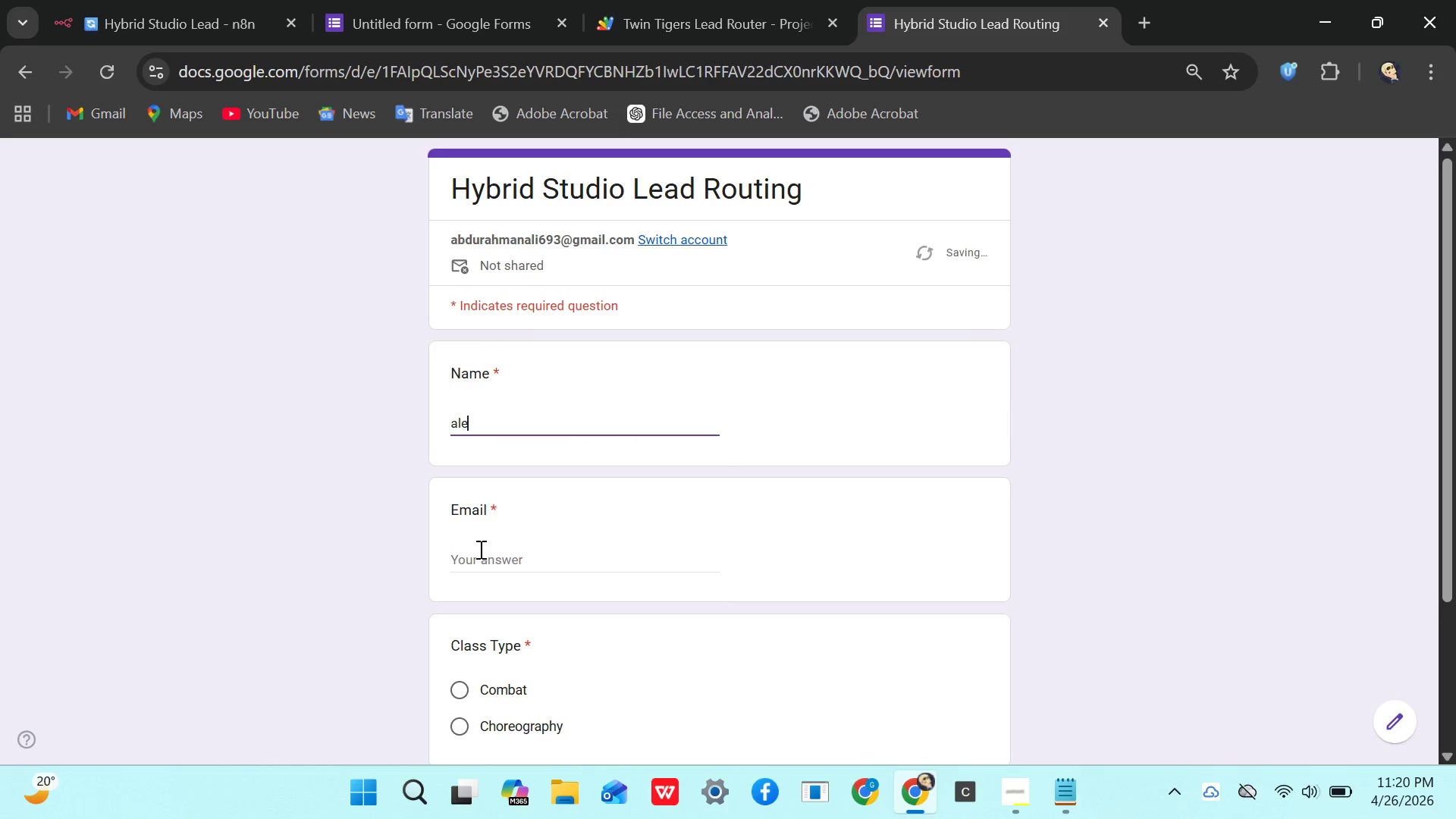 
left_click([479, 549])
 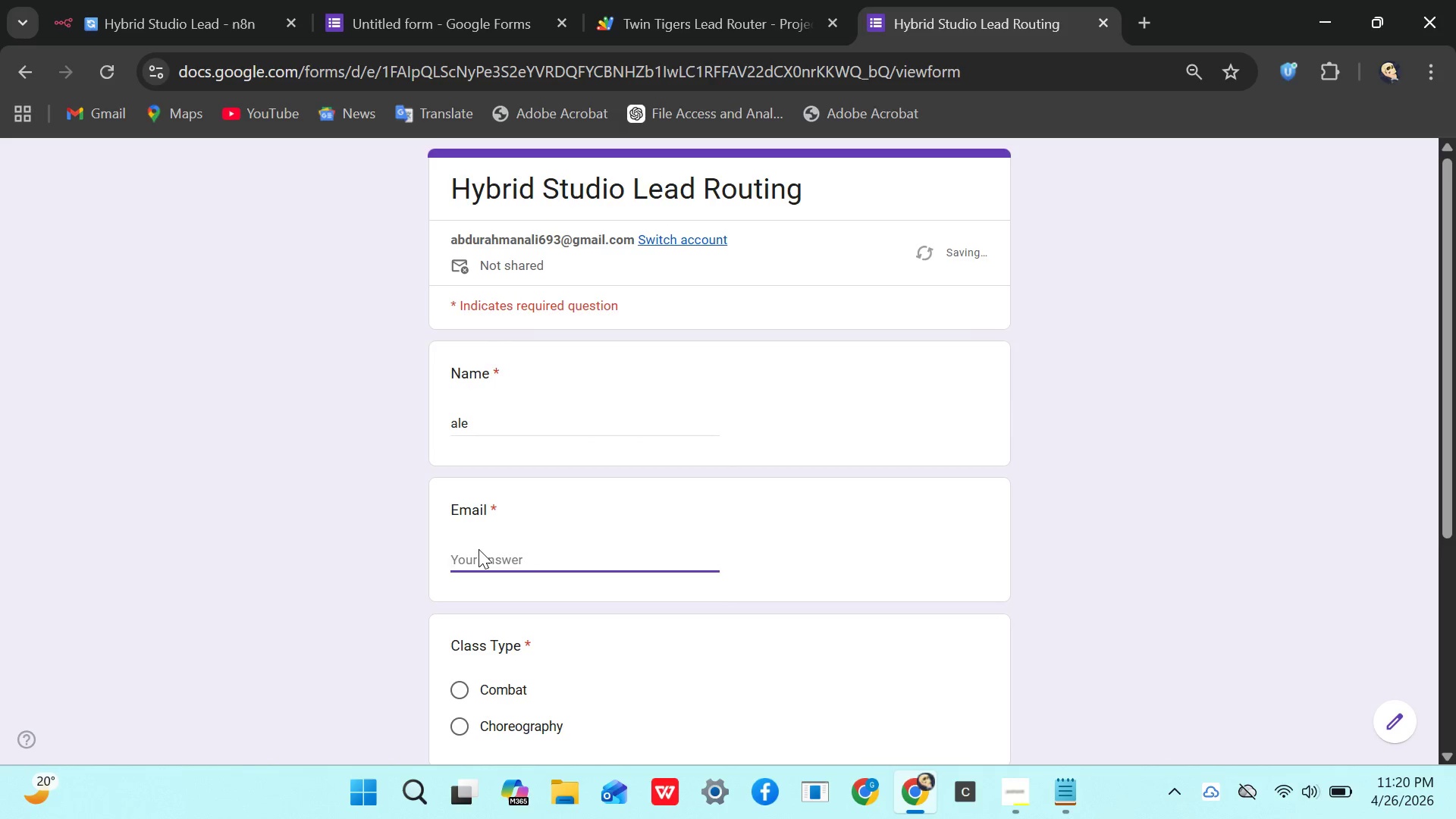 
type(ale@gamil.com)
 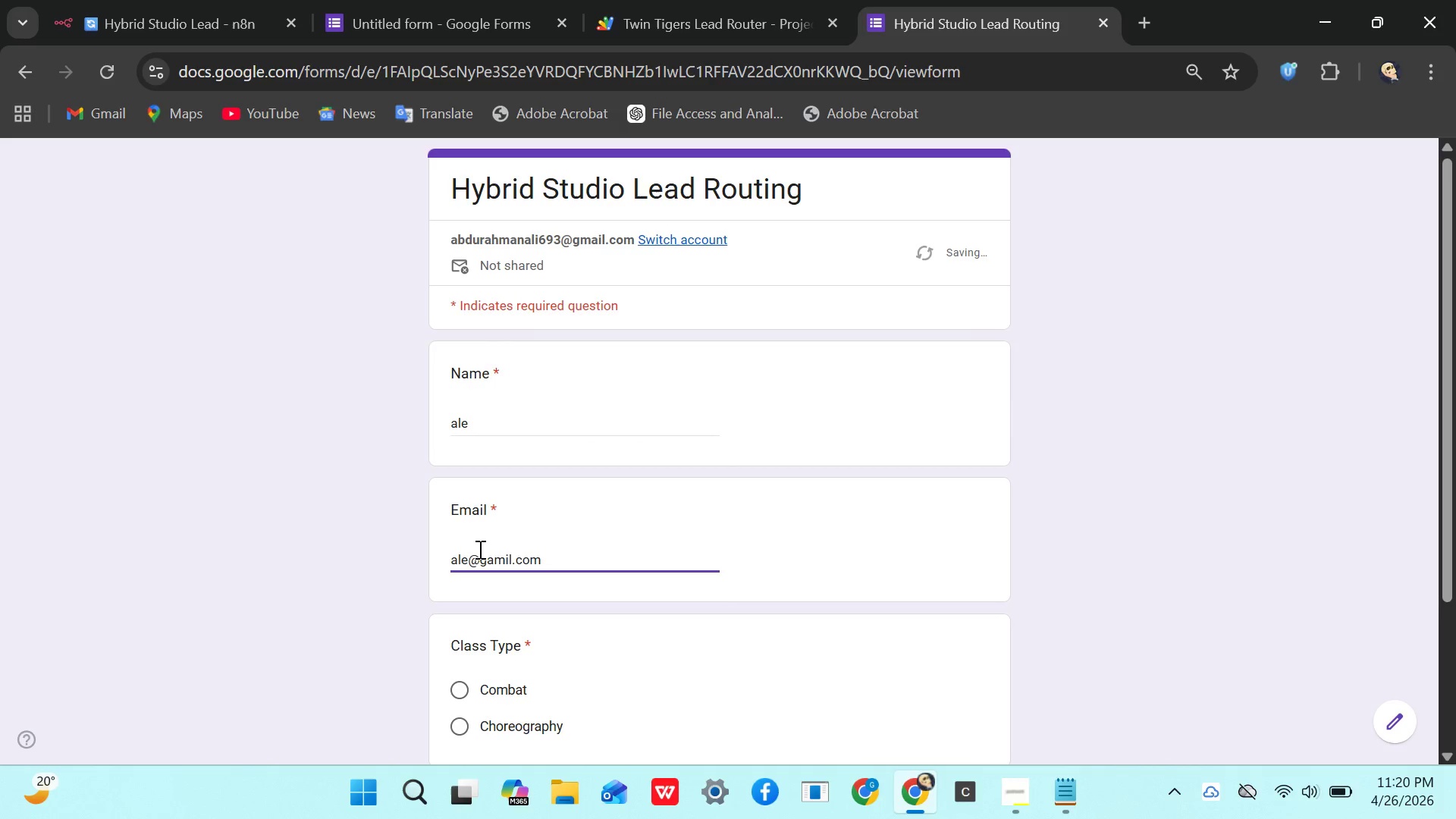 
left_click([461, 607])
 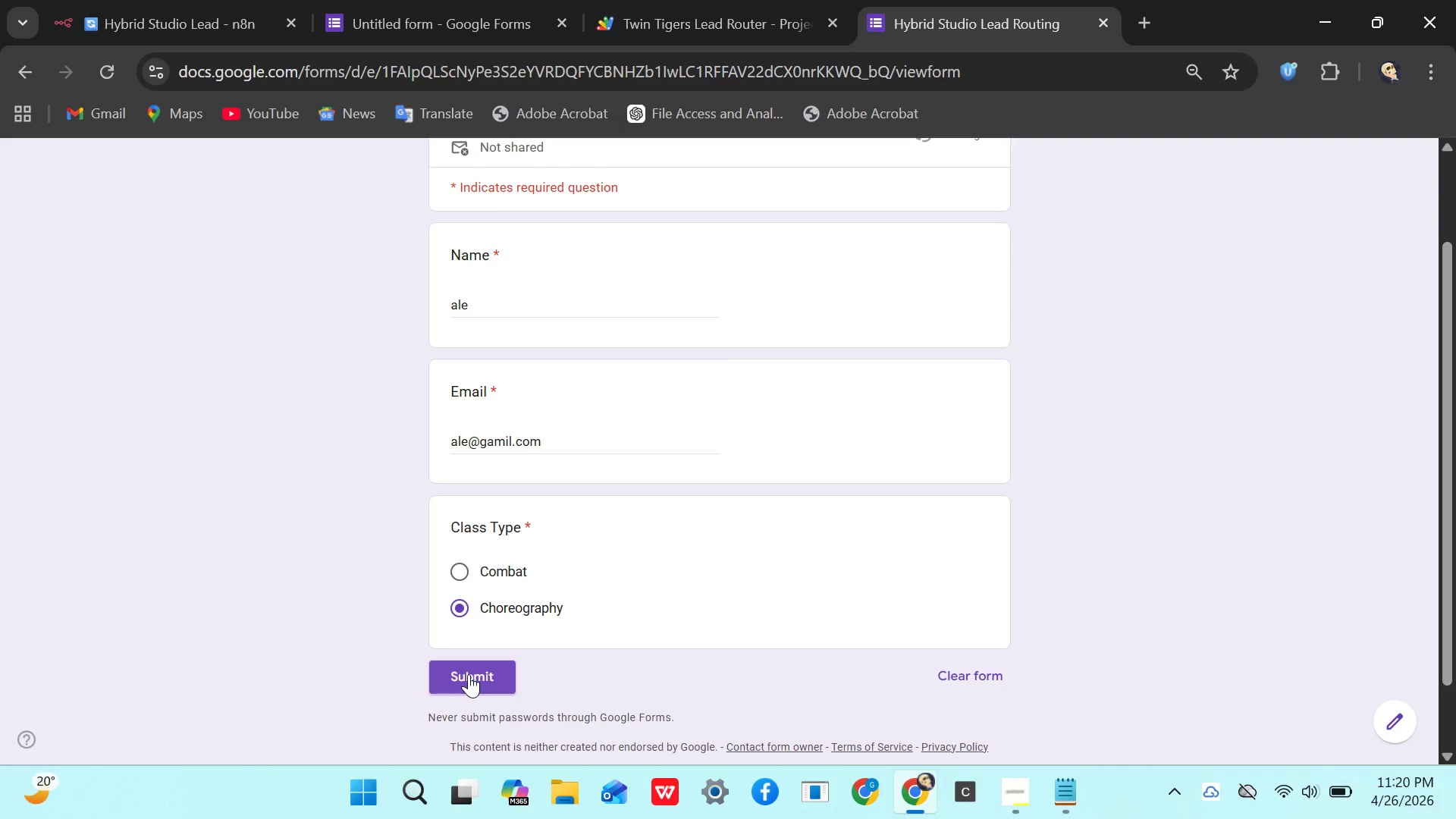 
left_click([469, 674])
 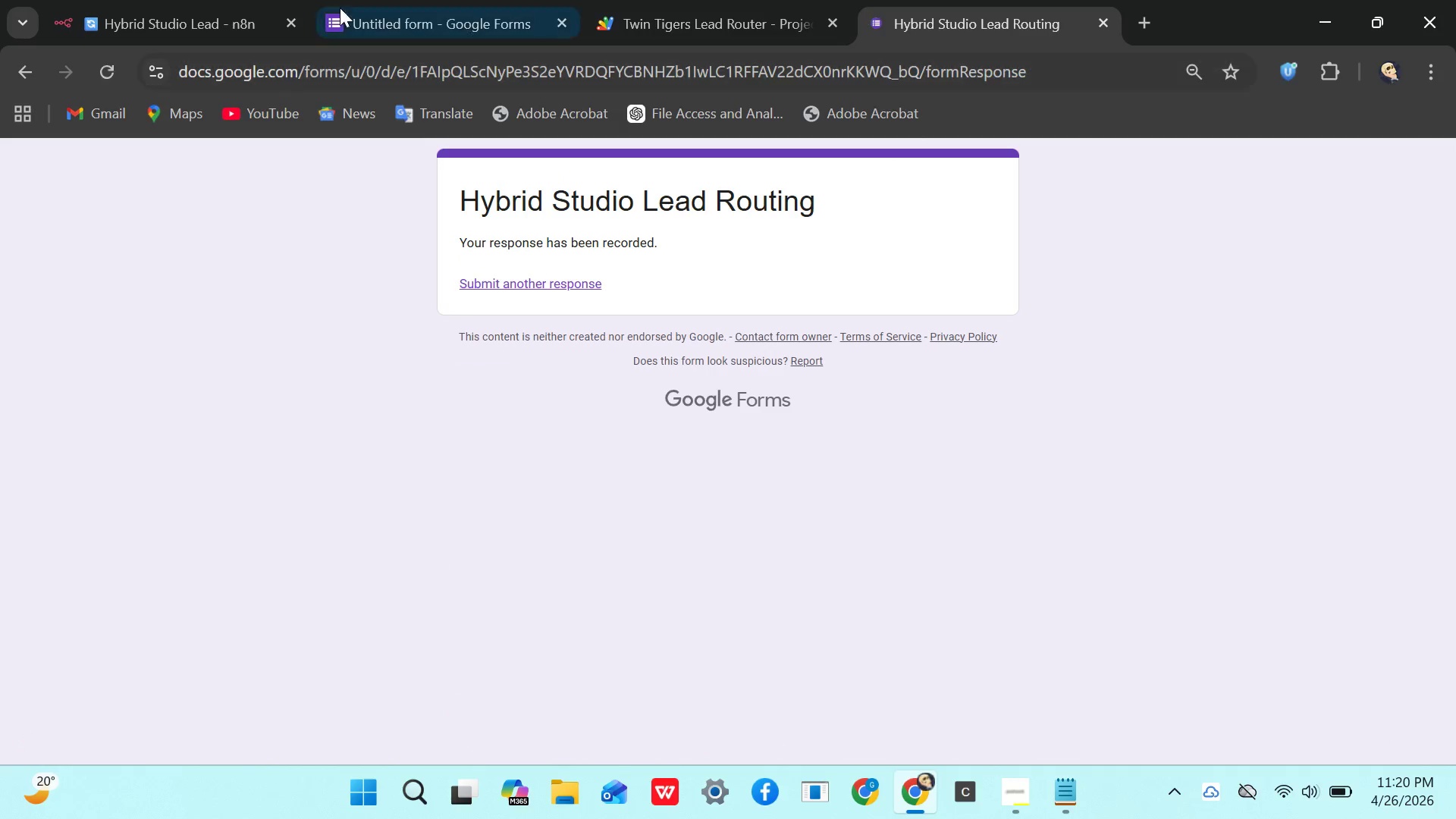 
left_click([232, 18])
 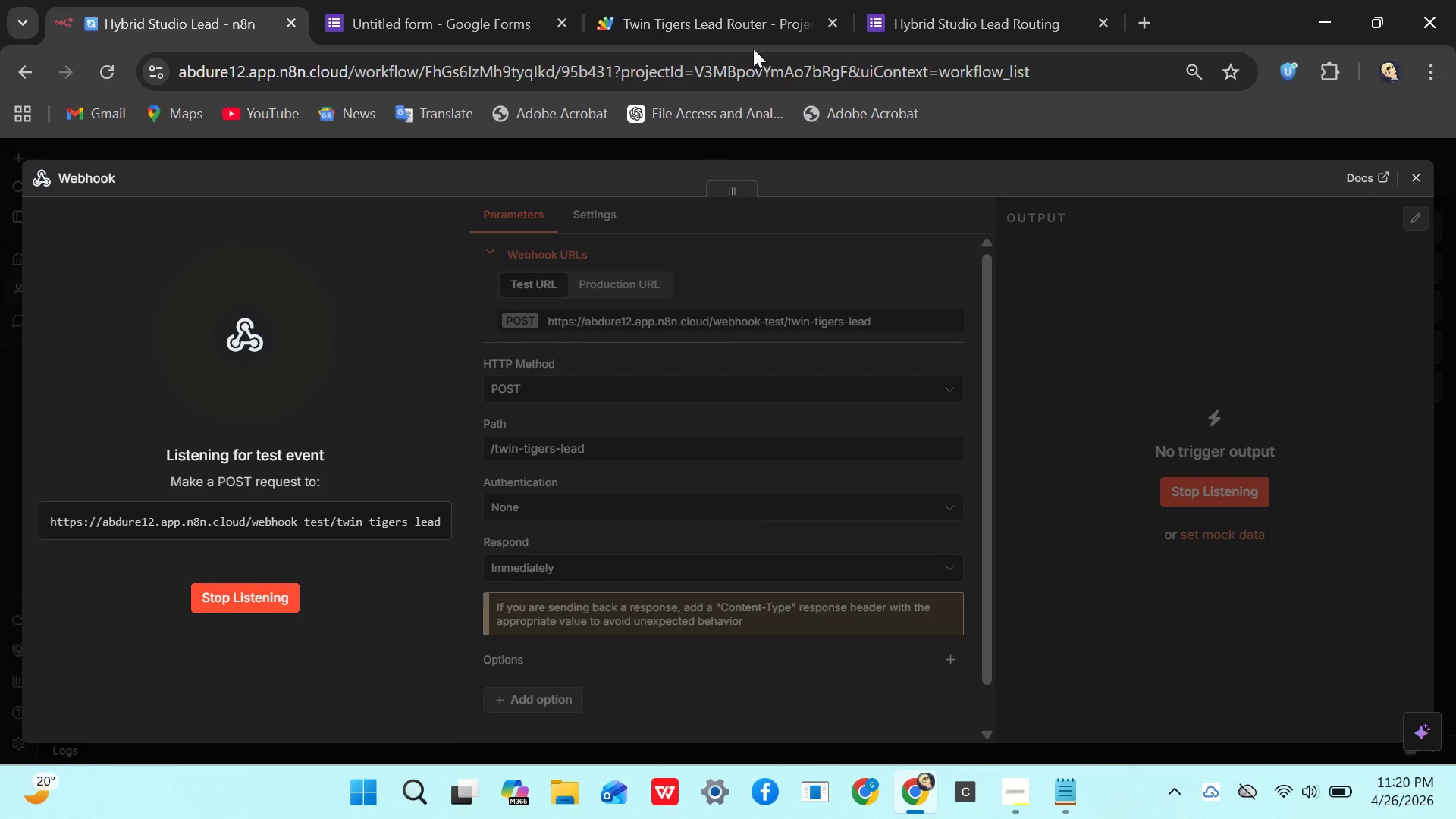 
left_click([719, 17])
 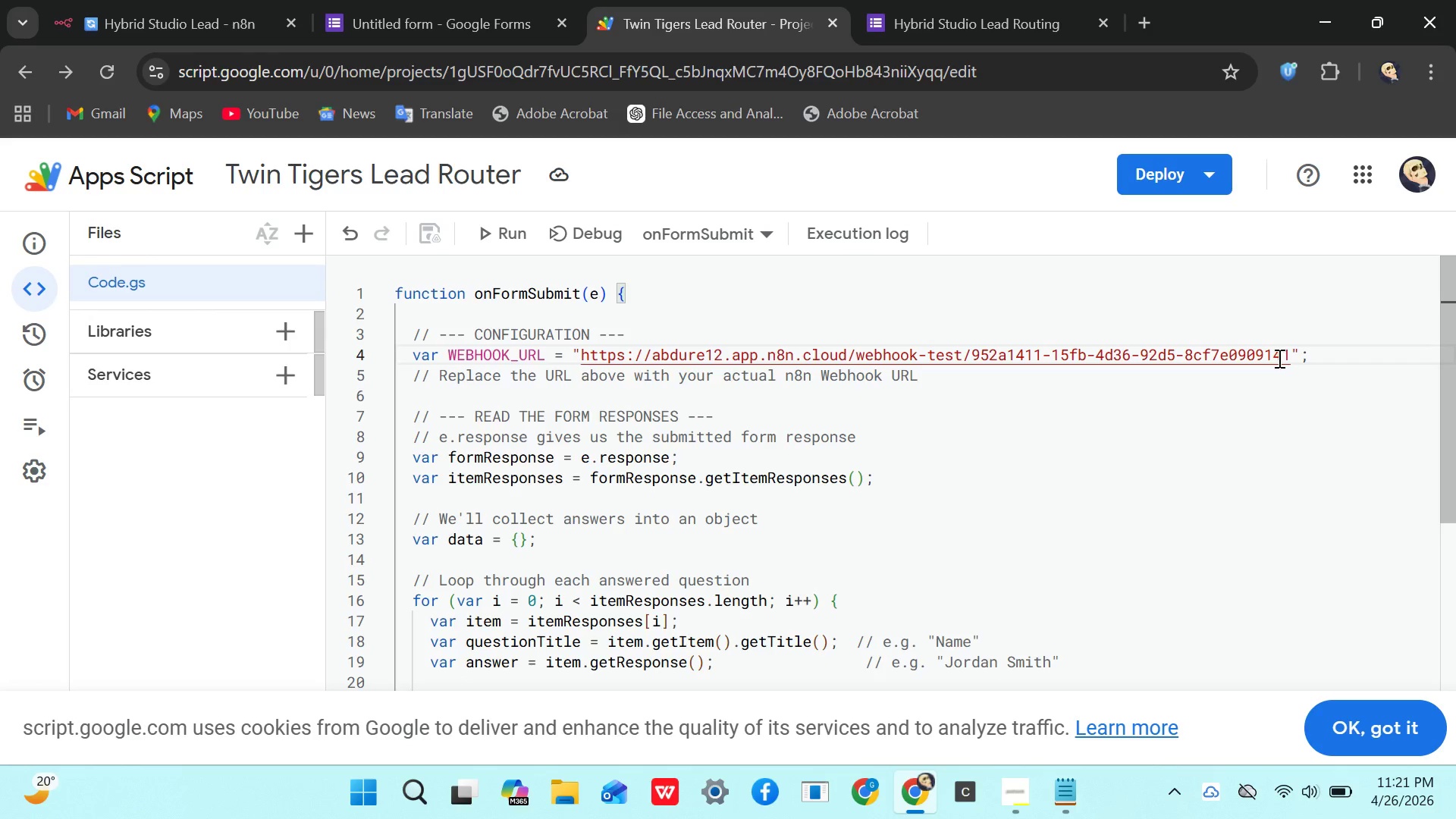 
wait(5.03)
 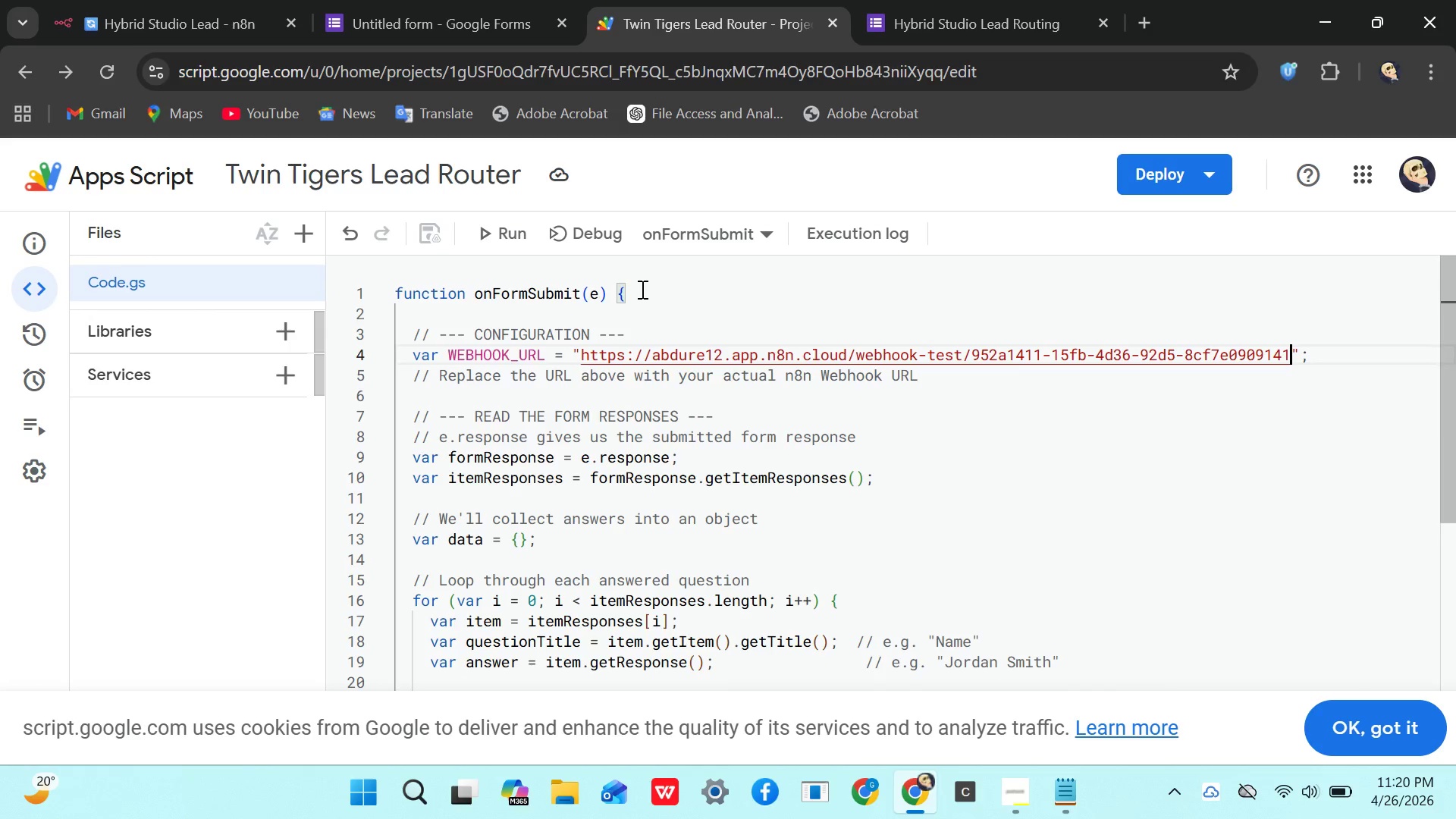 
left_click_drag(start_coordinate=[1289, 359], to_coordinate=[582, 350])
 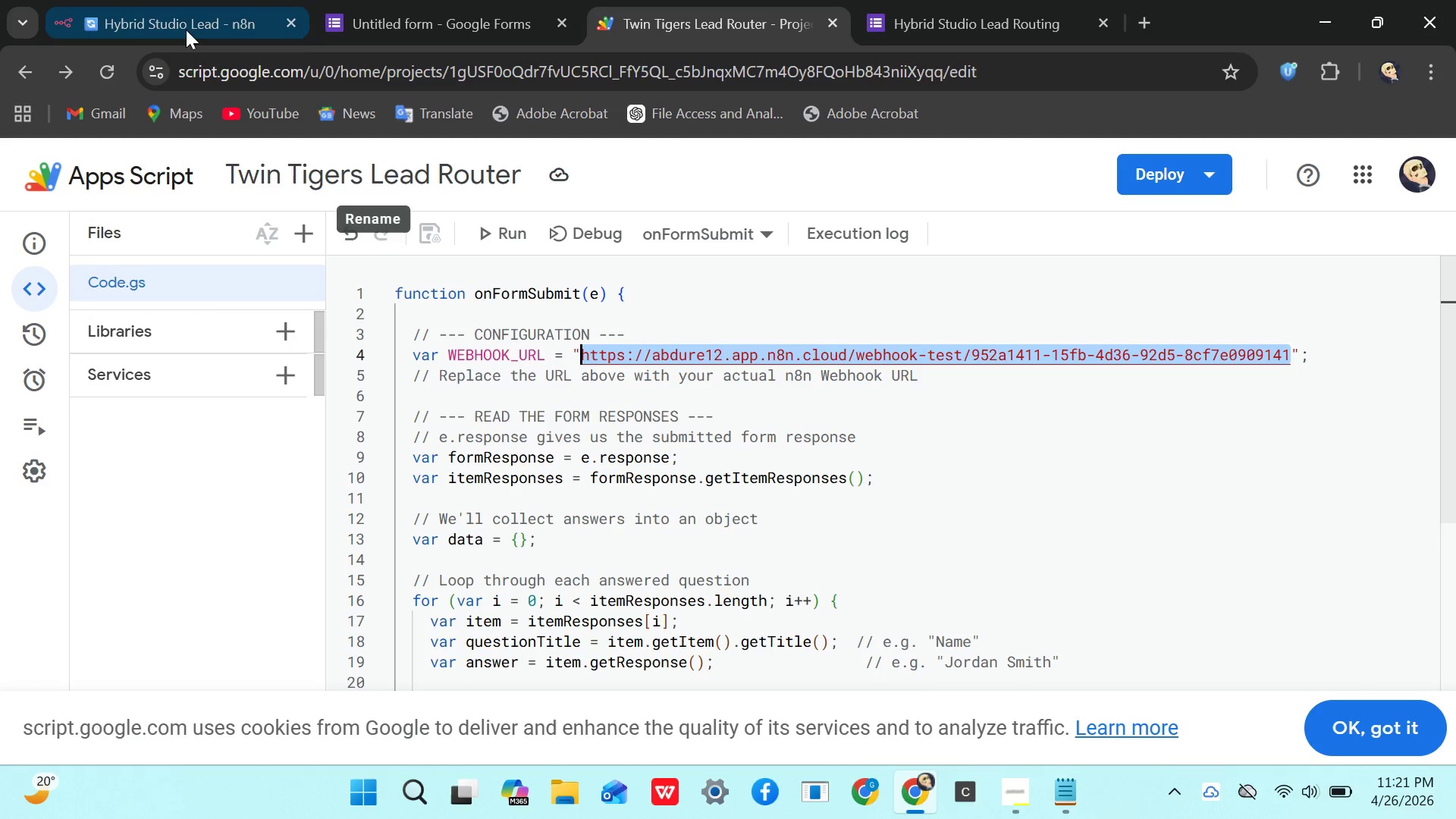 
left_click([184, 27])
 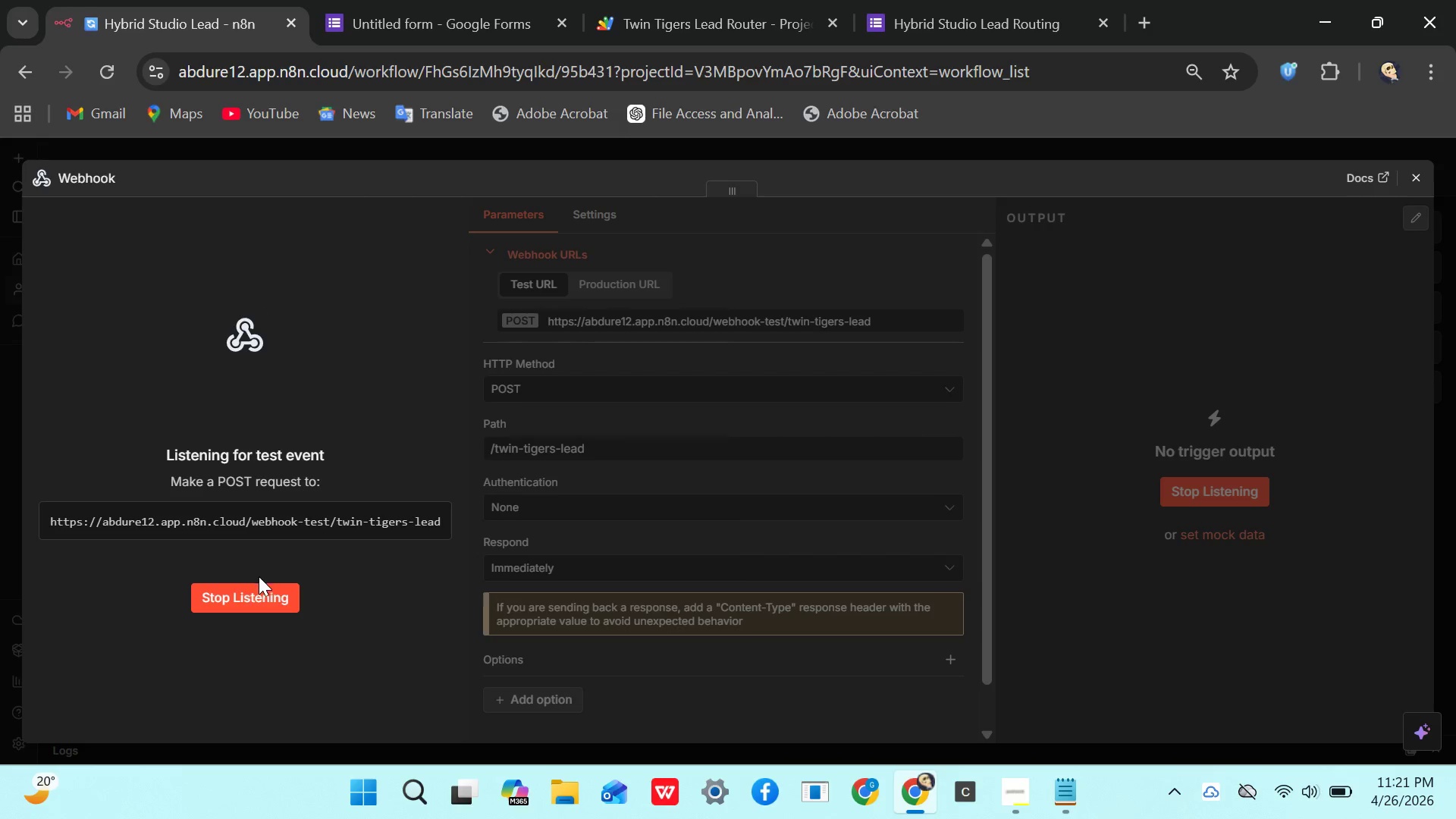 
left_click([249, 604])
 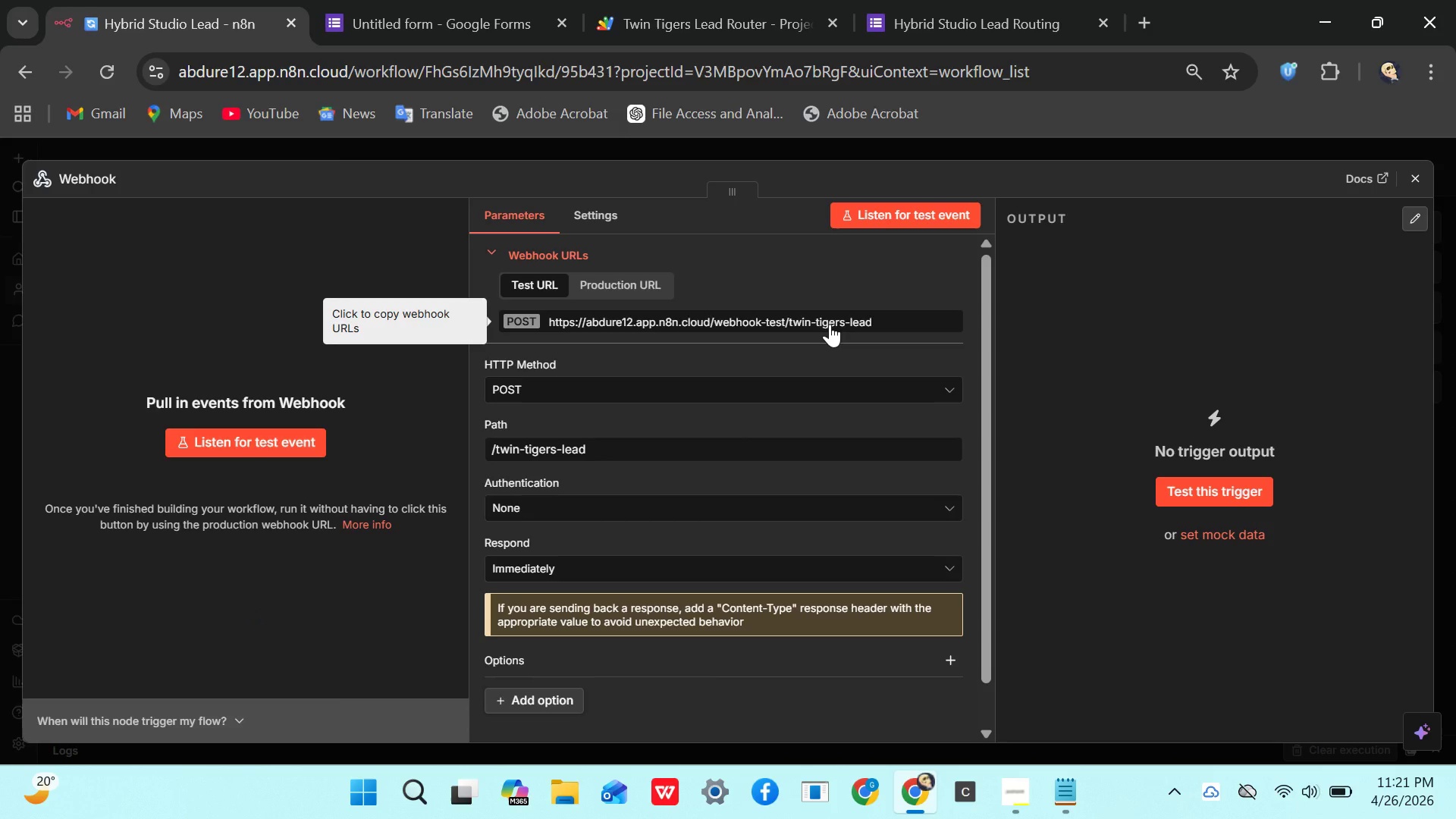 
left_click([830, 324])
 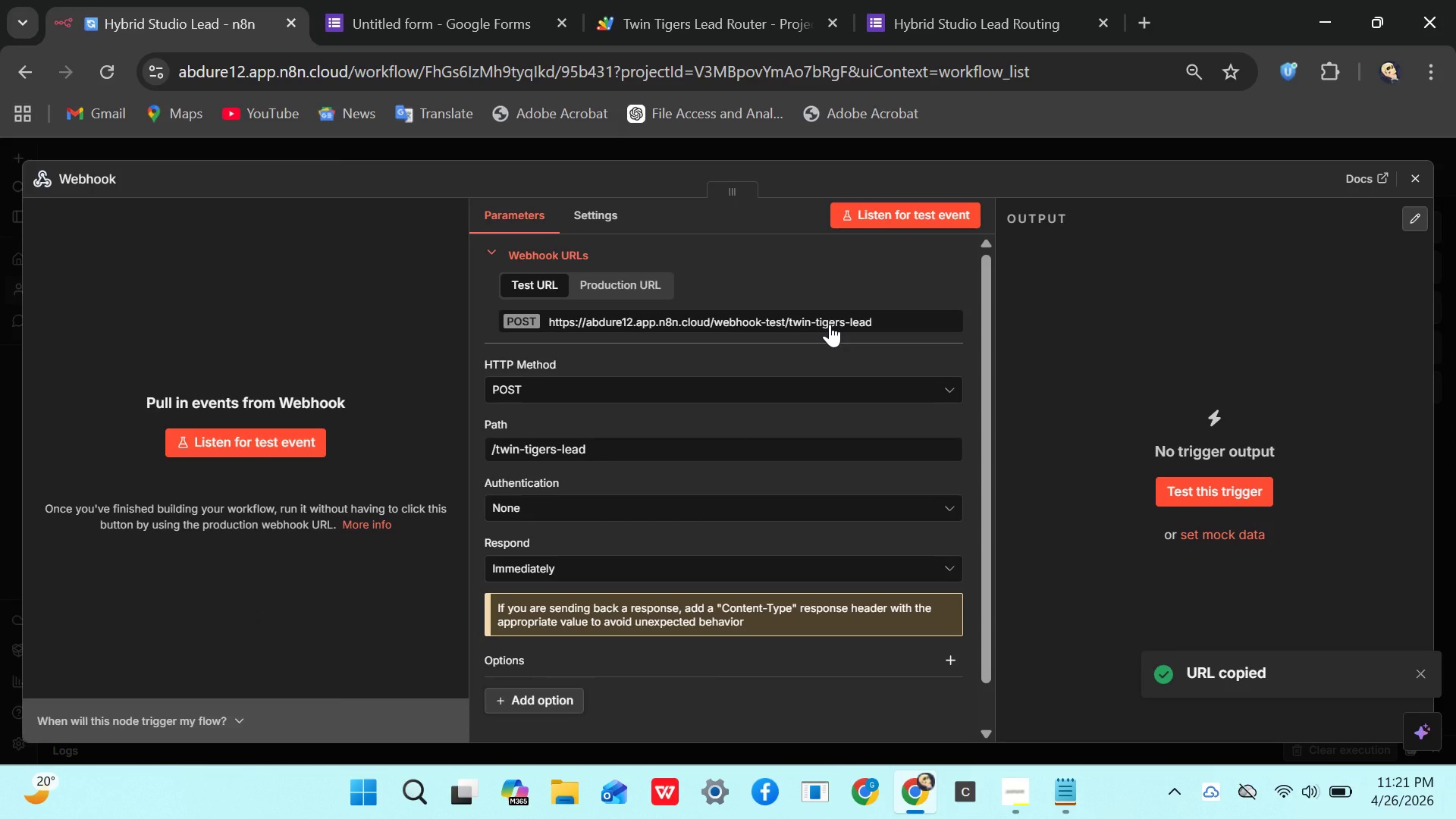 
double_click([830, 324])
 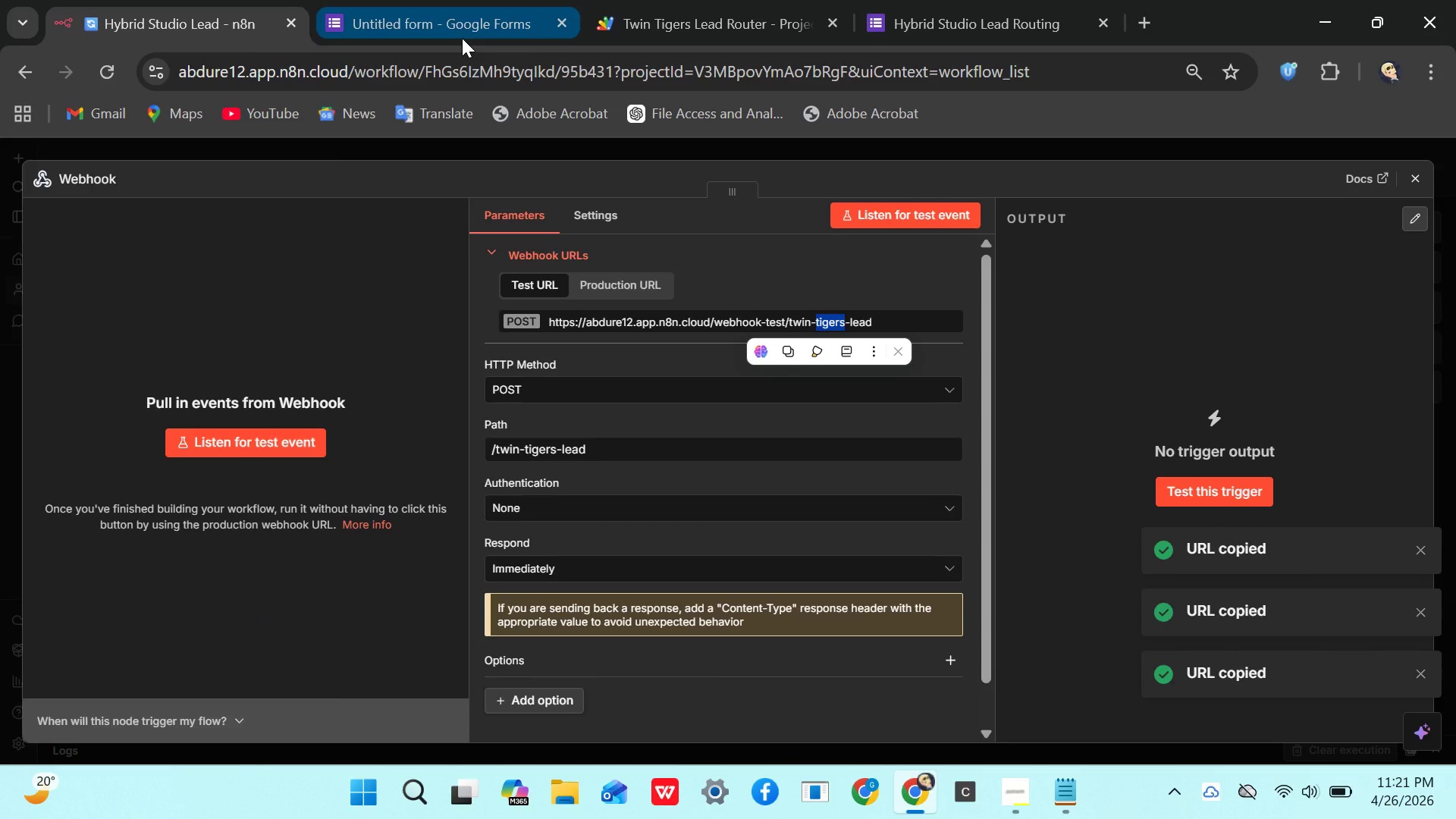 
left_click([632, 31])
 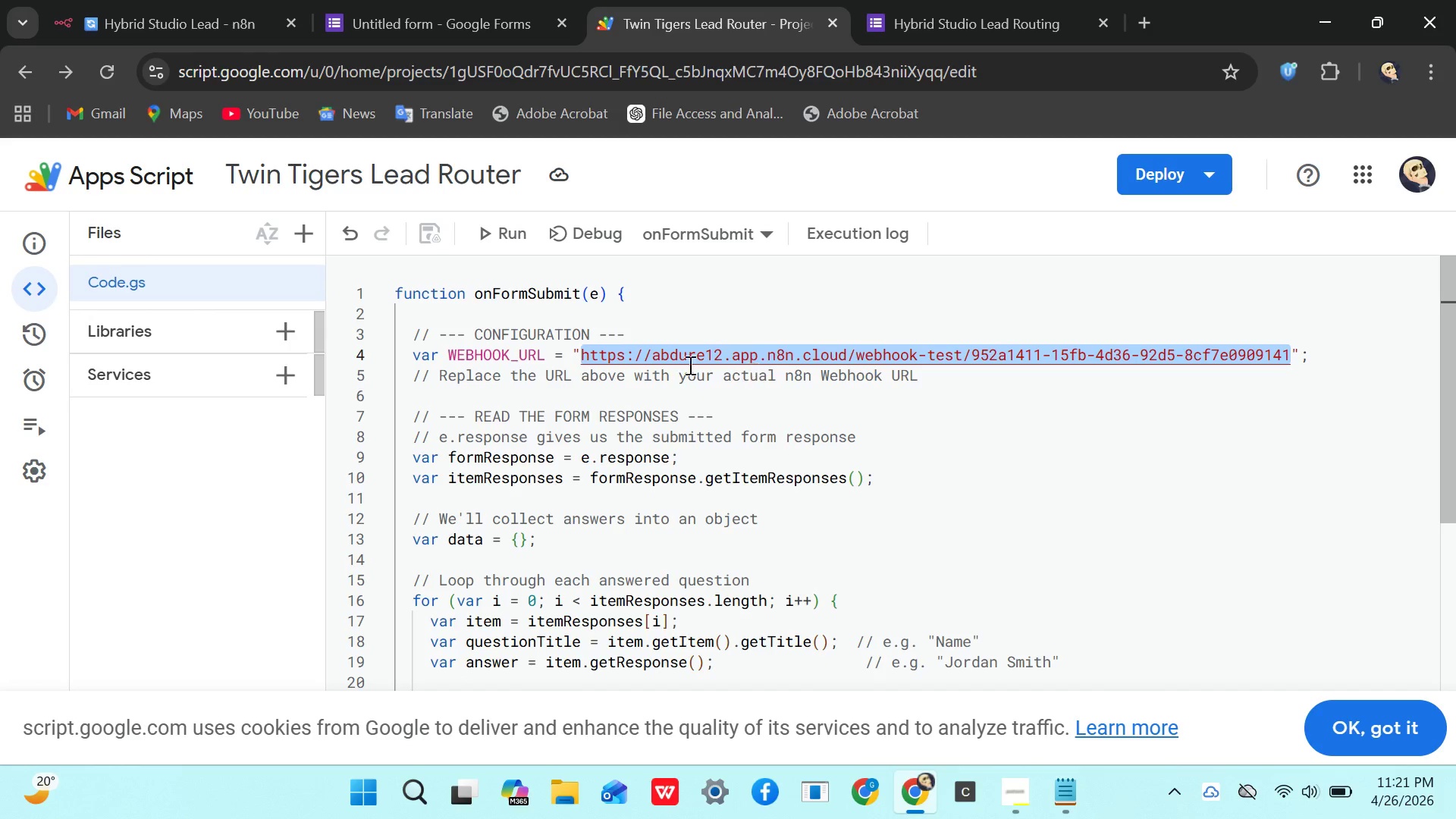 
wait(6.41)
 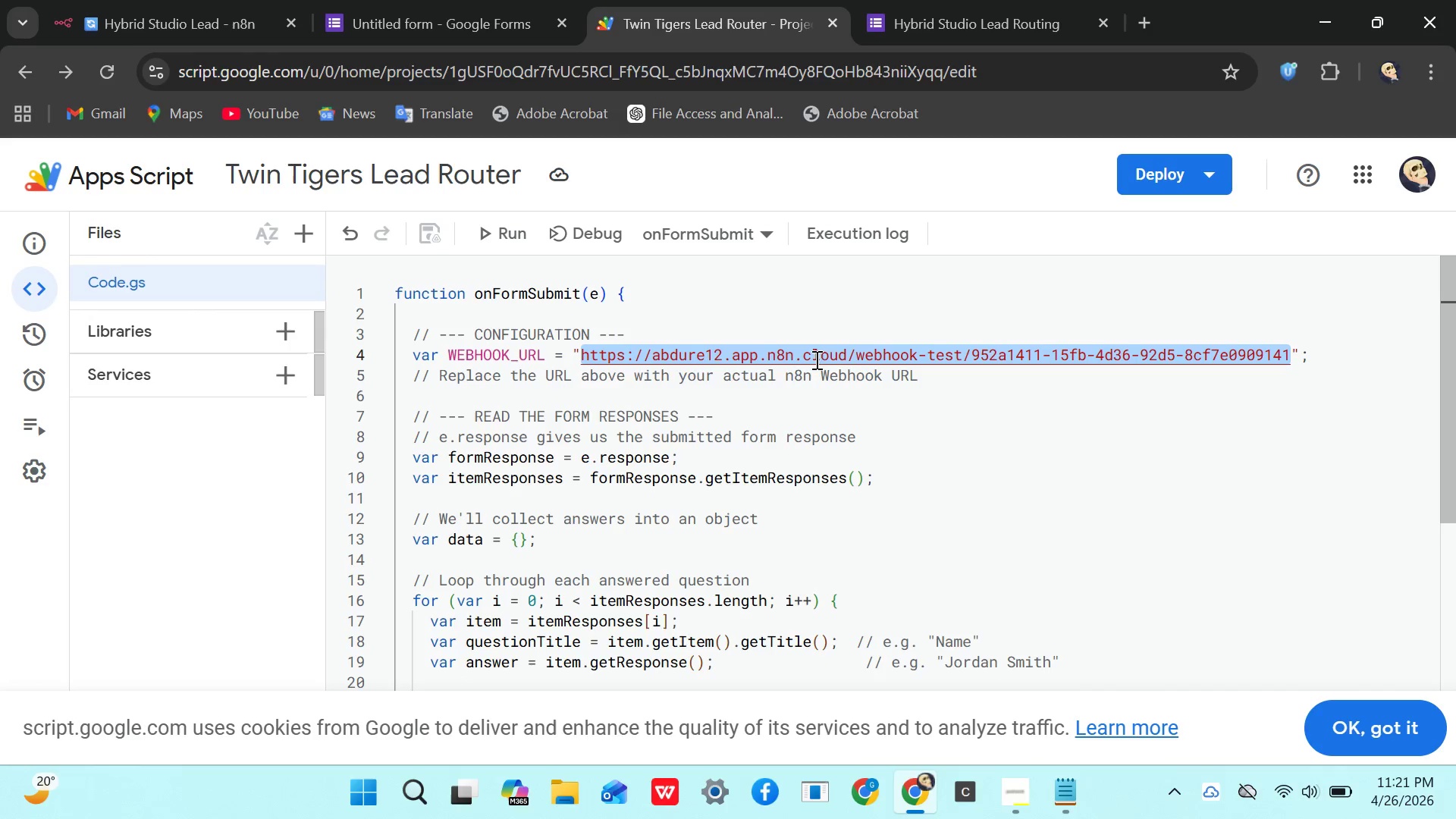 
key(Control+V)
 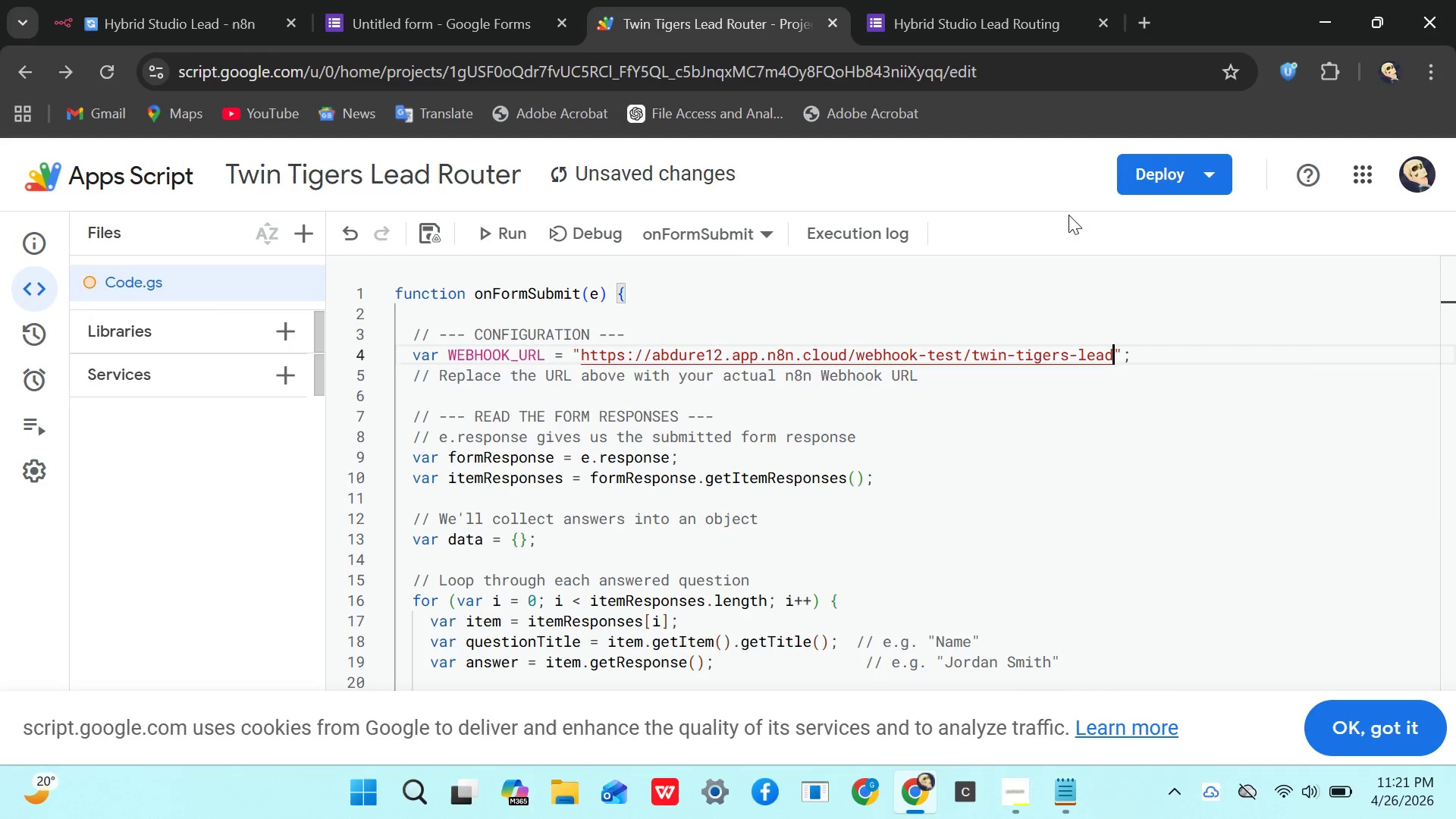 
key(Control+S)
 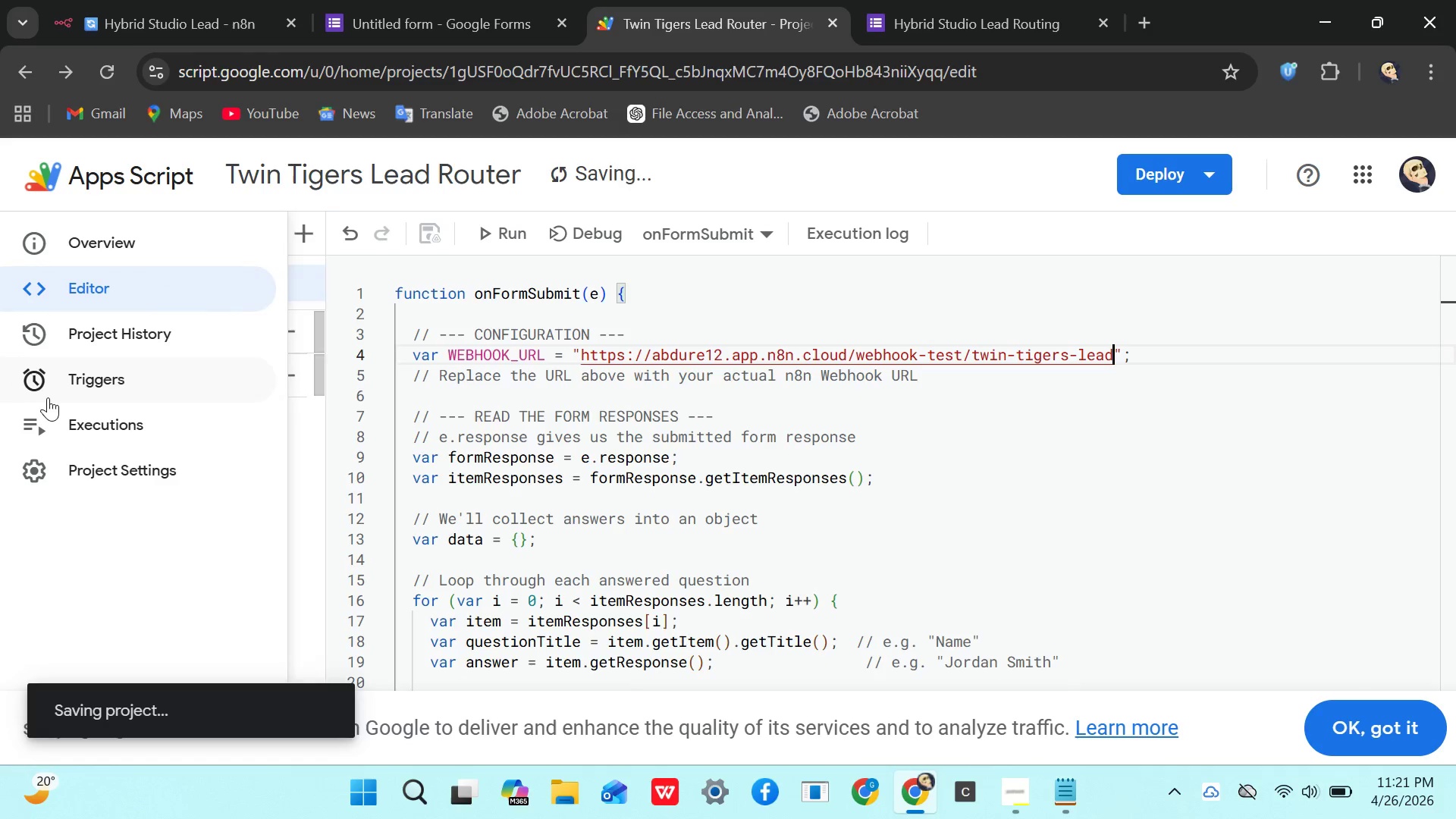 
left_click([42, 391])
 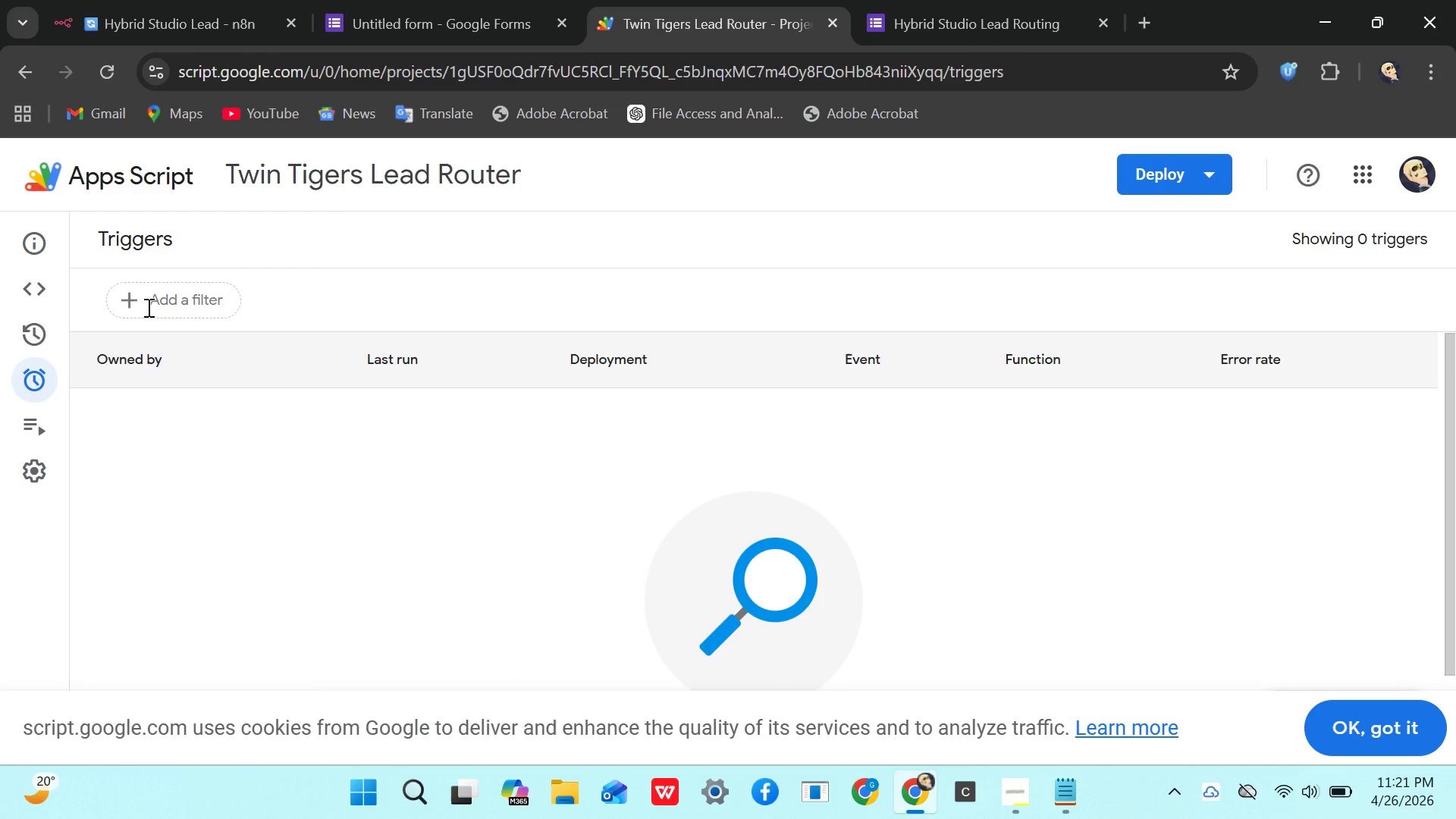 
wait(11.64)
 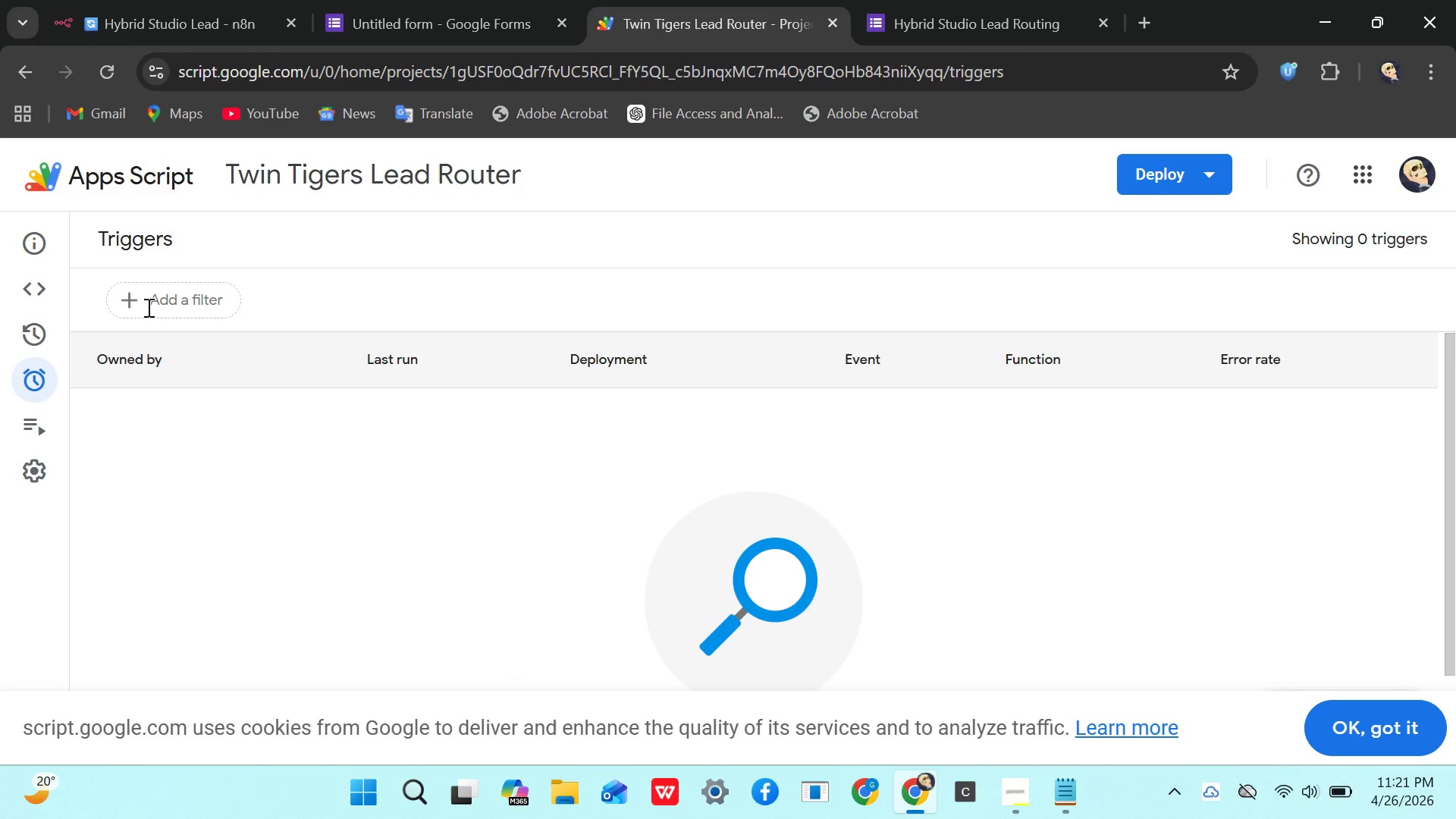 
left_click([1219, 172])
 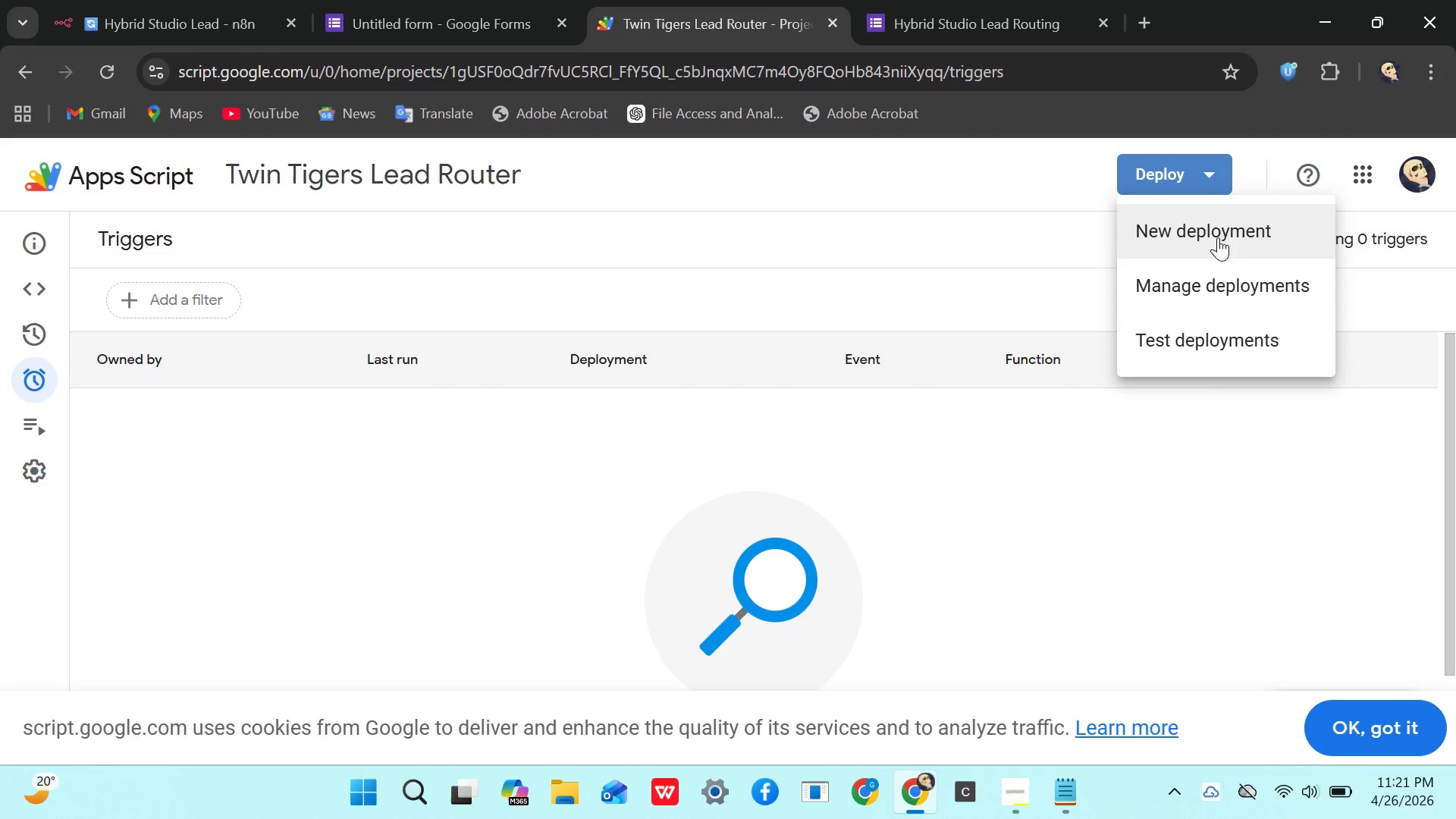 
left_click([1011, 524])
 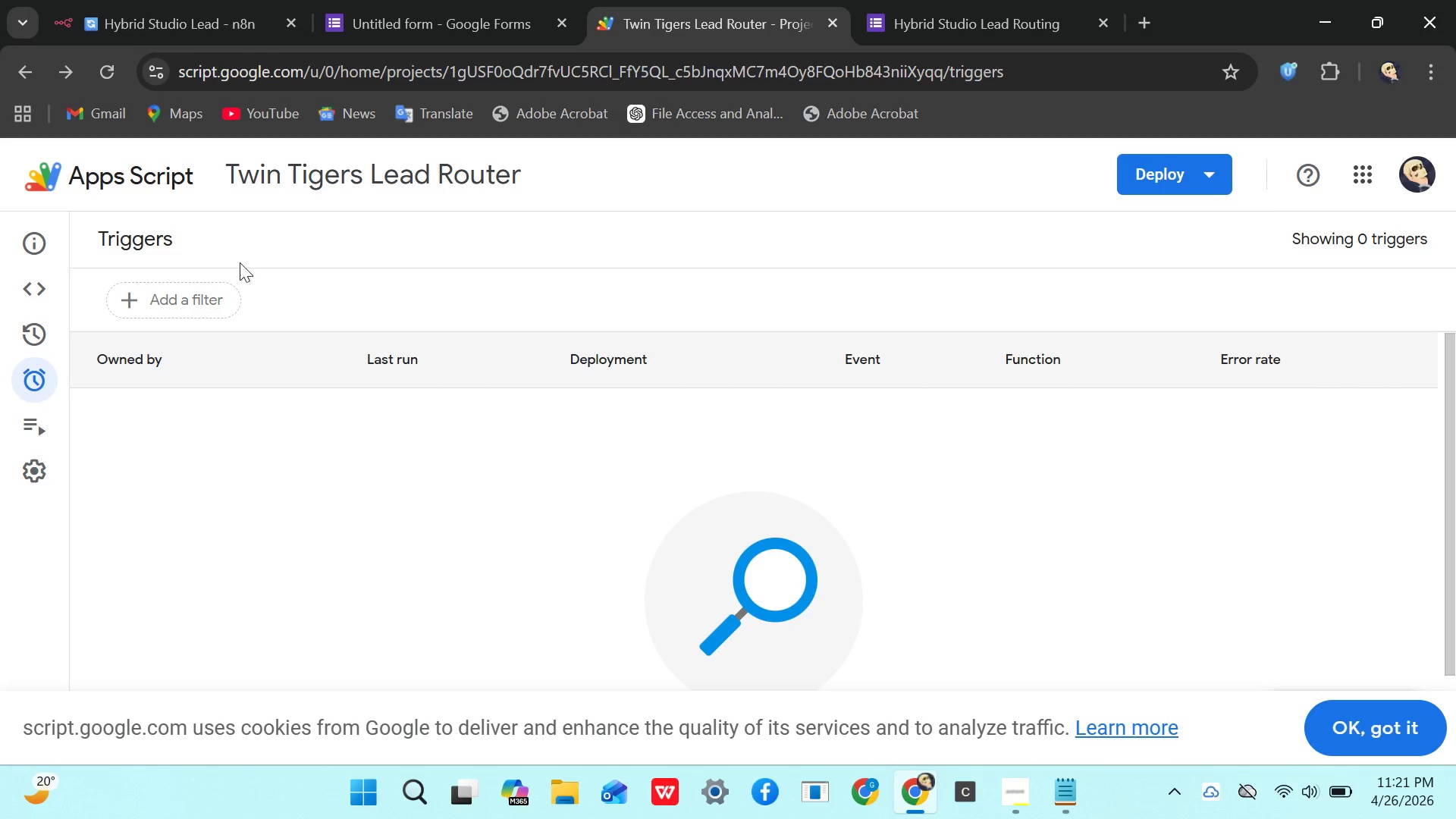 
left_click([162, 299])
 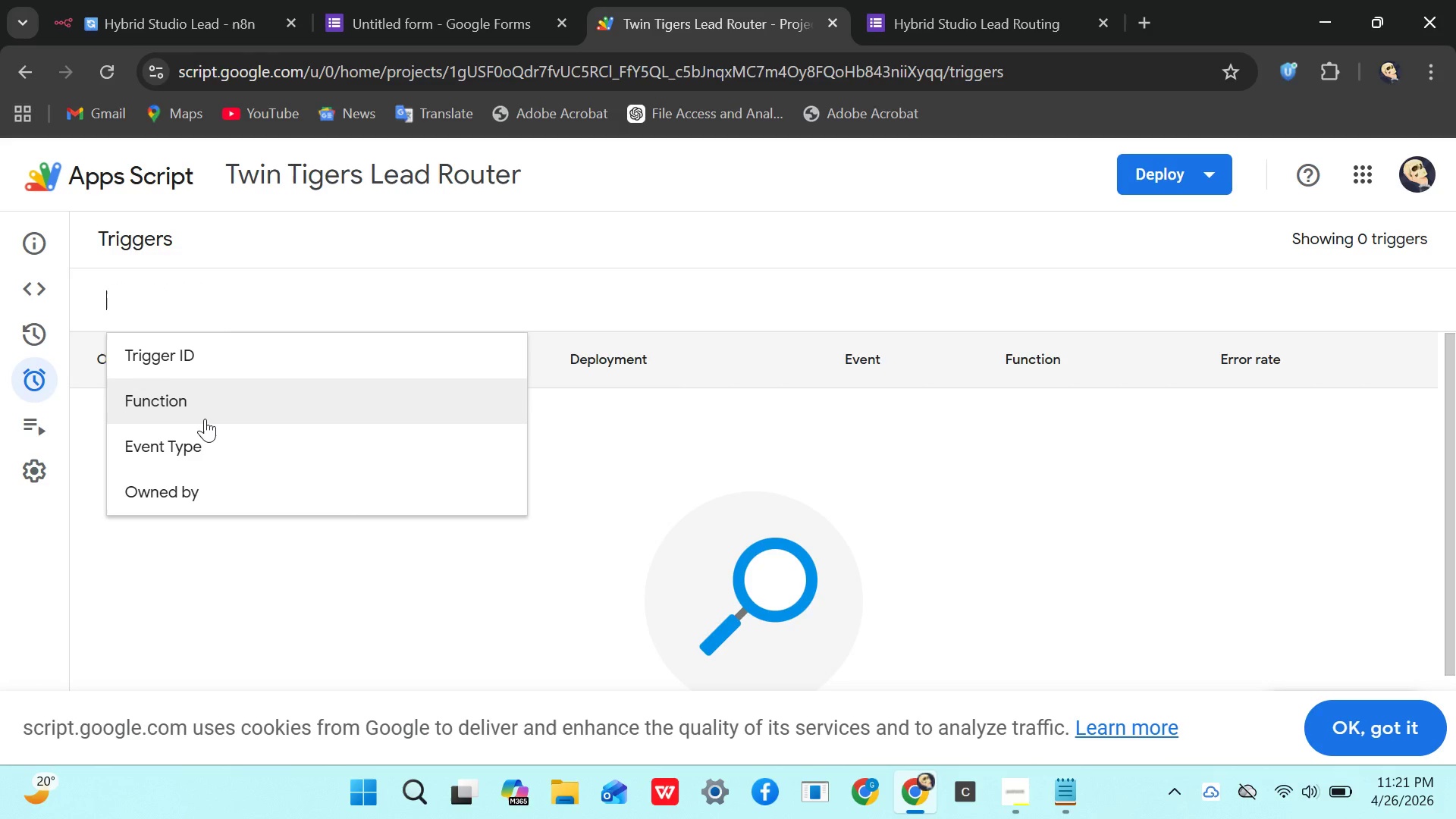 
left_click([206, 447])
 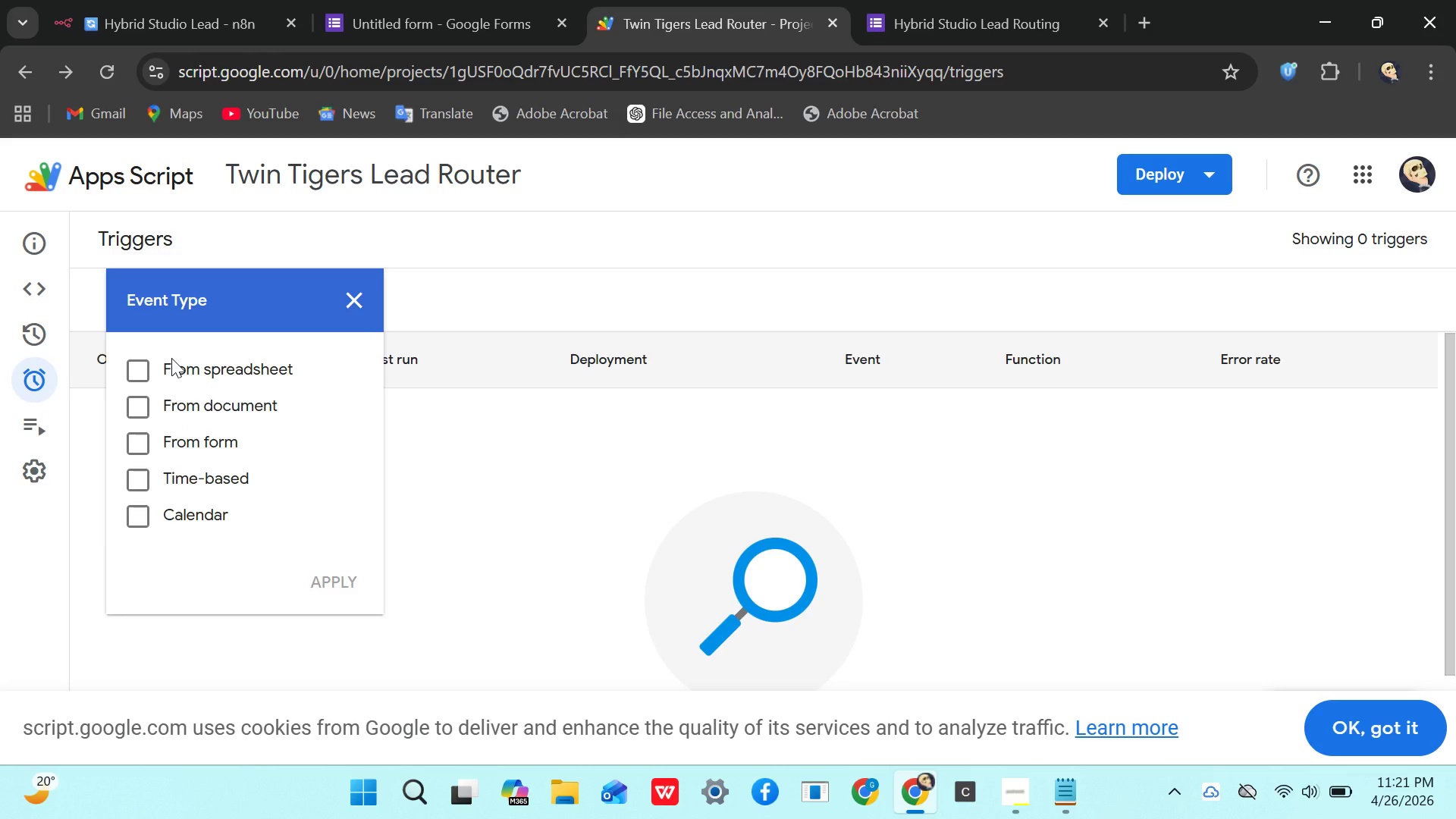 
wait(8.06)
 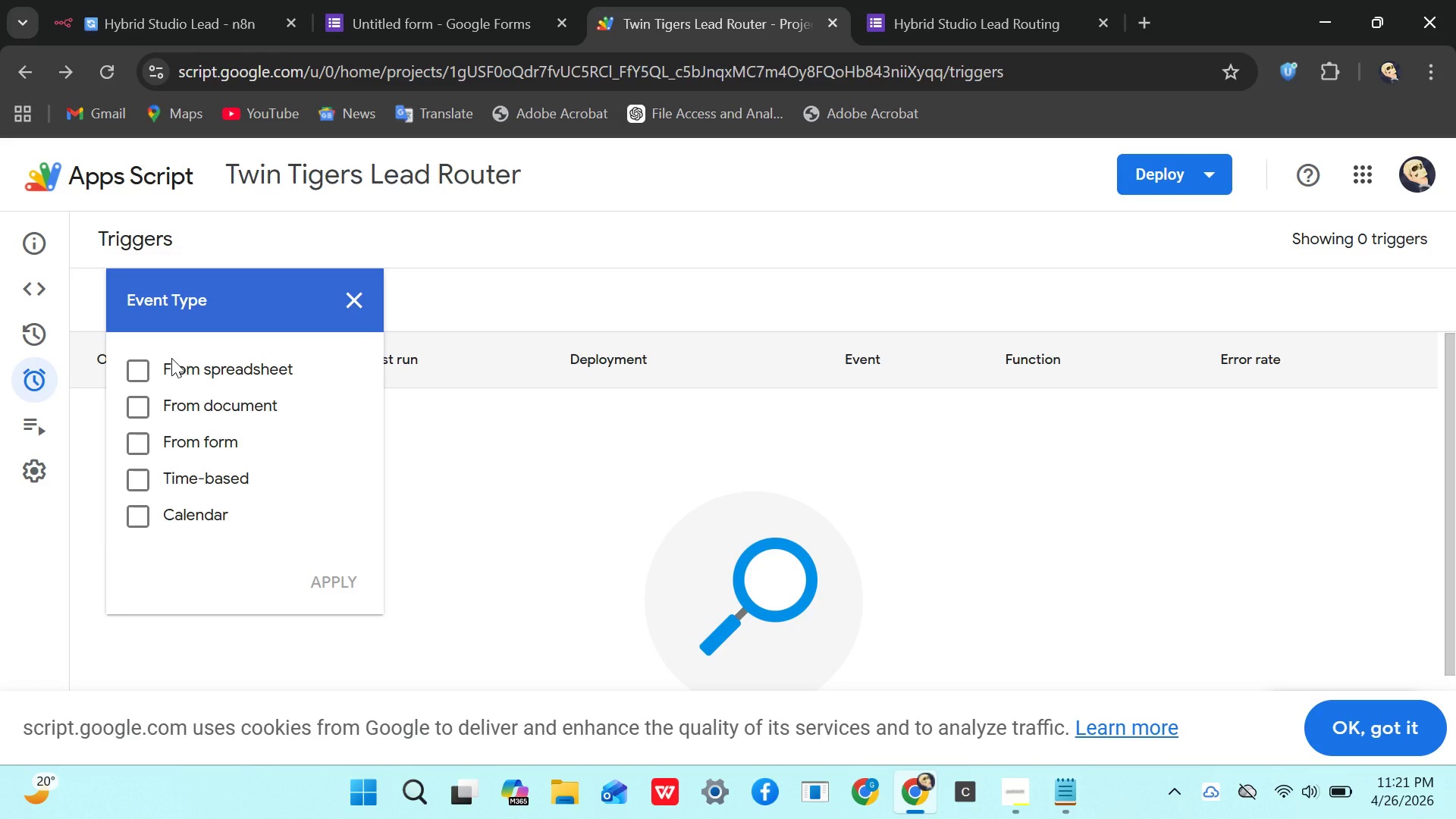 
left_click([365, 292])
 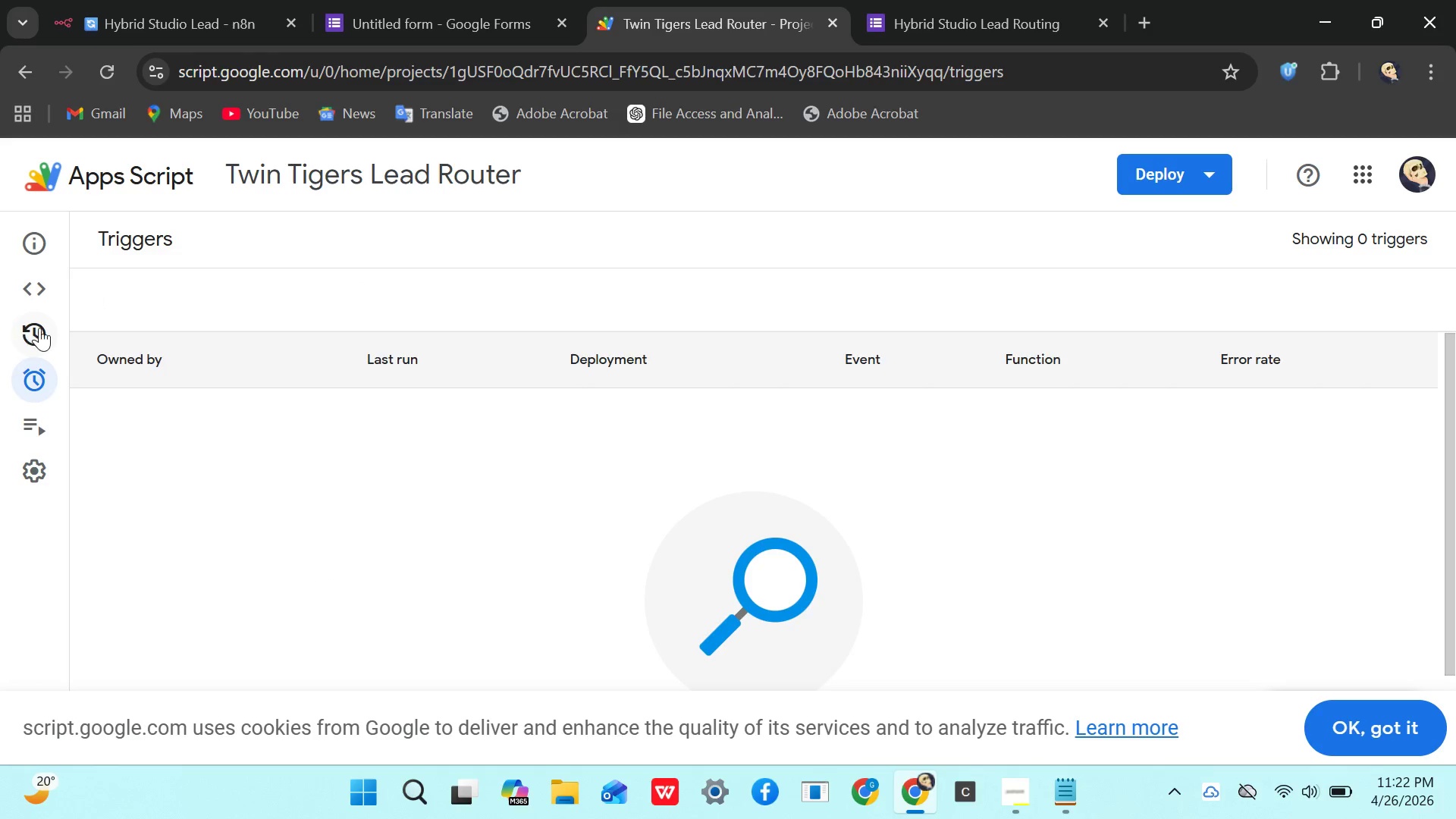 
left_click([39, 328])
 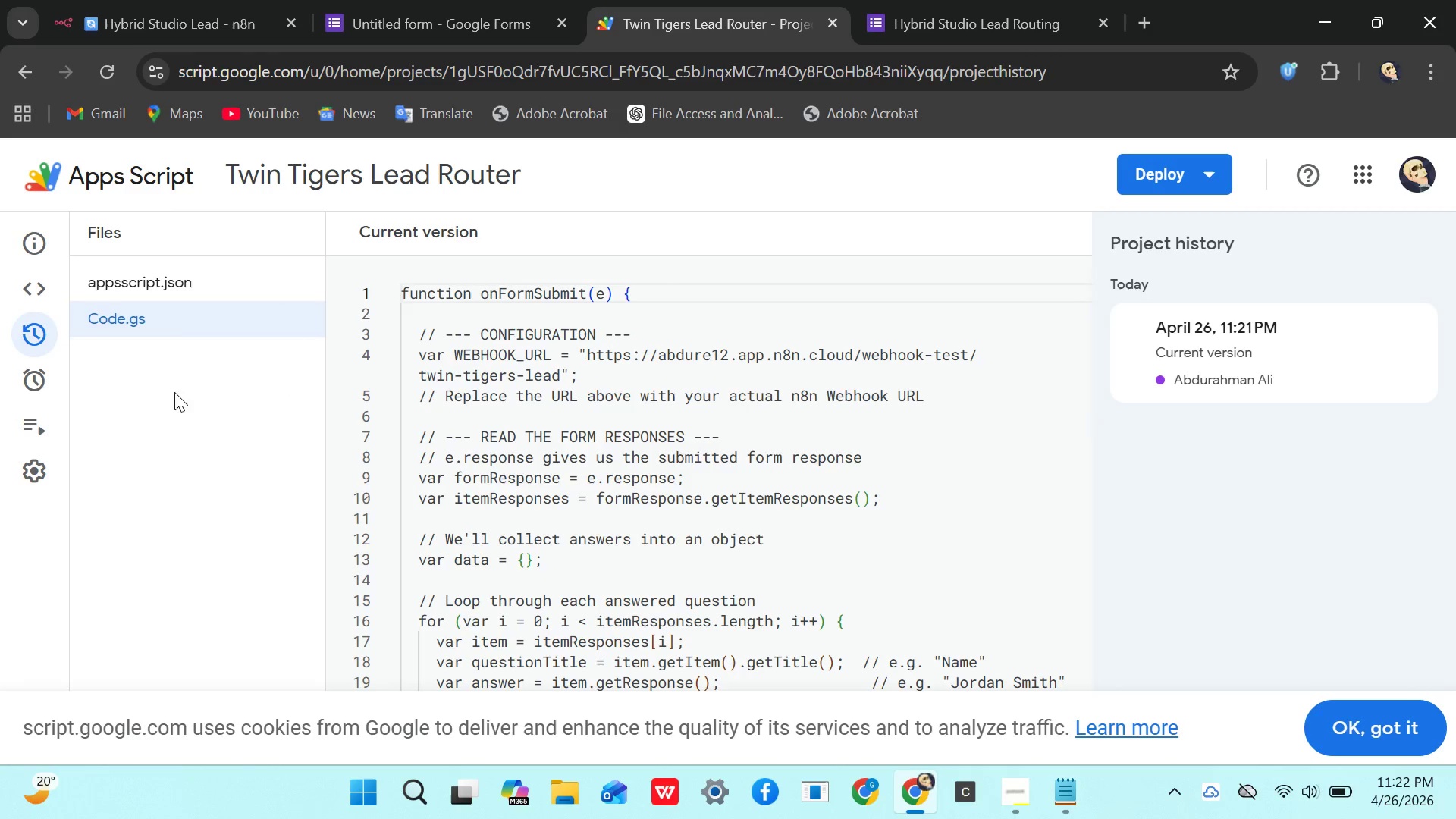 
wait(6.22)
 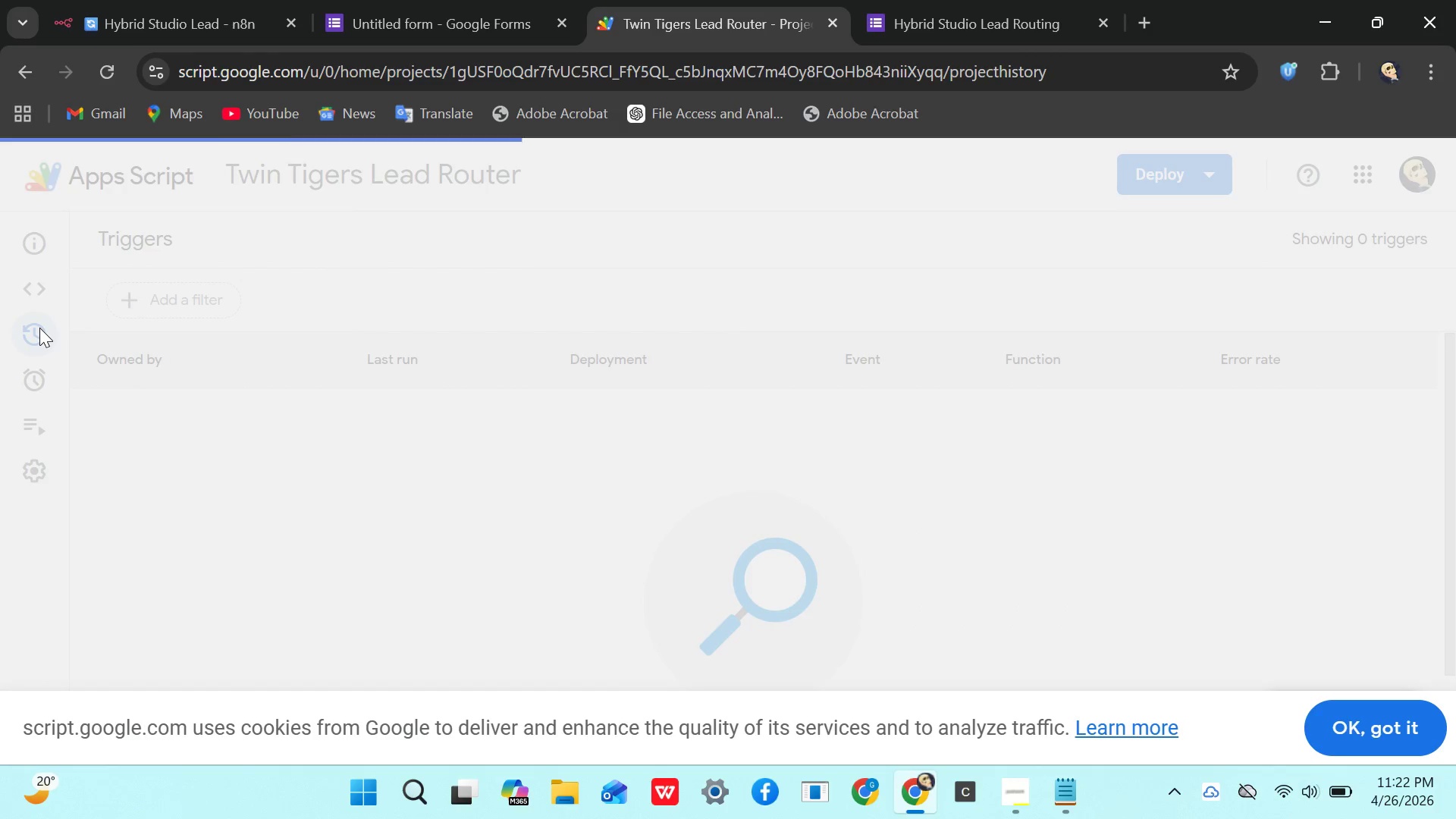 
left_click([33, 298])
 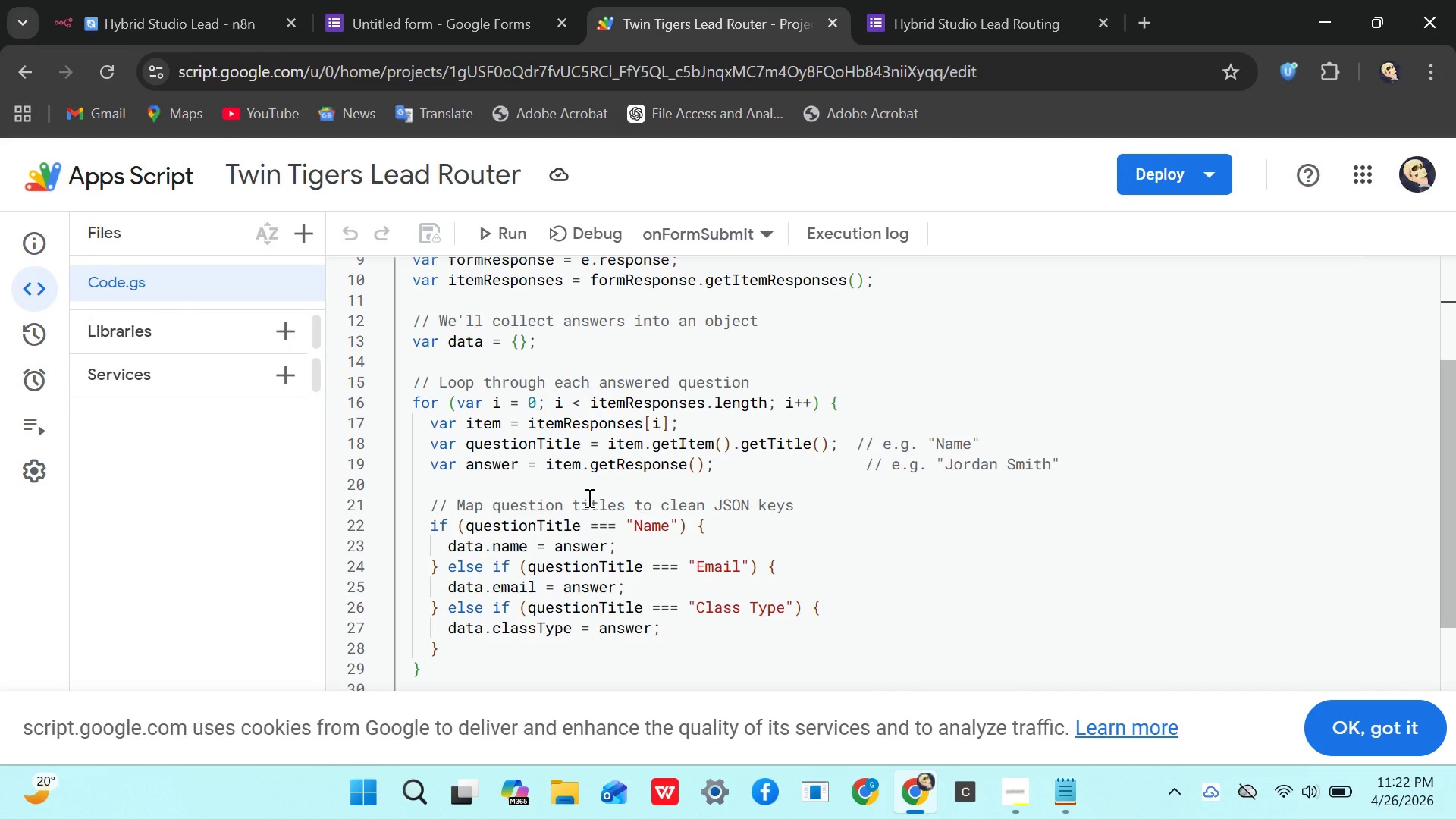 
wait(21.58)
 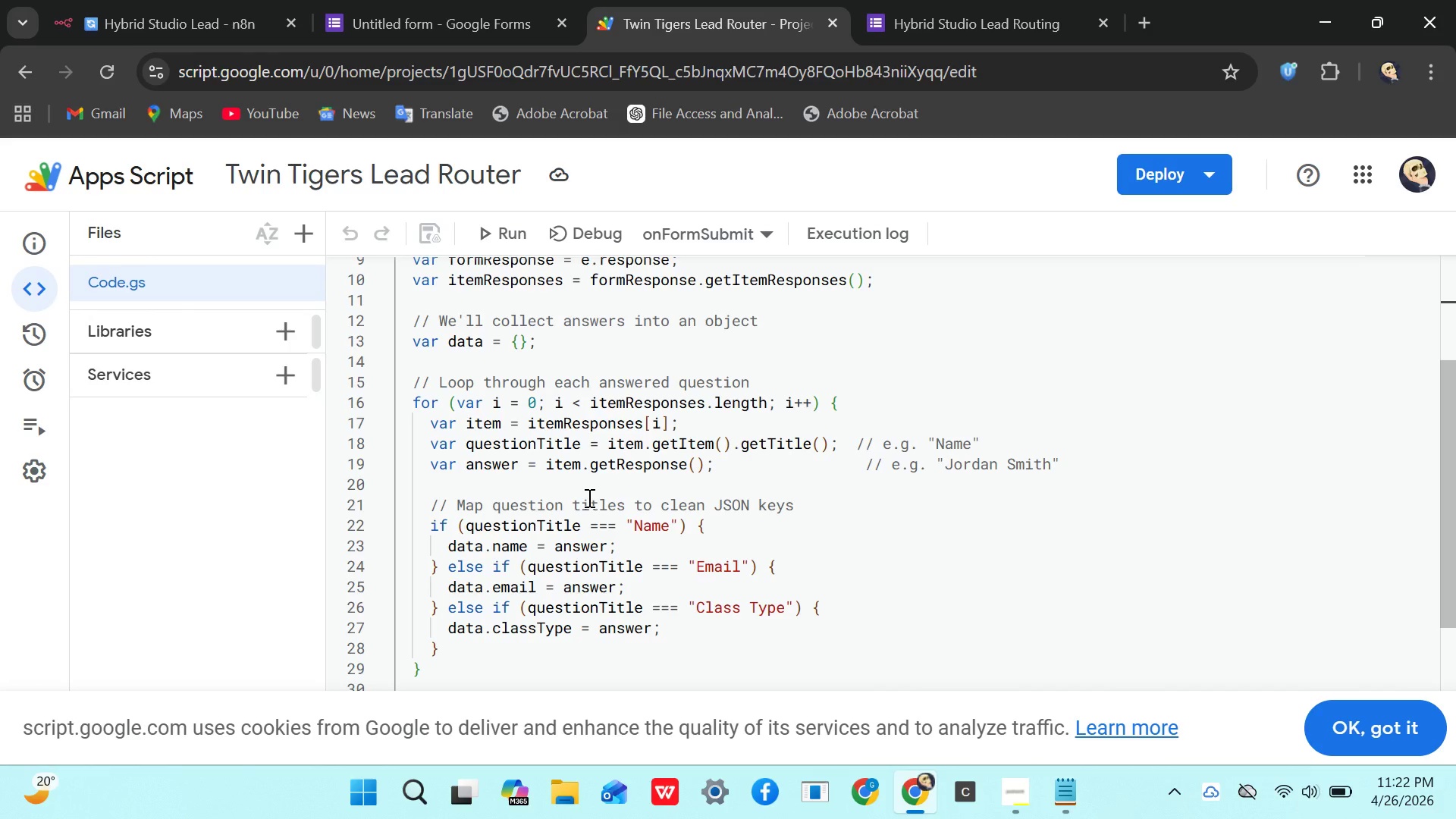 
left_click([441, 27])
 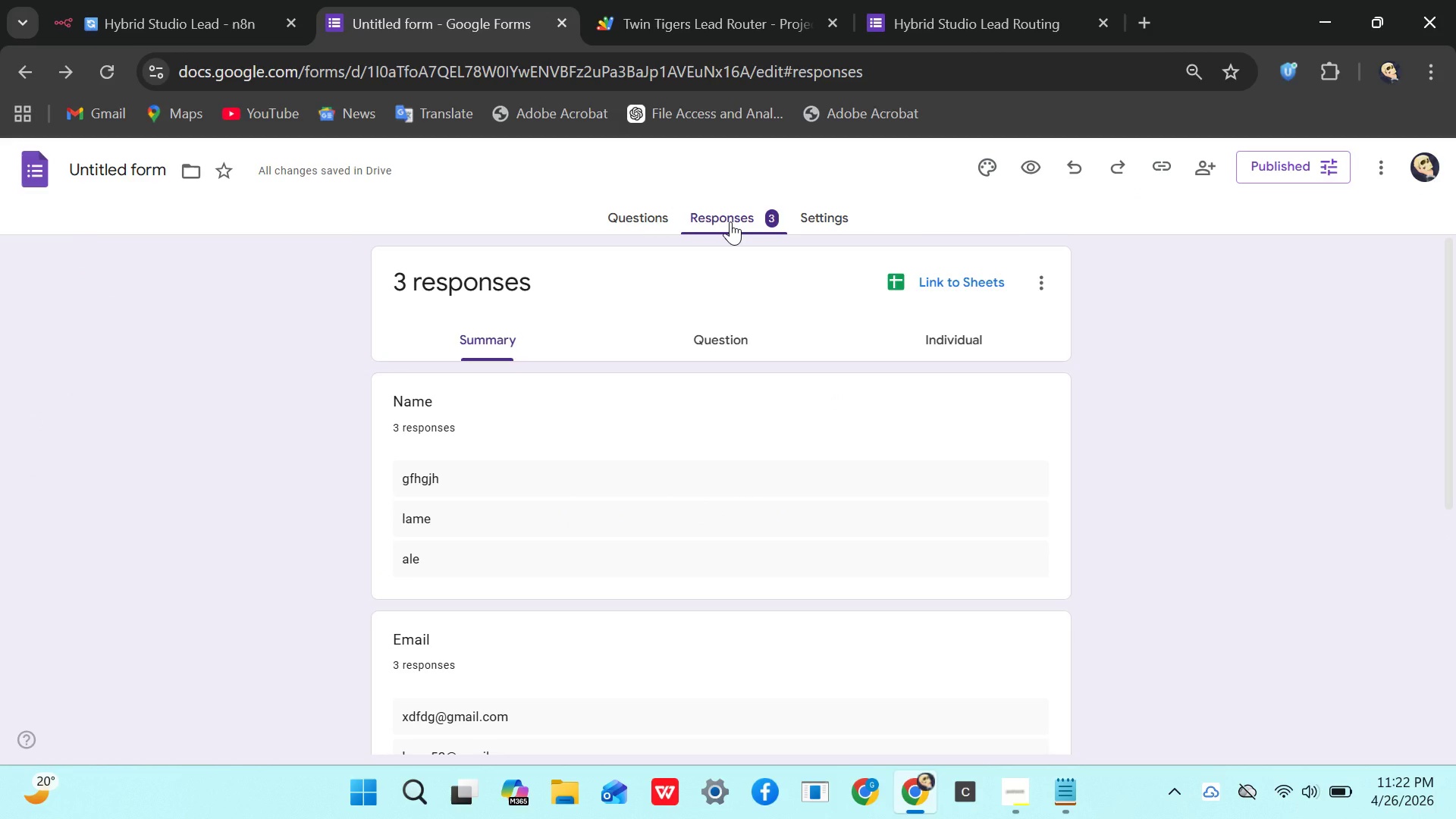 
left_click([1043, 282])
 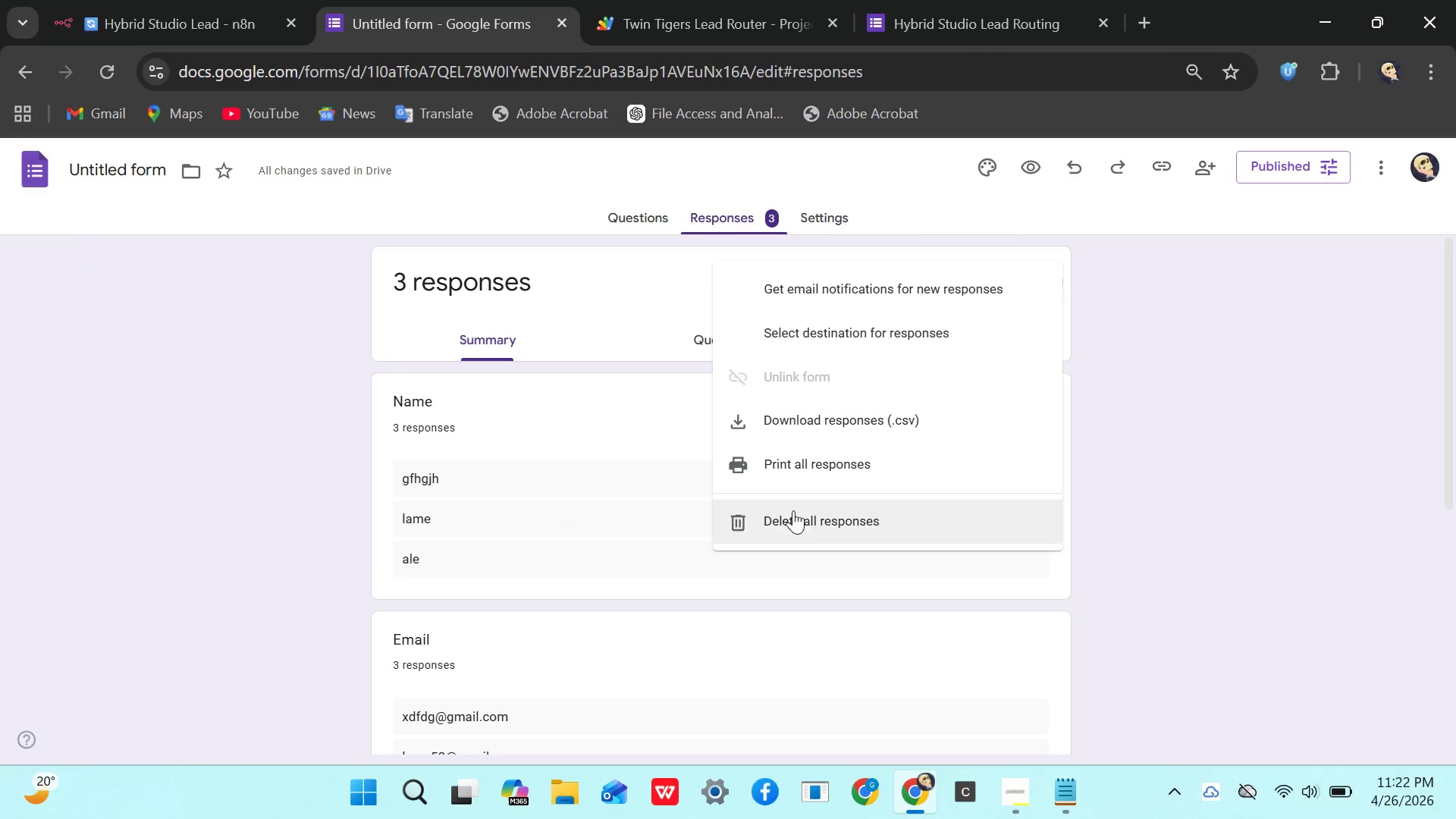 
left_click([793, 514])
 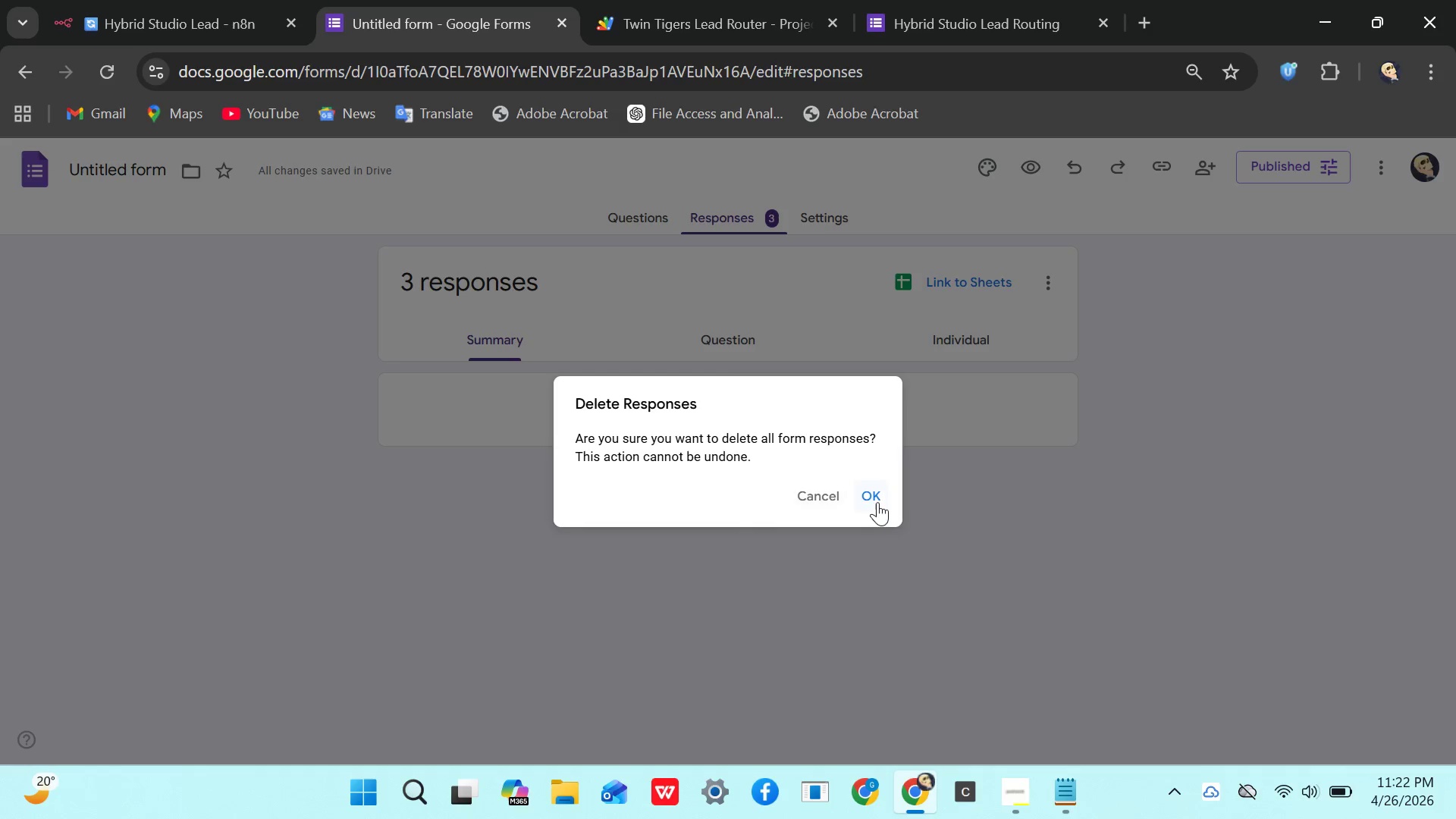 
left_click([879, 501])
 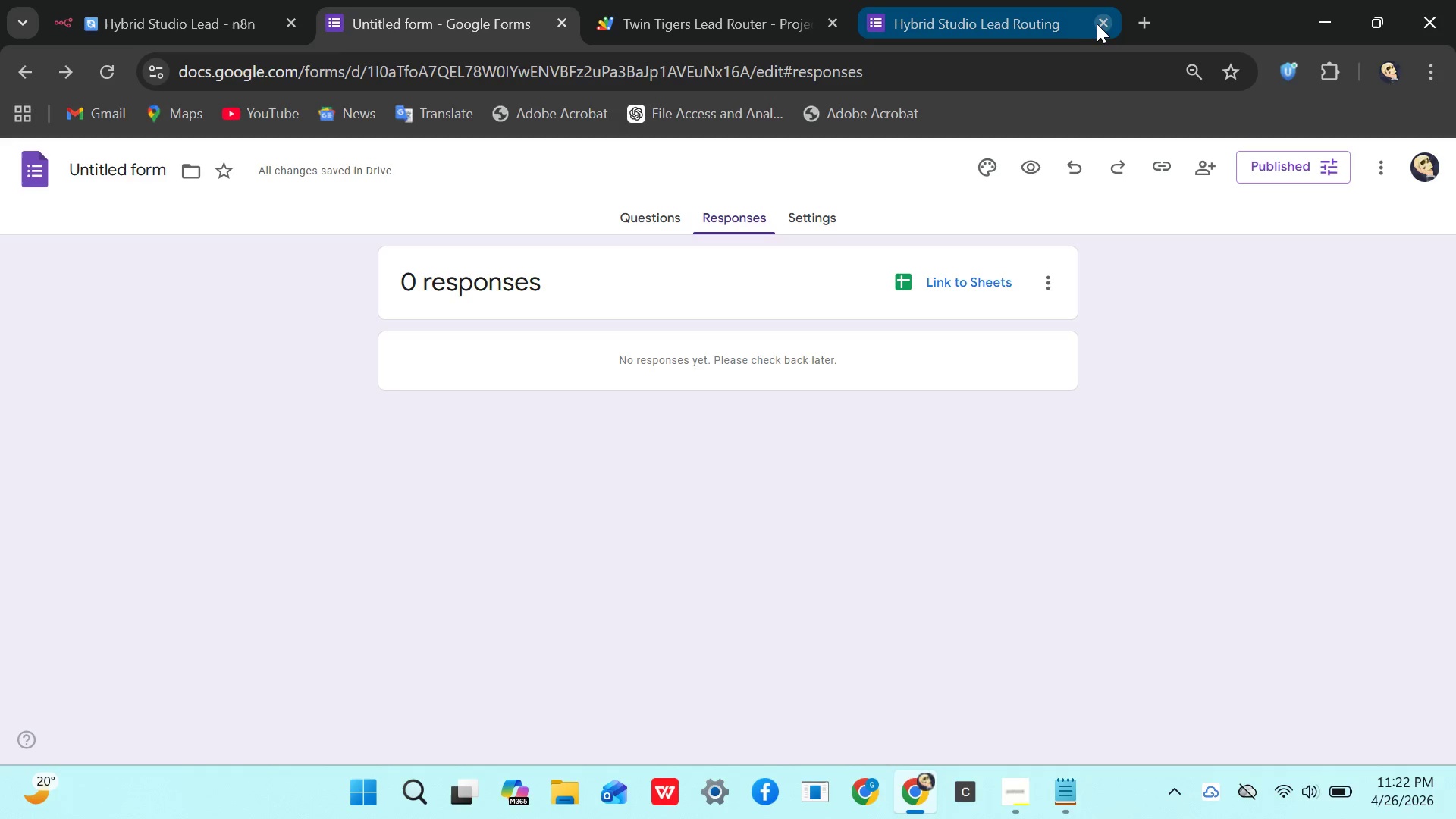 
left_click([1100, 24])
 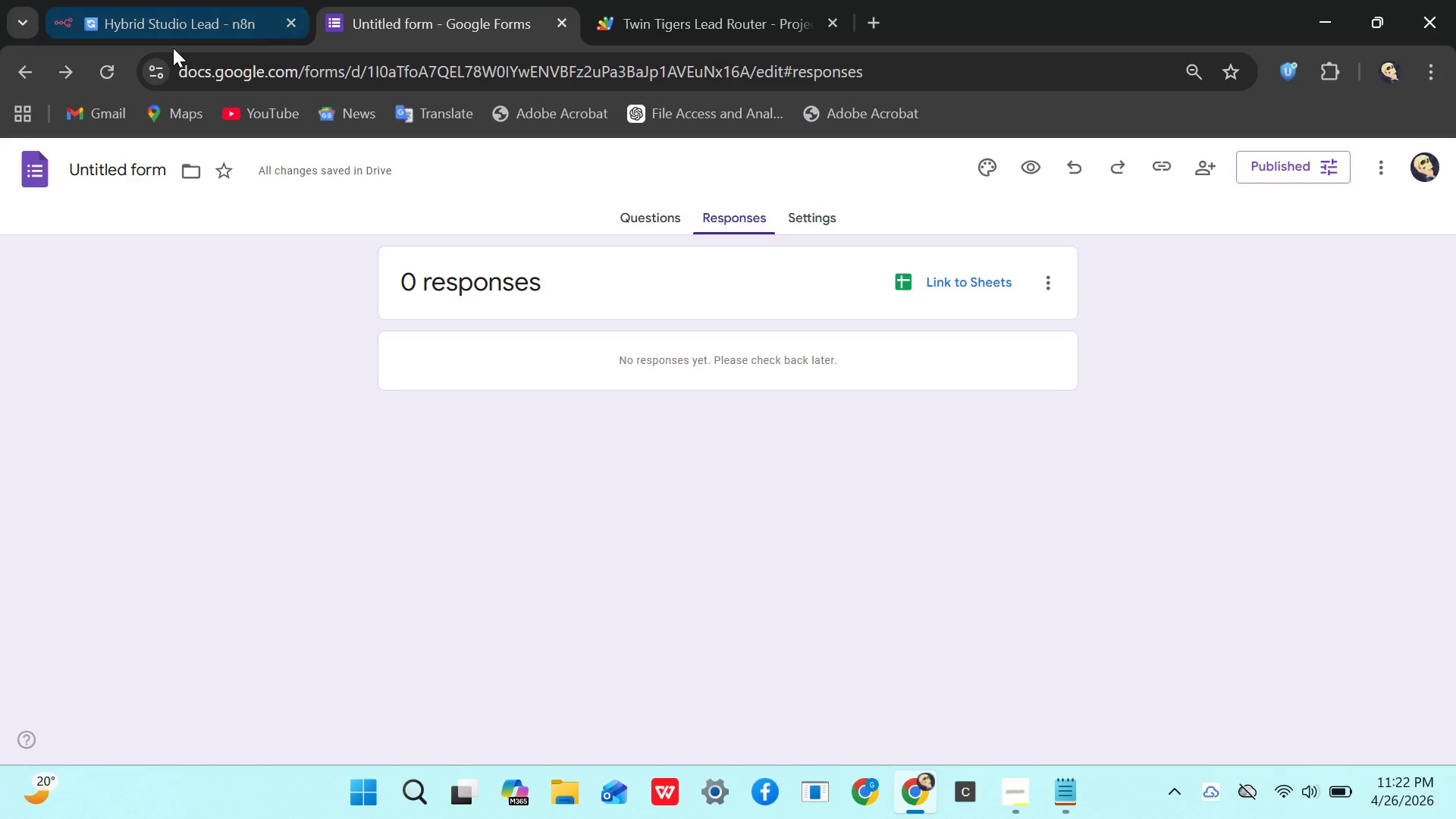 
left_click([163, 35])
 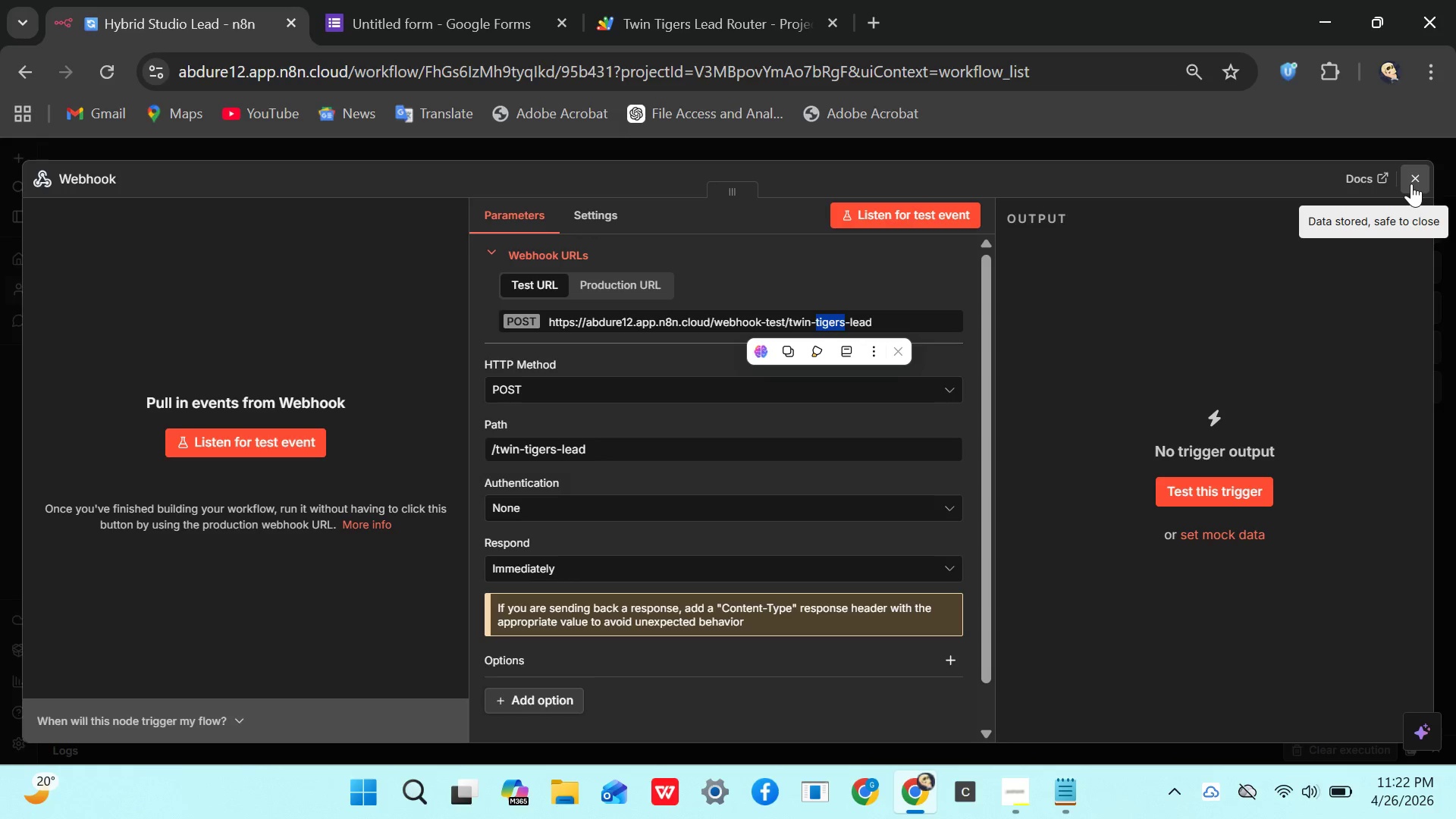 
left_click([1411, 183])
 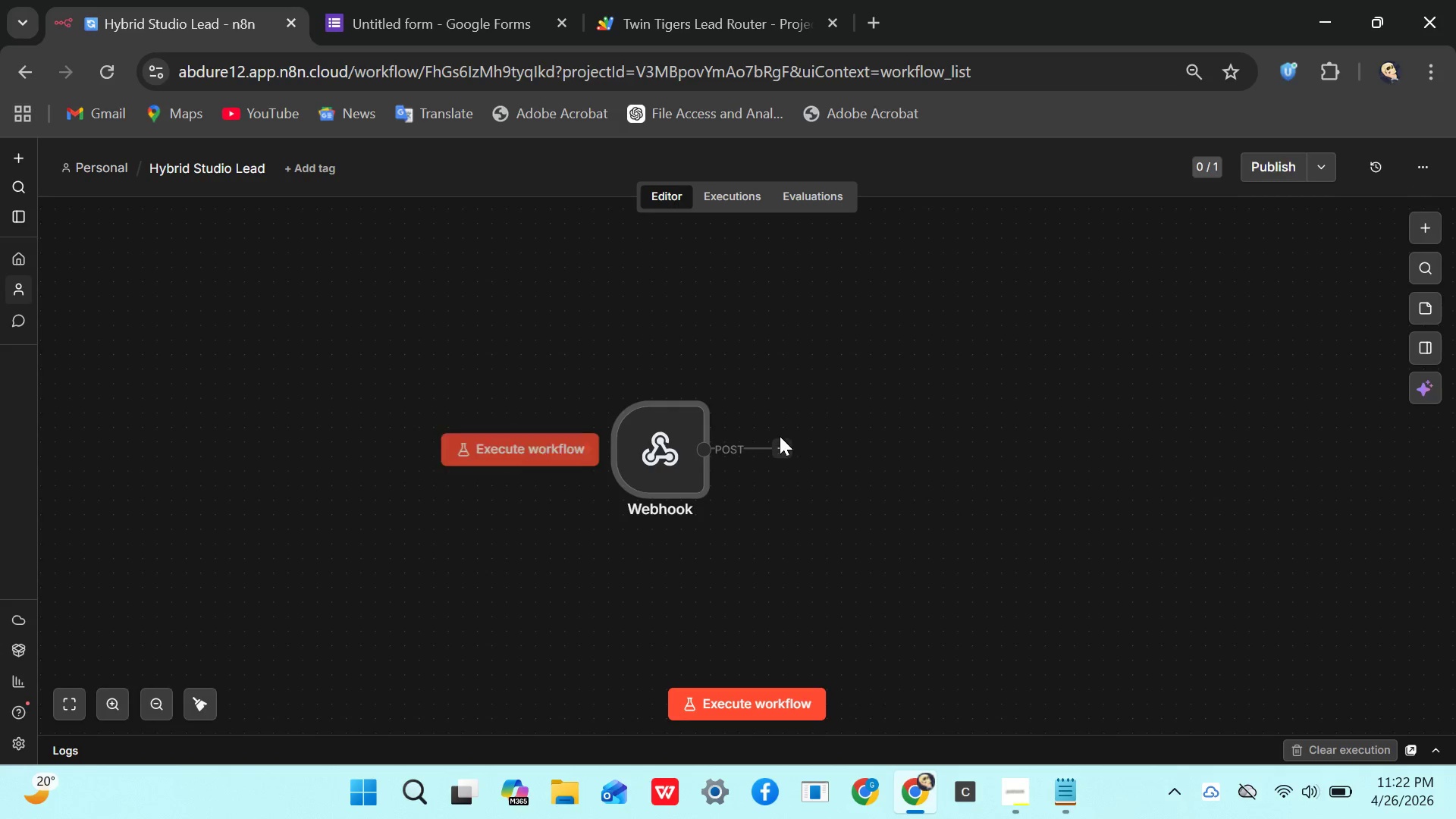 
left_click([781, 440])
 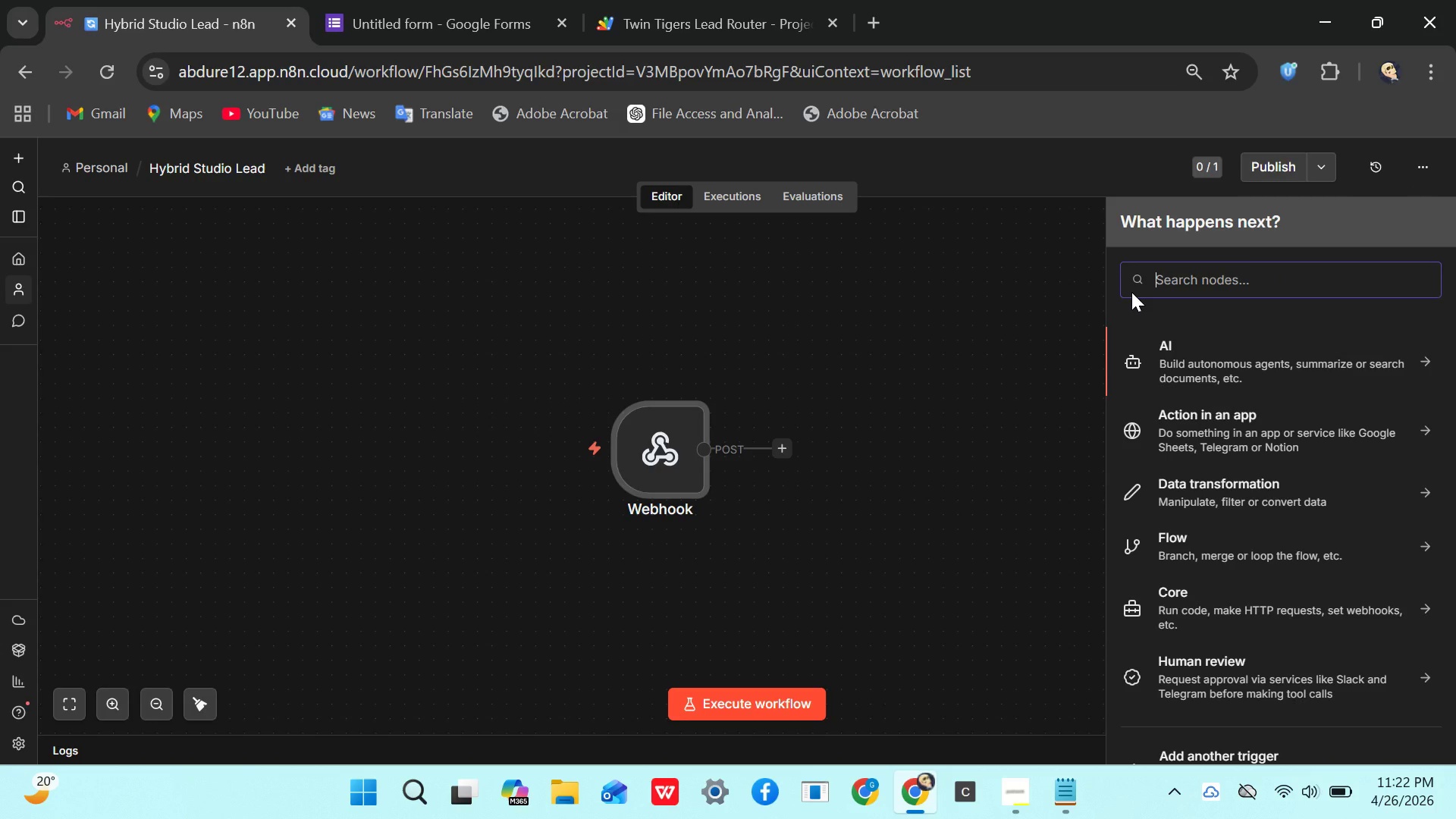 
type(air)
 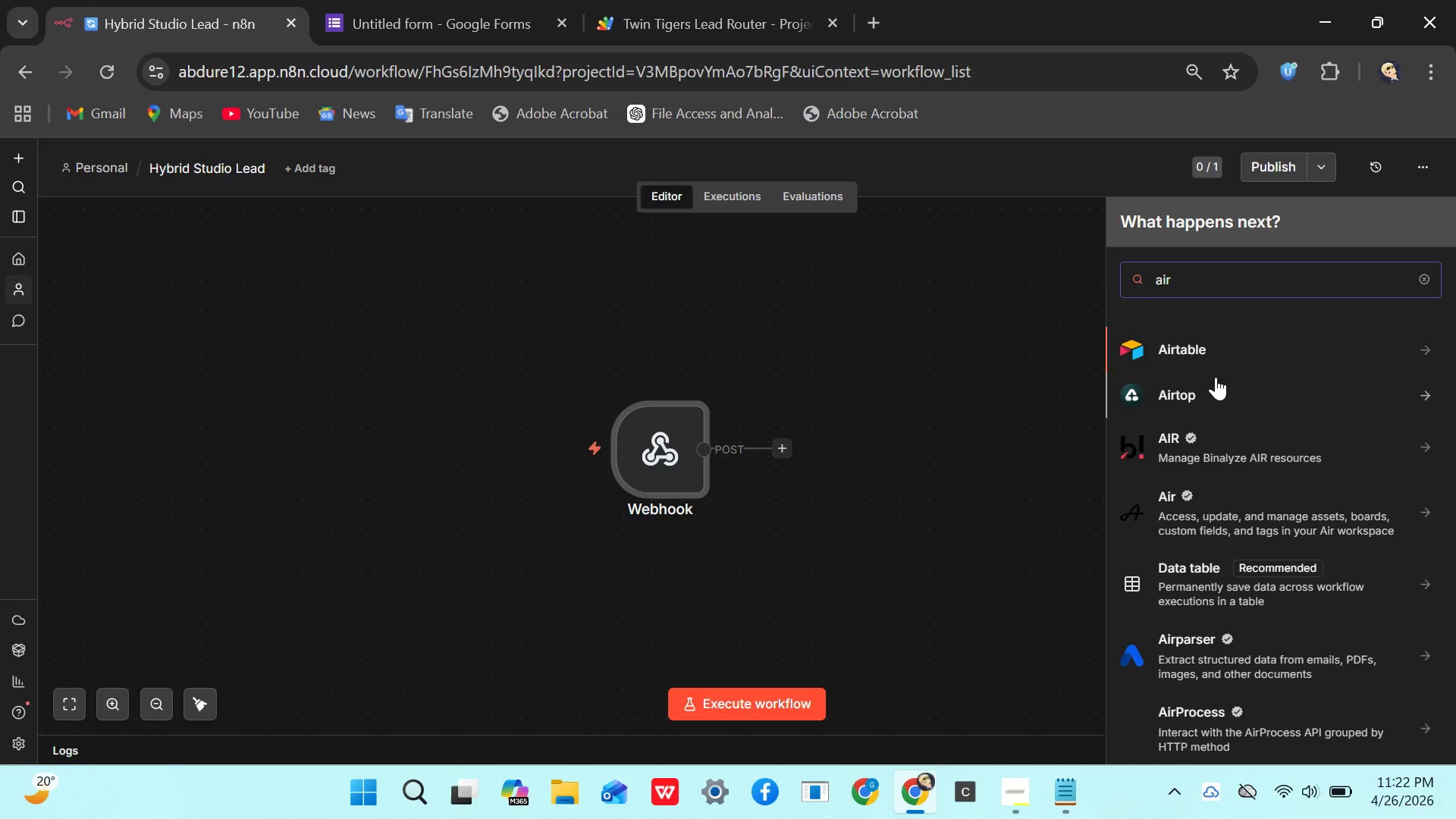 
left_click([1207, 344])
 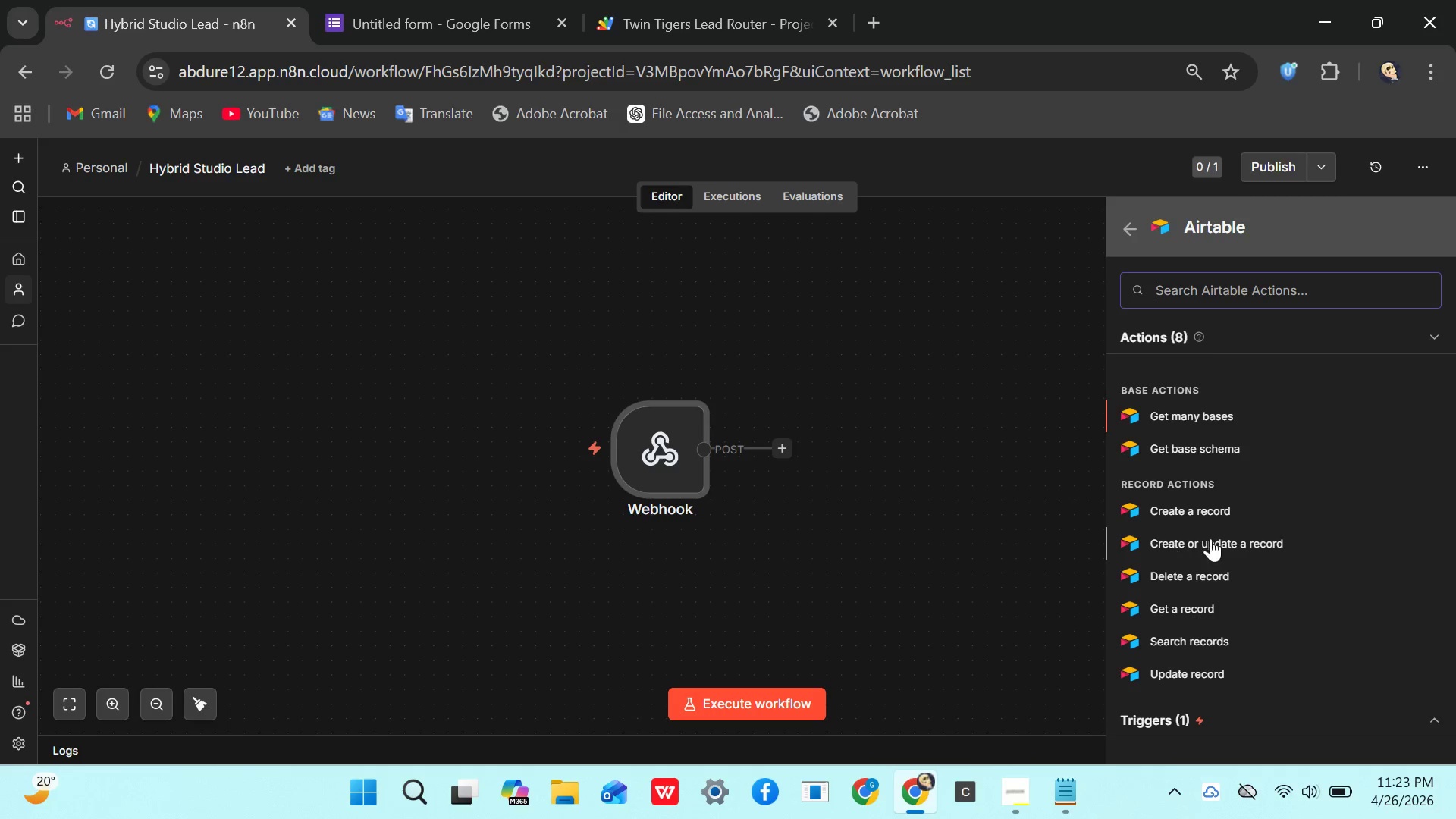 
wait(17.39)
 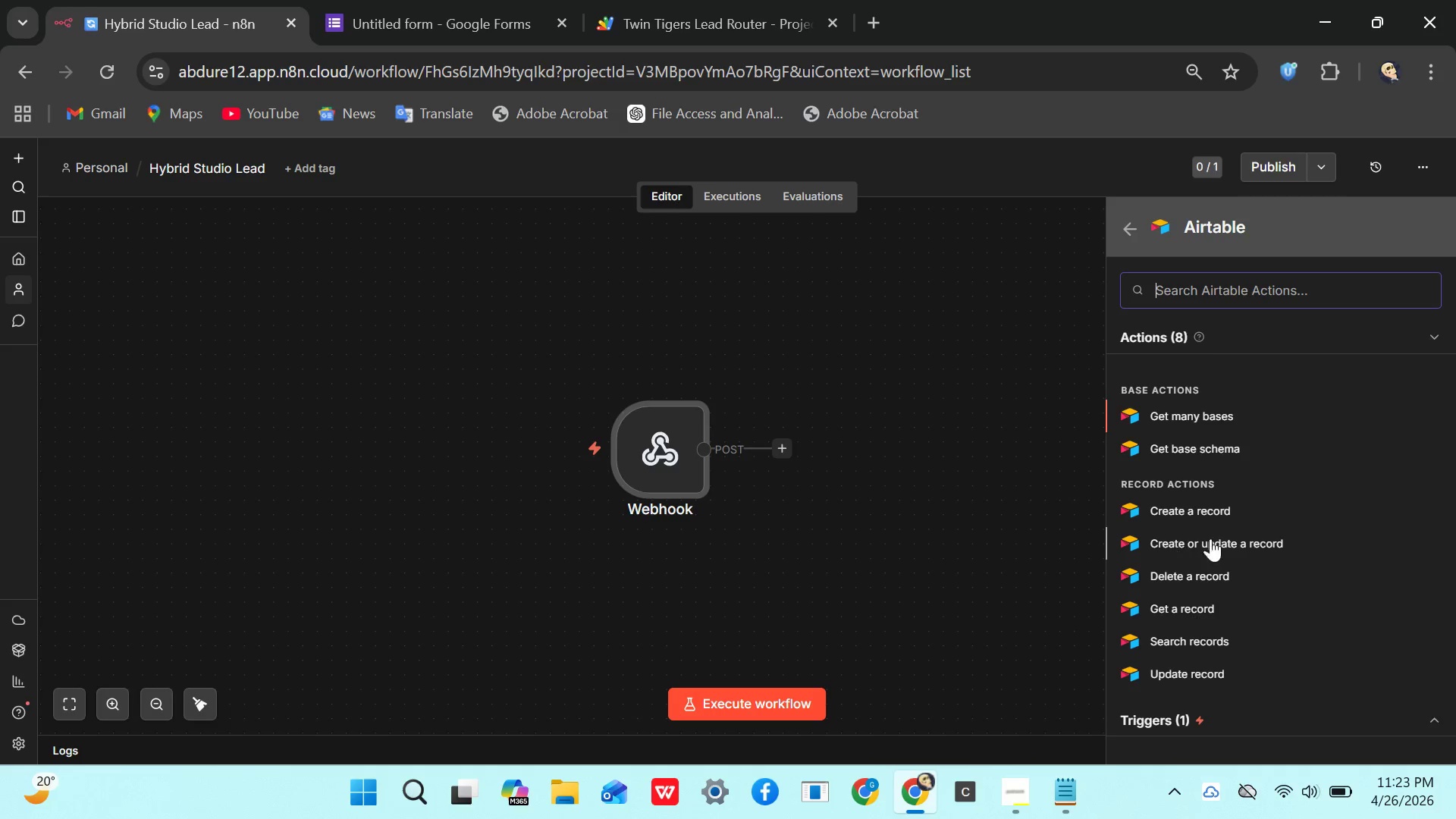 
left_click([1192, 512])
 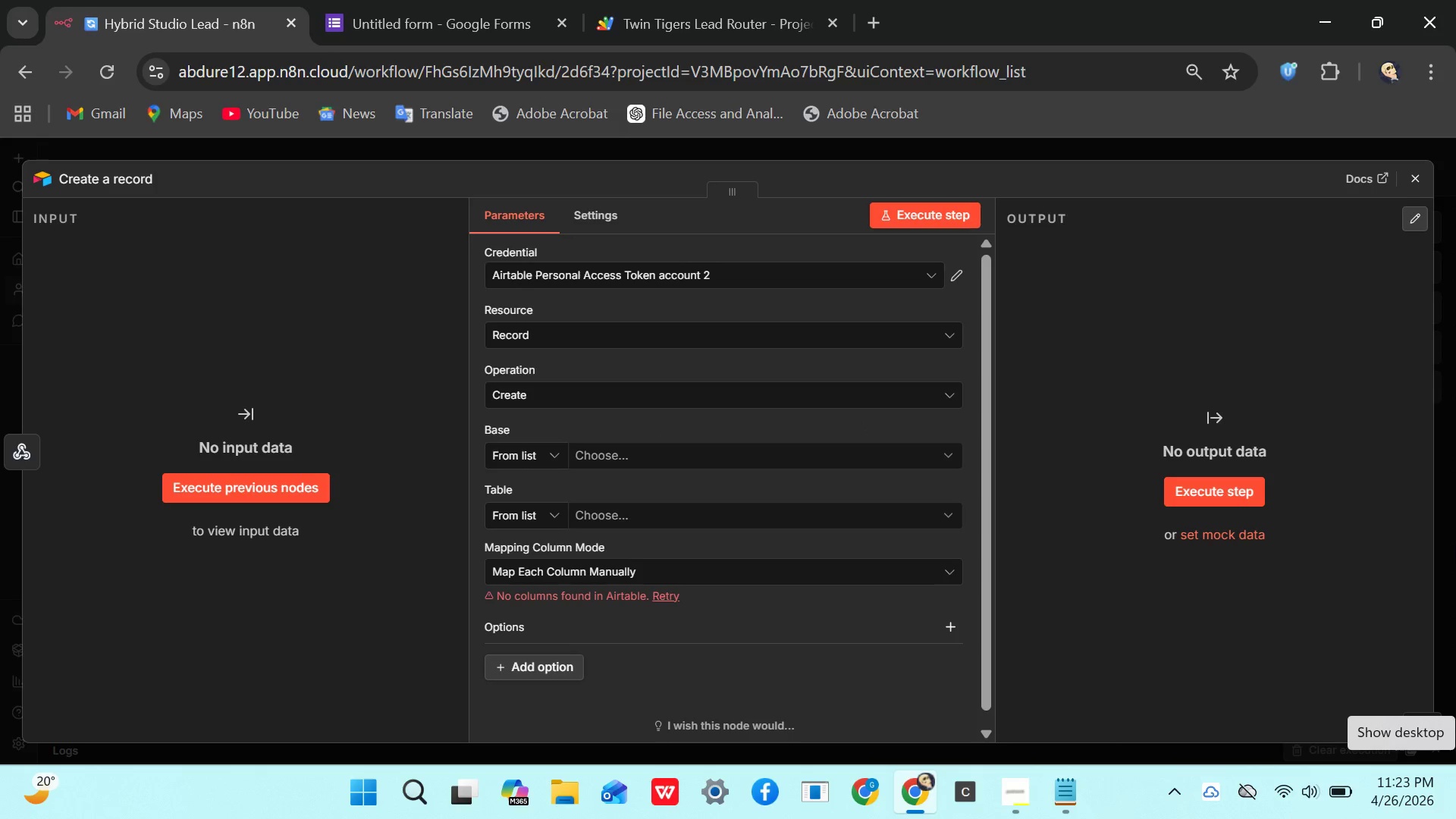 
wait(6.8)
 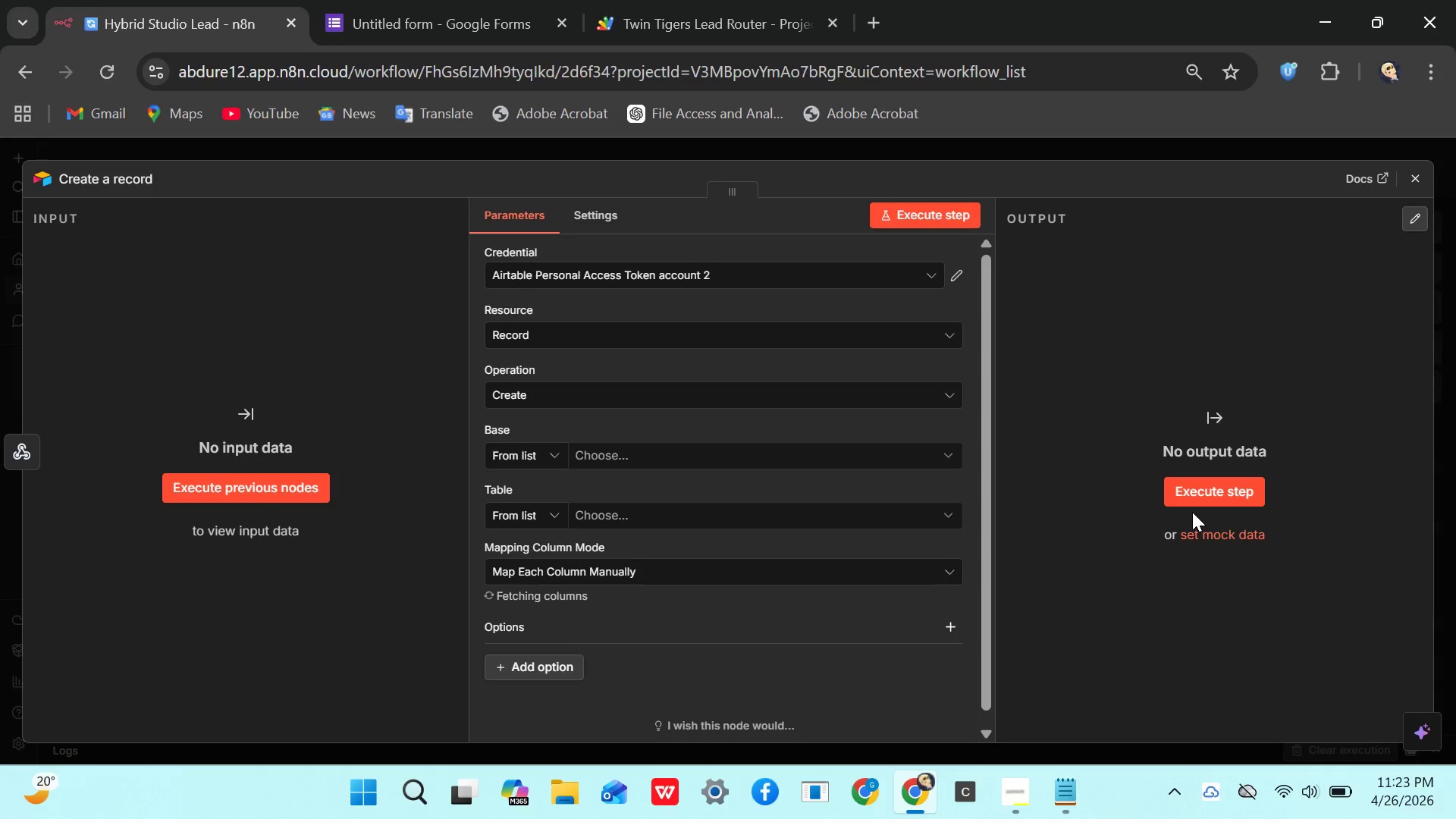 
left_click([874, 21])
 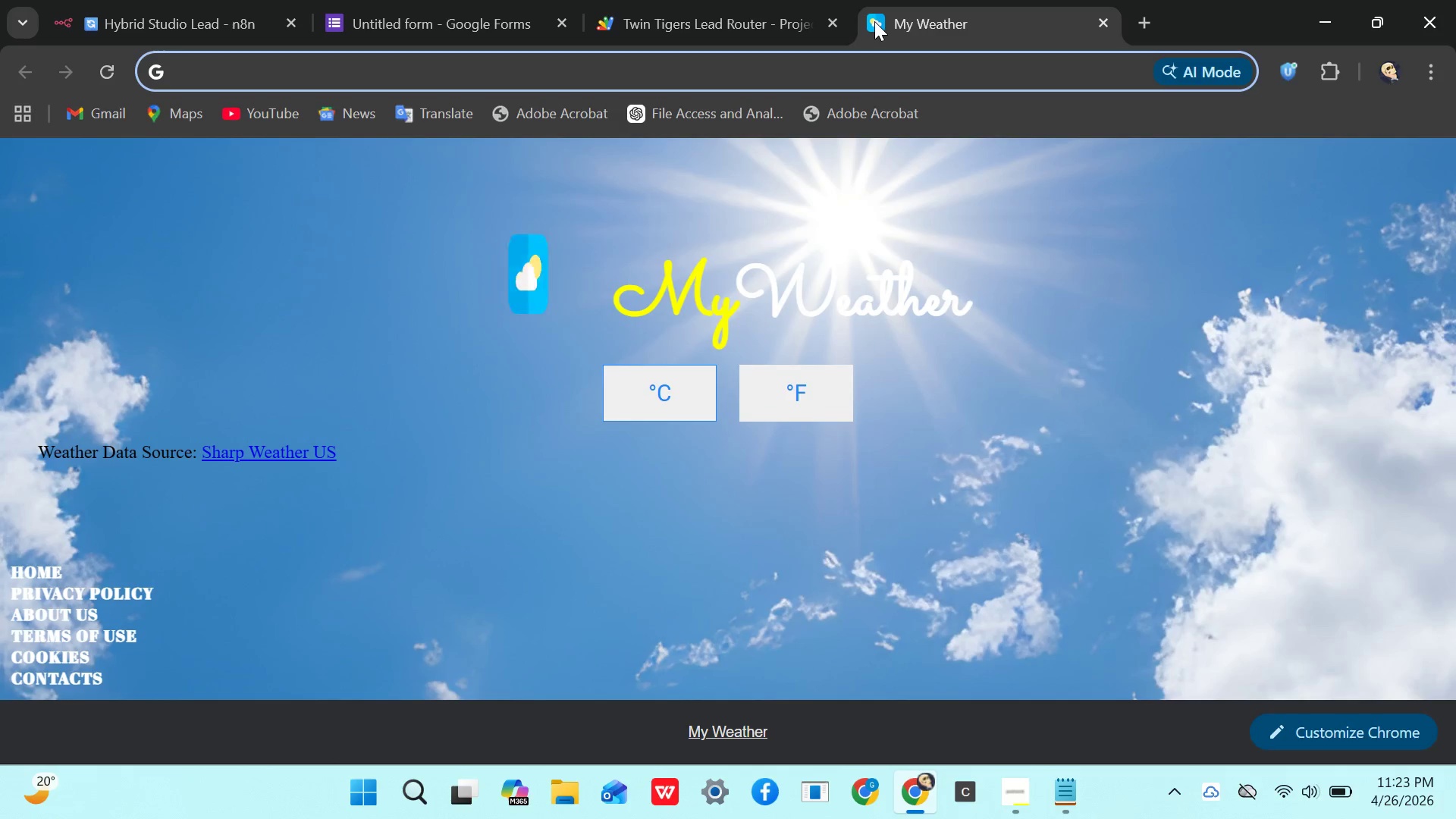 
type(ai)
 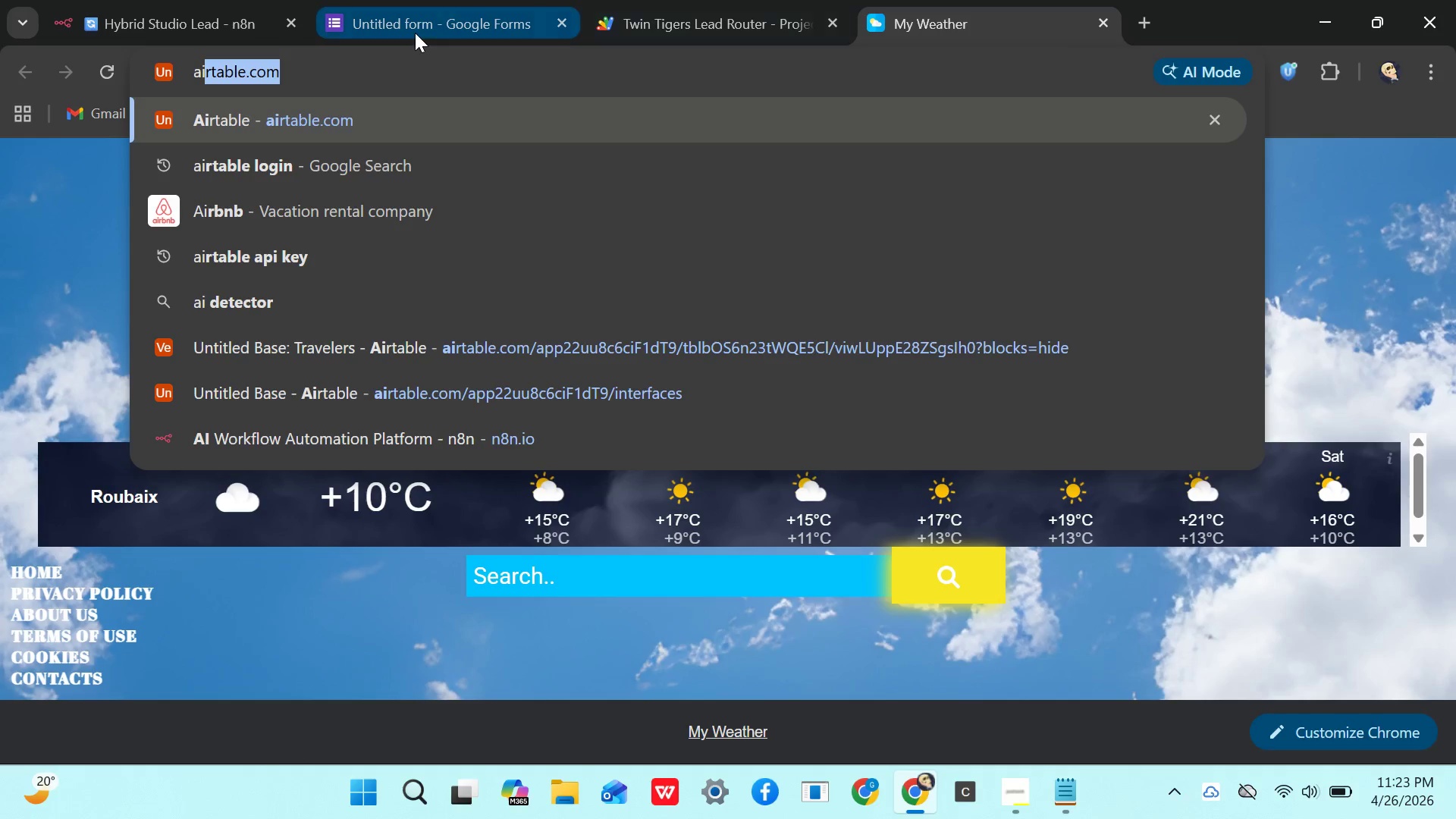 
left_click([347, 120])
 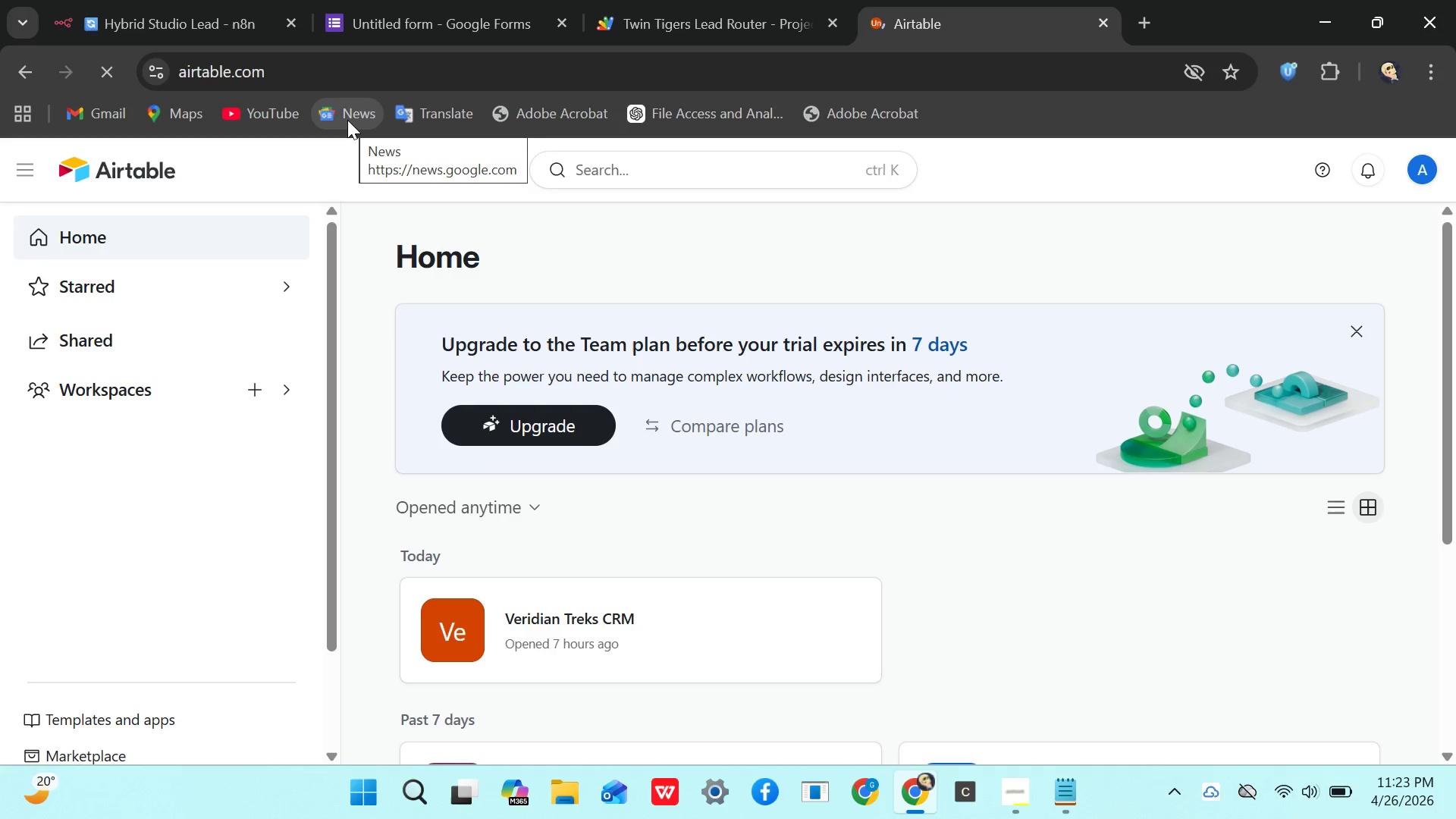 
wait(14.81)
 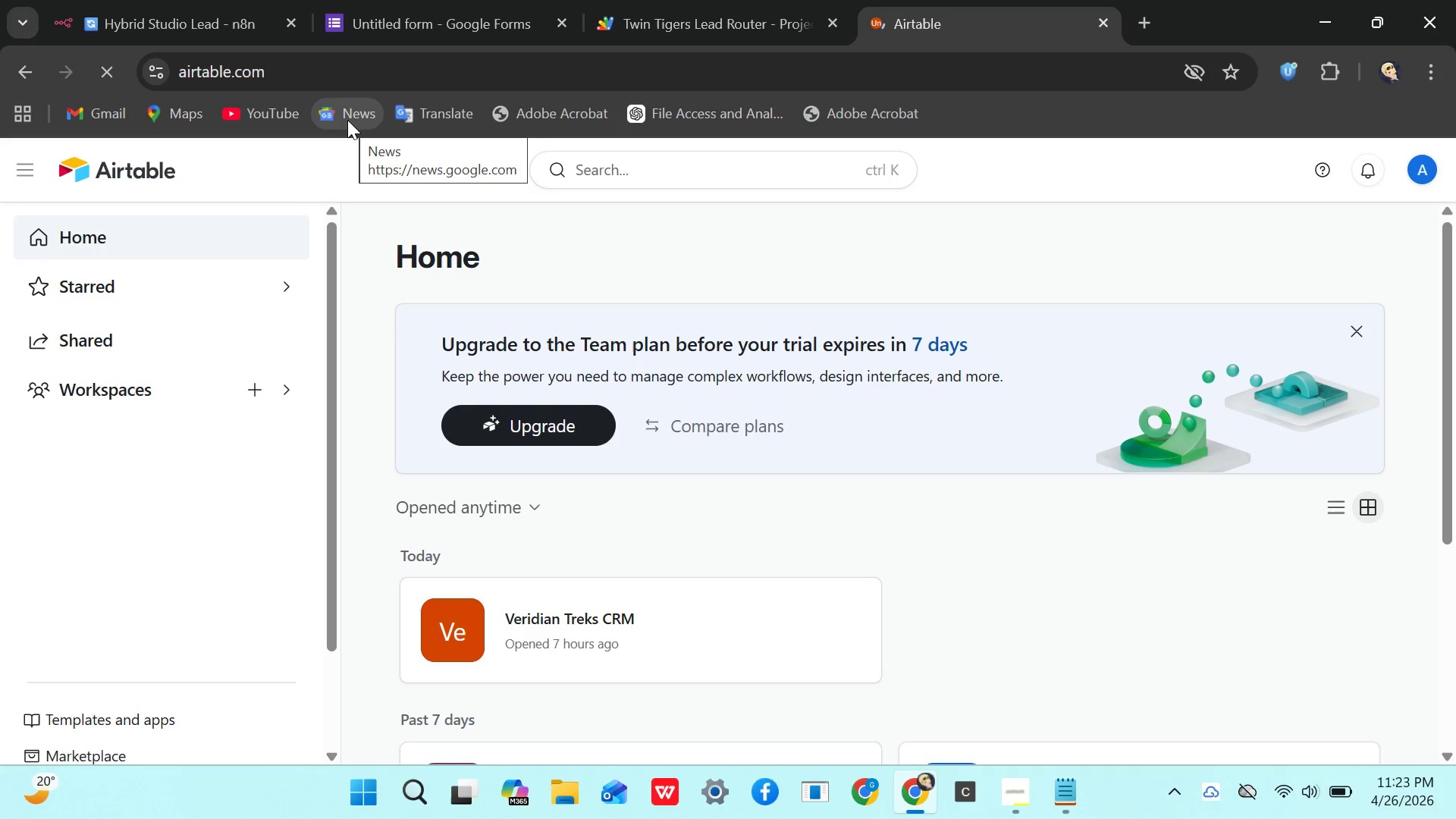 
left_click([247, 394])
 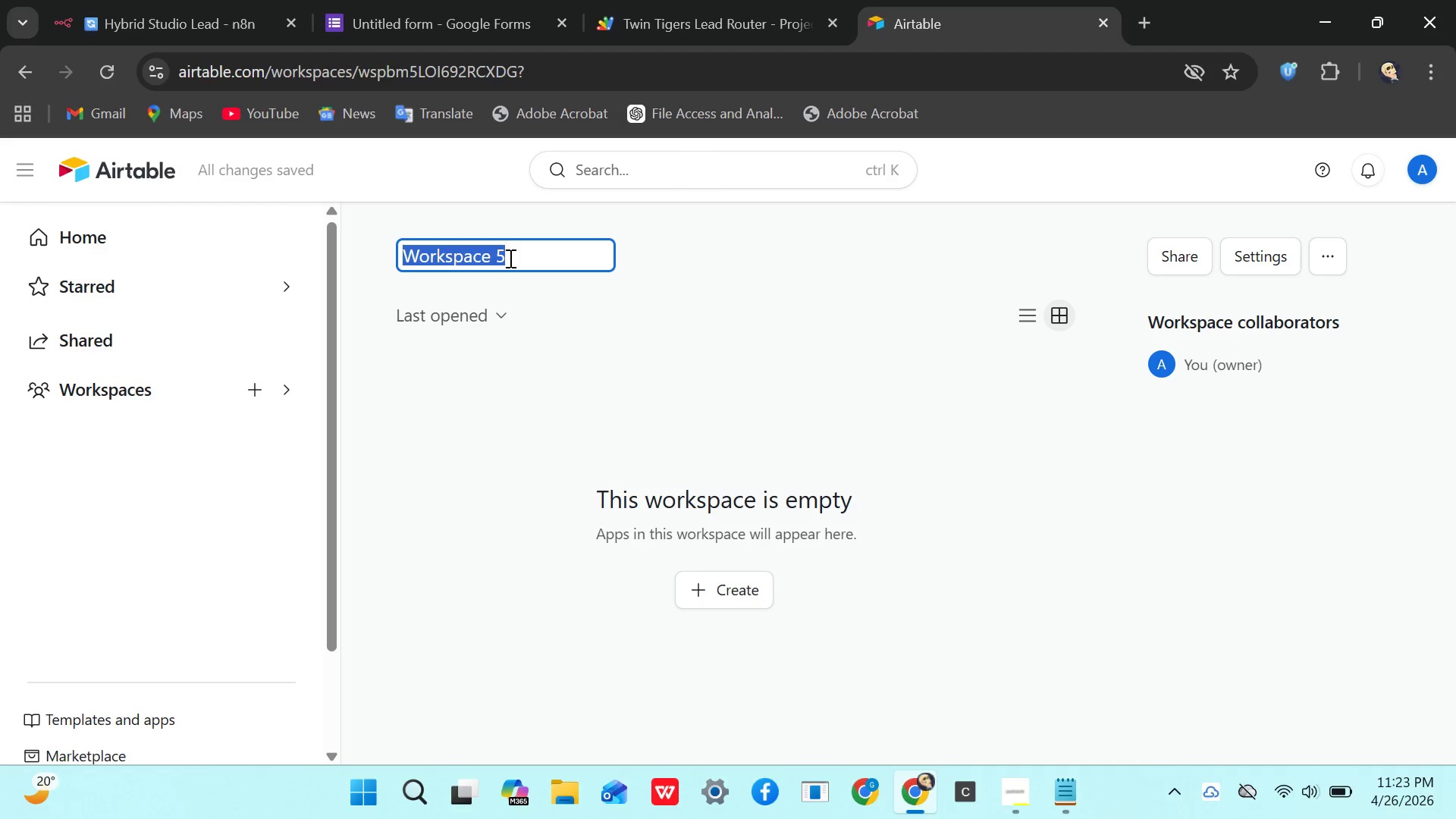 
wait(5.42)
 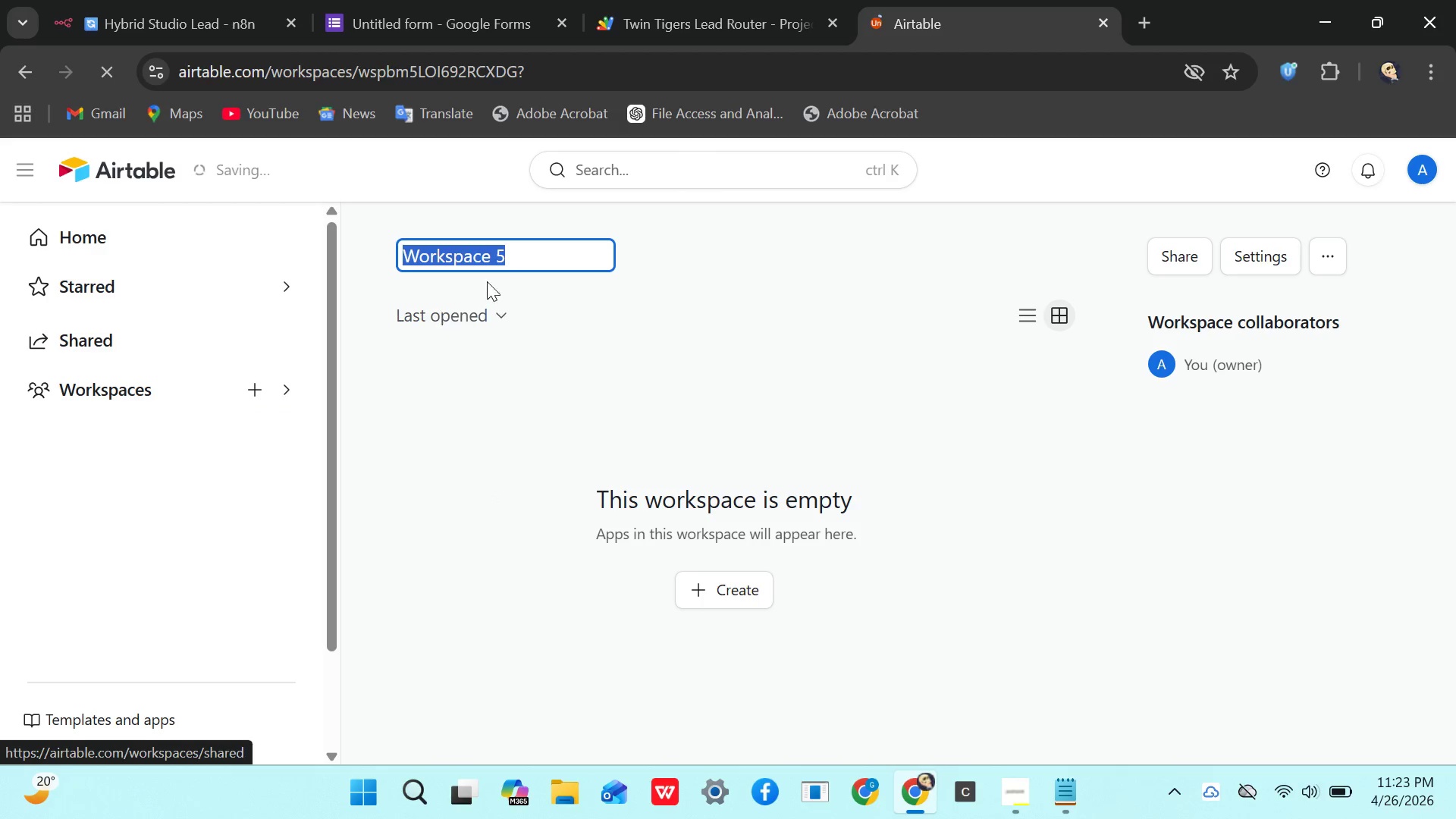 
left_click([510, 255])
 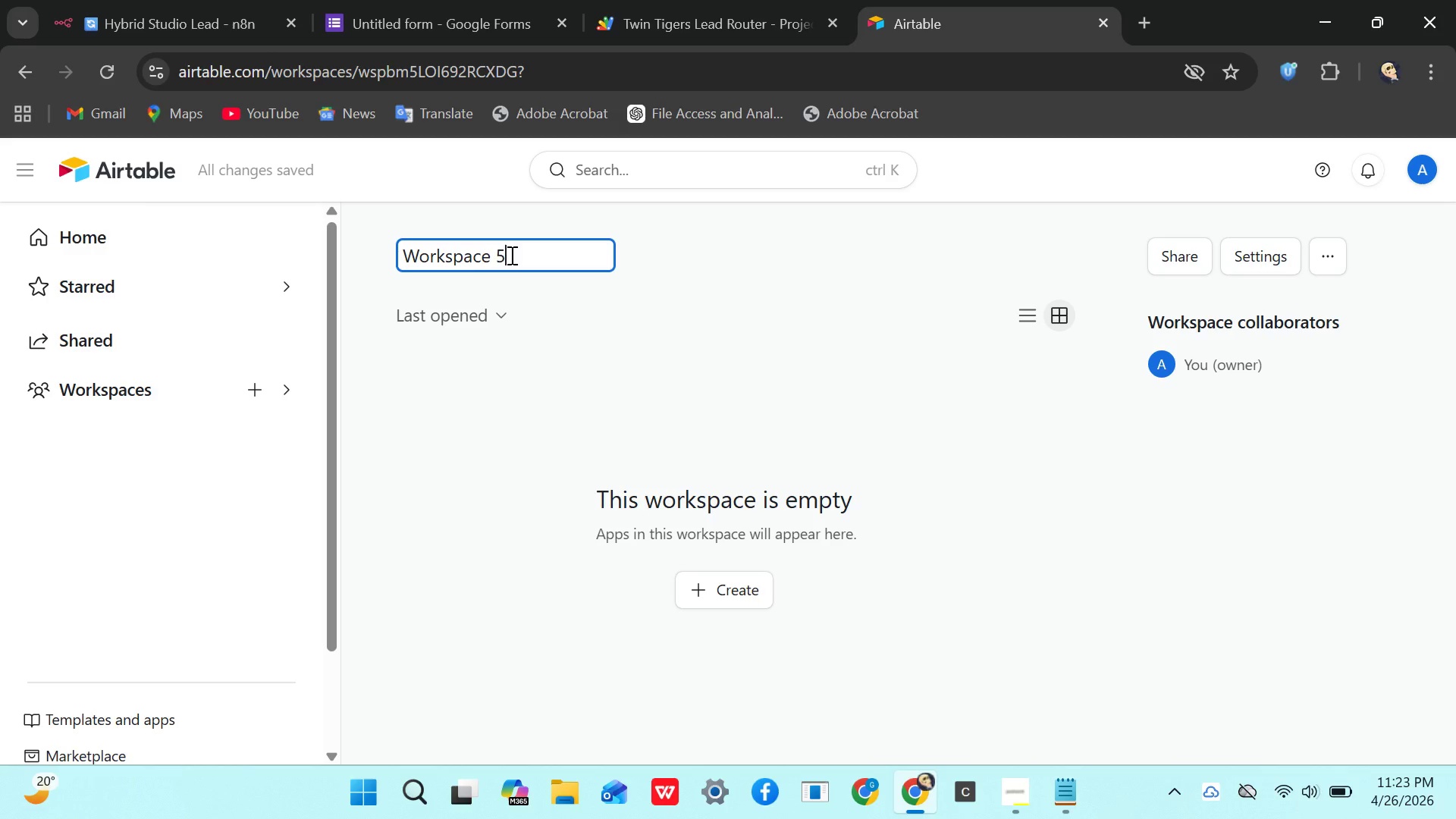 
hold_key(key=Backspace, duration=1.12)
 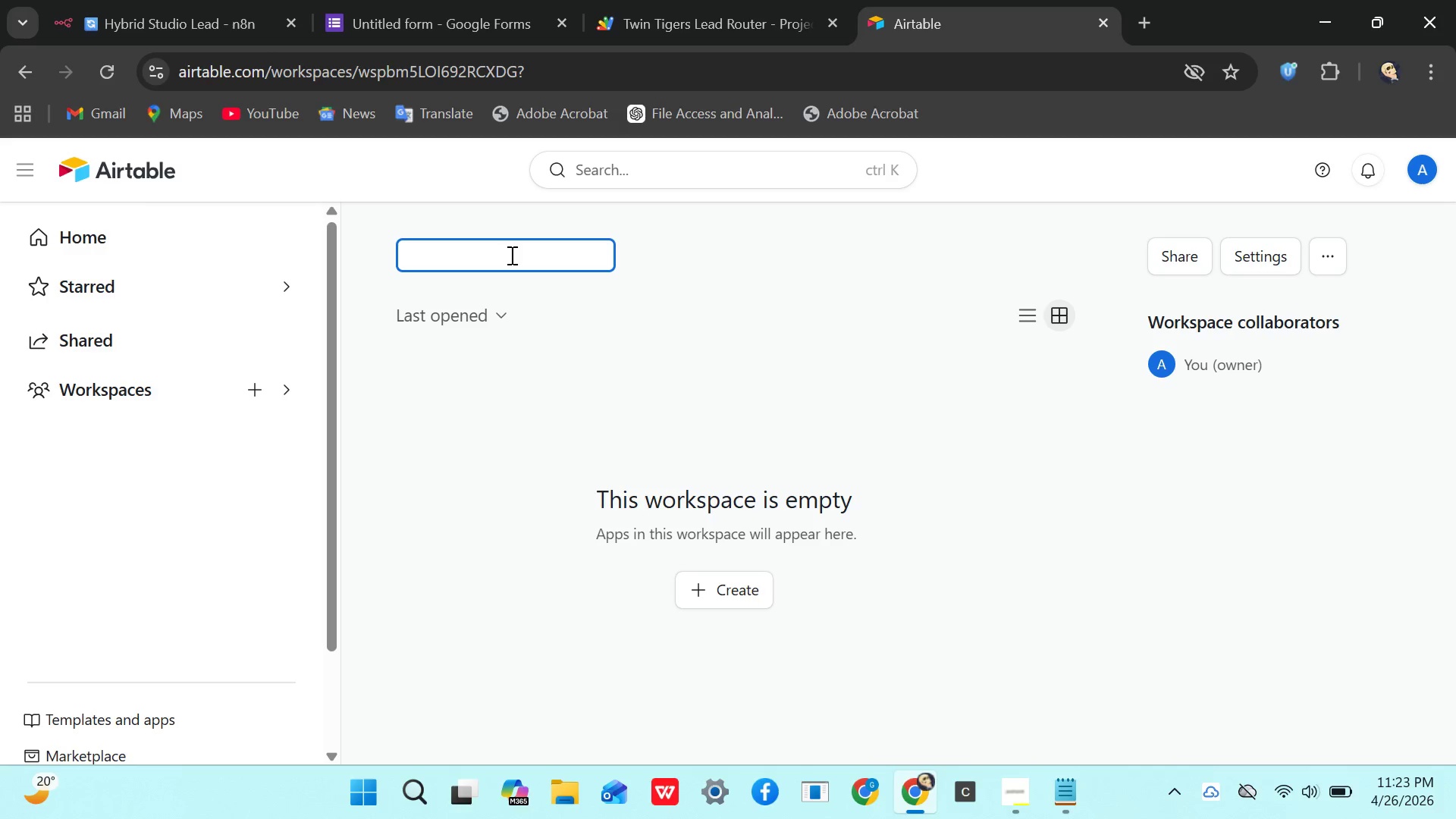 
key(Backspace)
 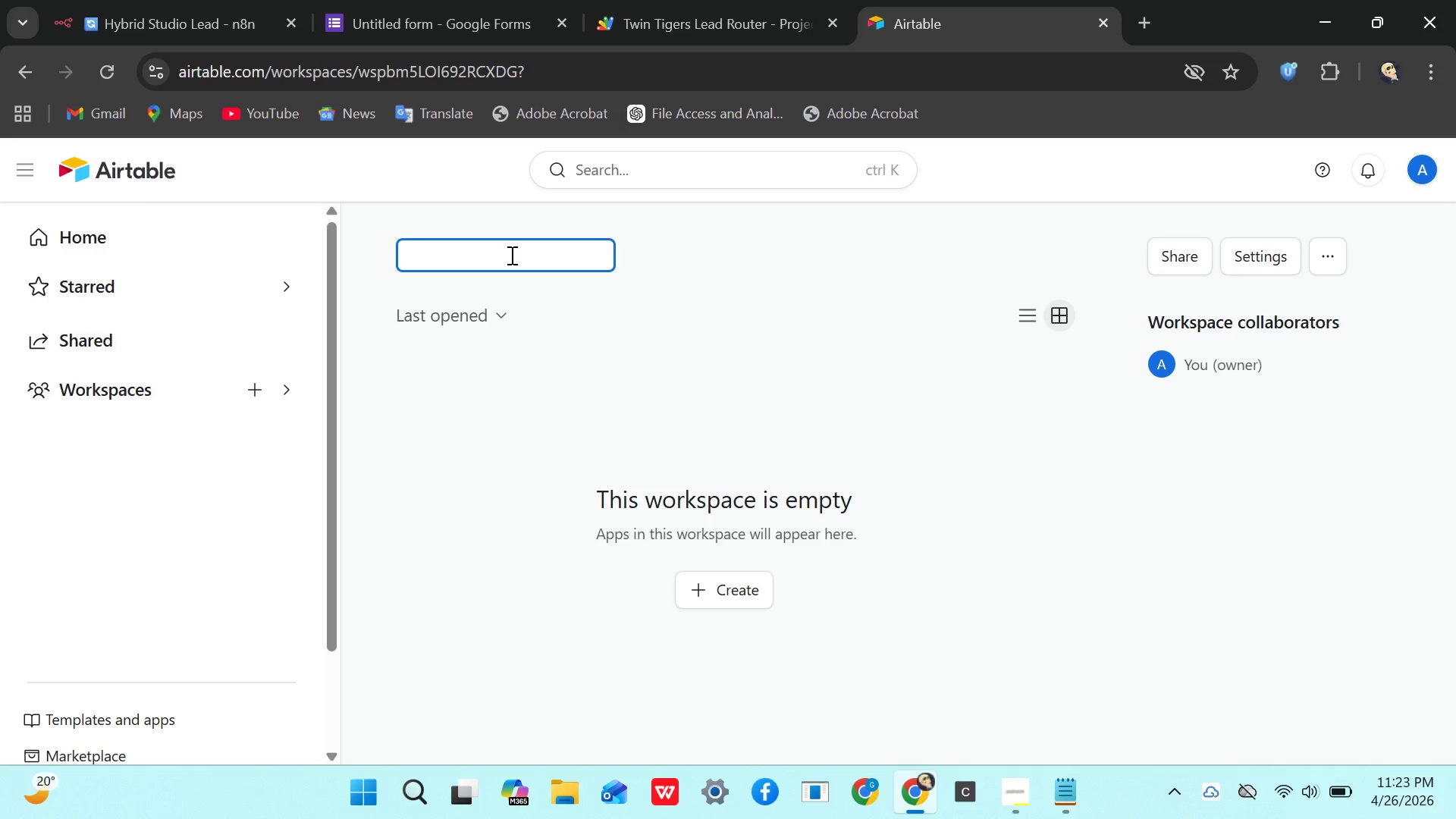 
wait(11.17)
 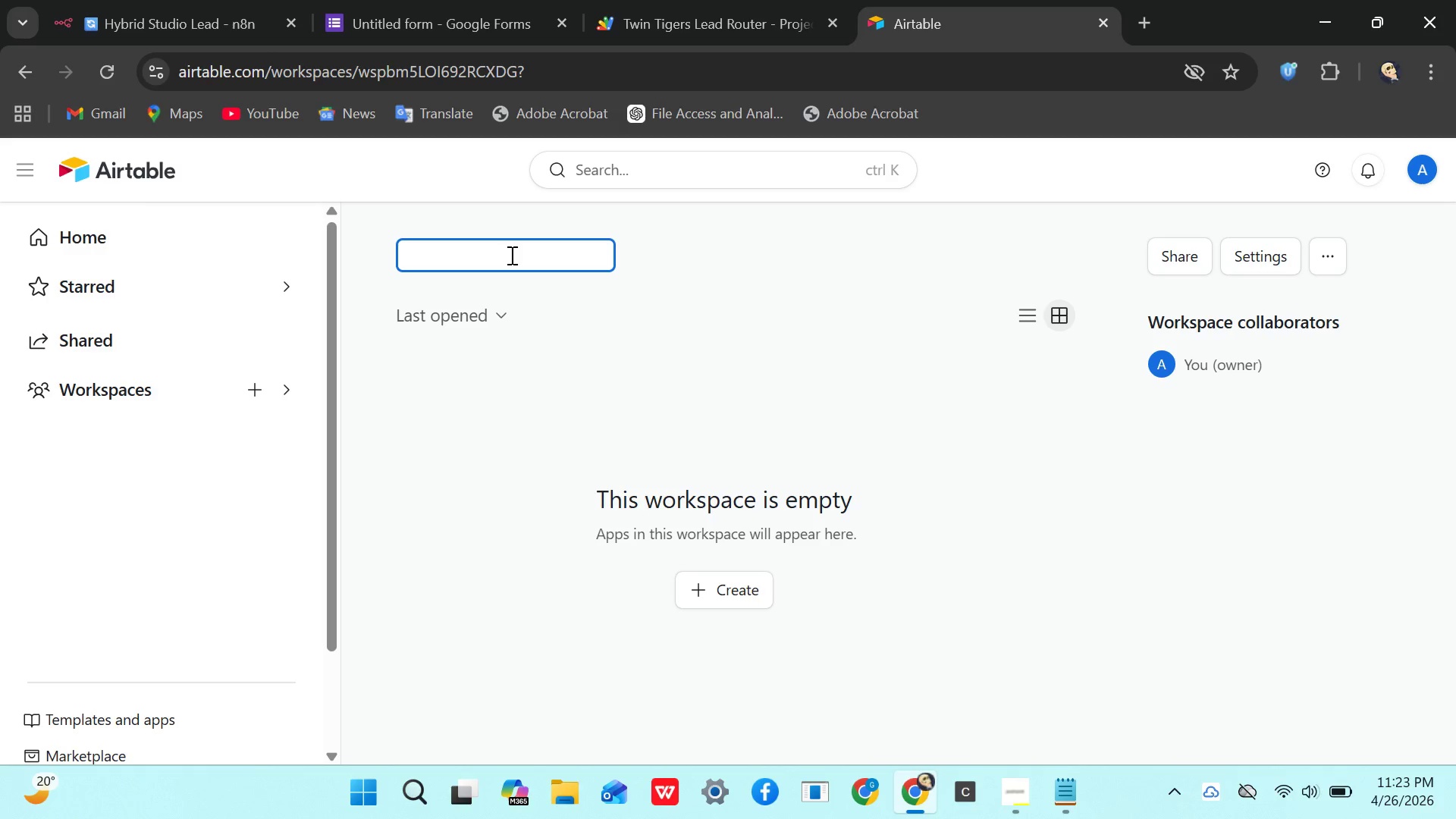 
type(Twin )
 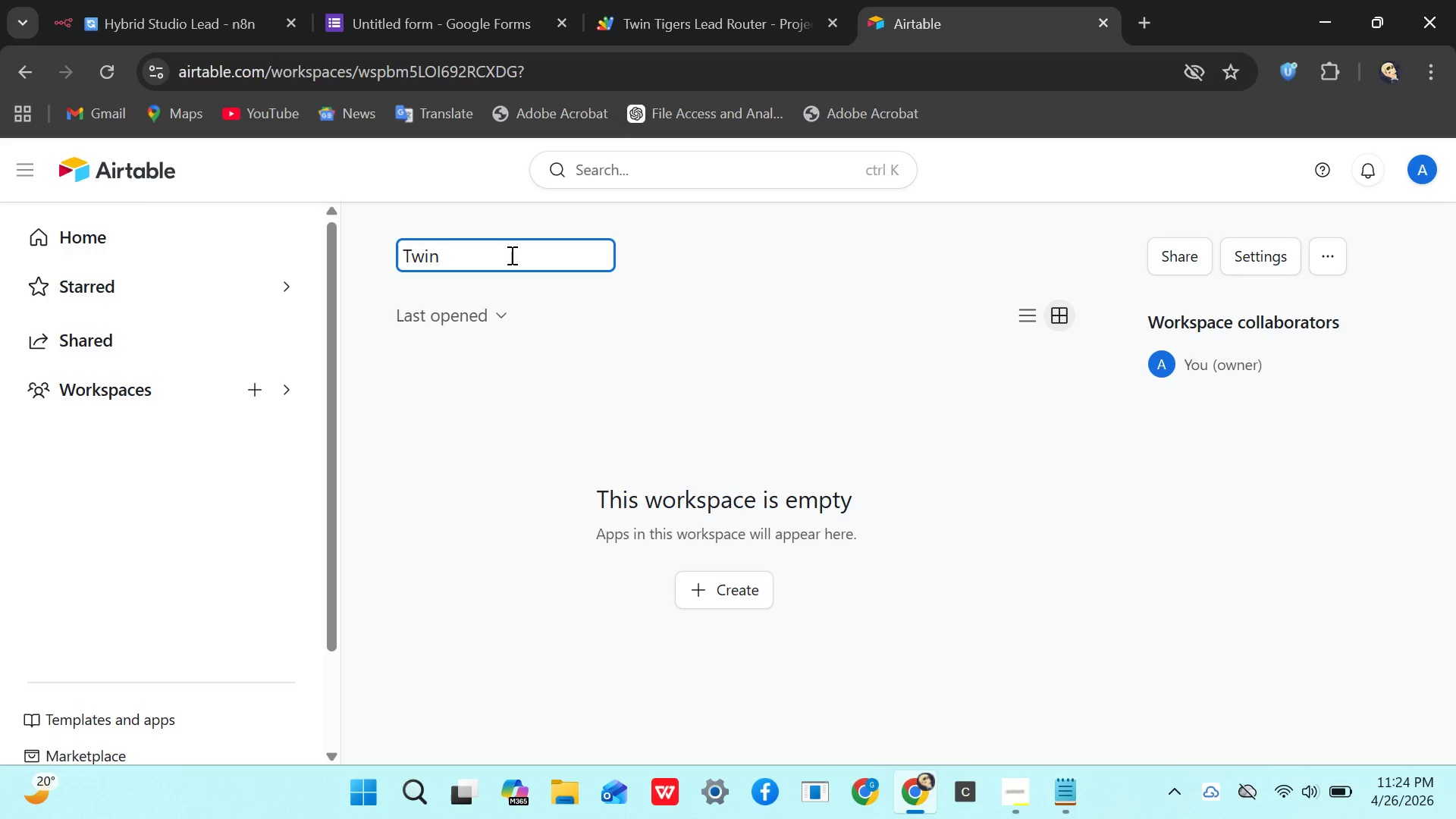 
type(Tigers Leads)
 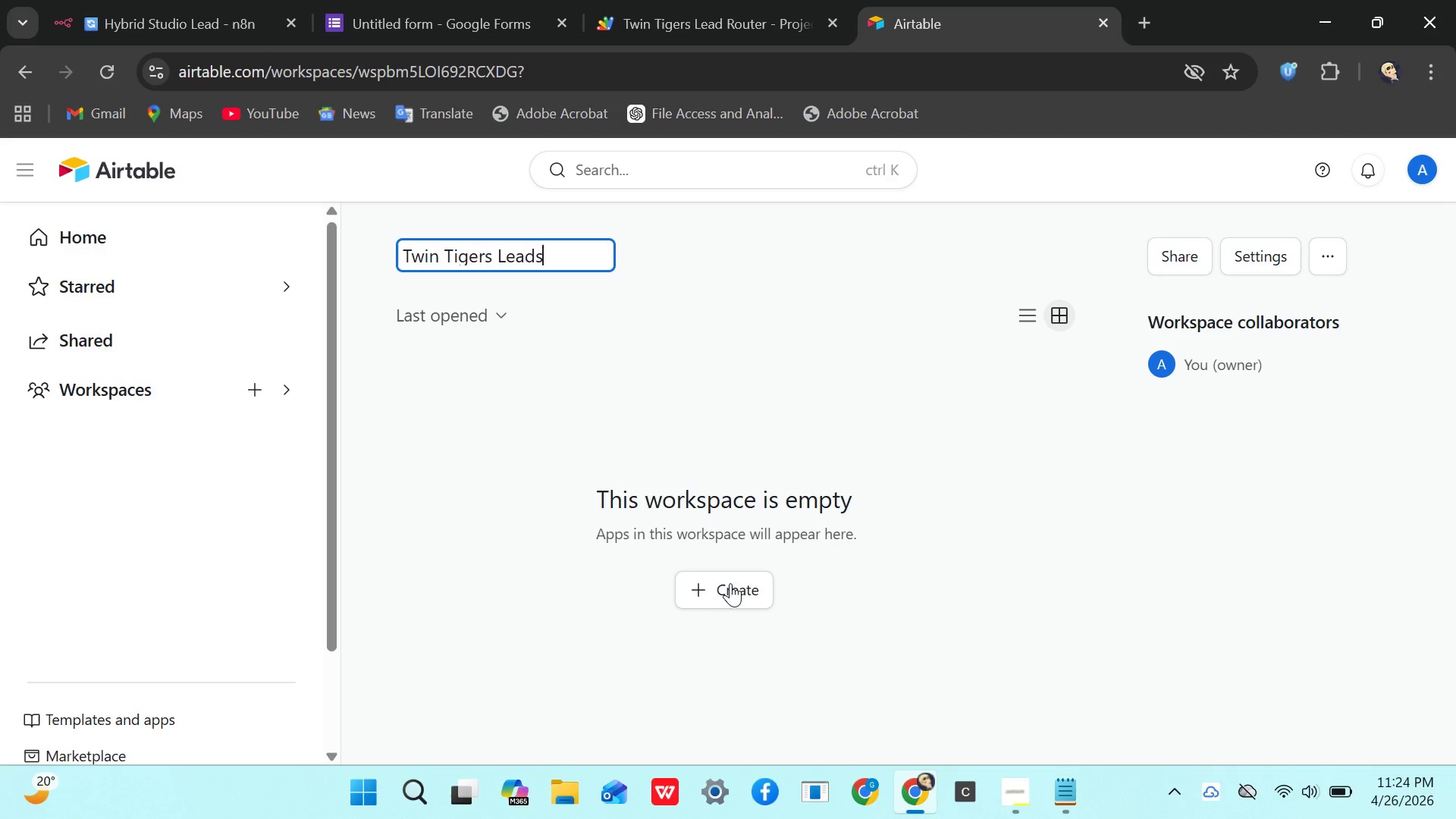 
left_click([726, 598])
 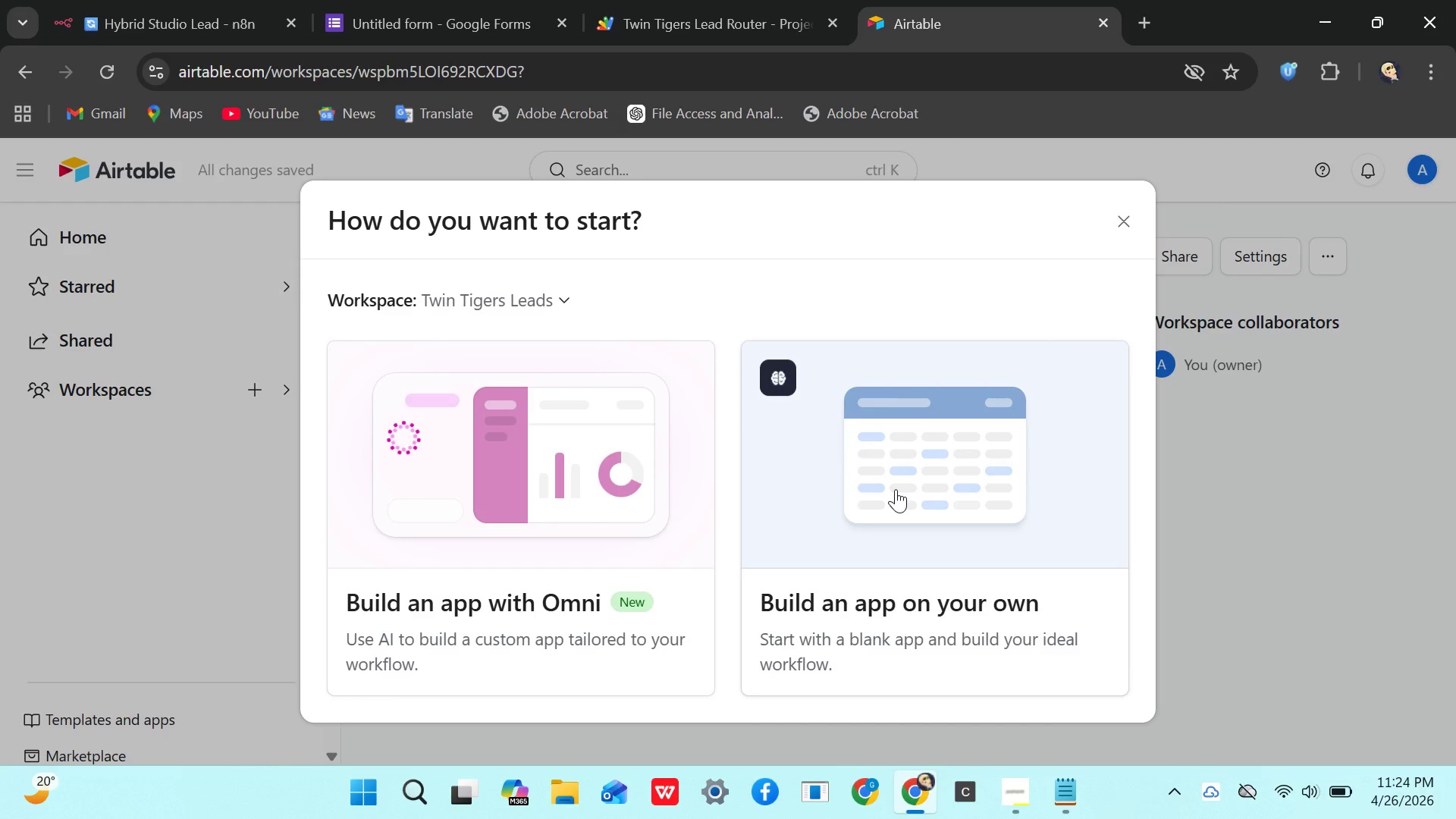 
left_click([896, 489])
 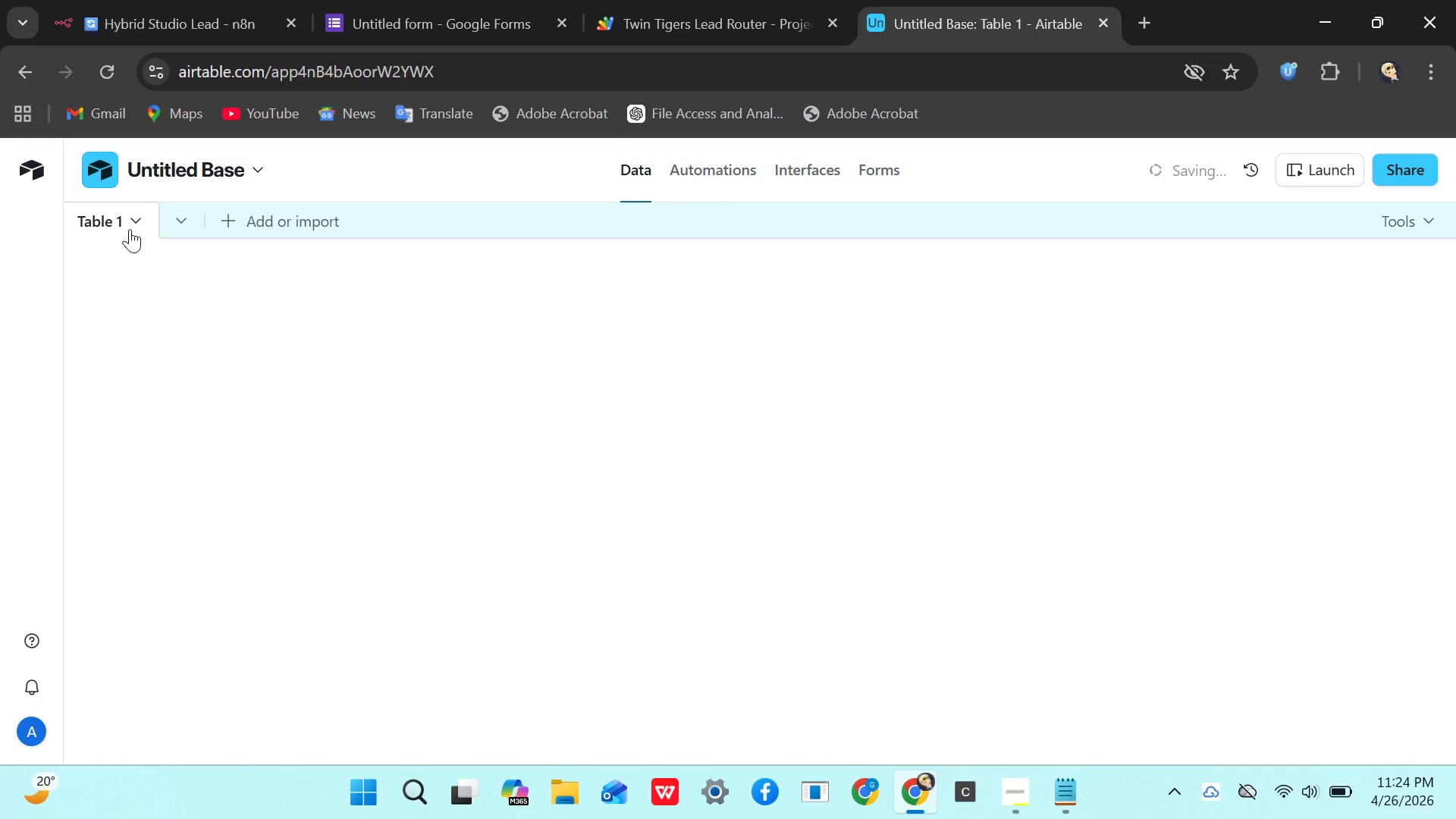 
left_click([133, 219])
 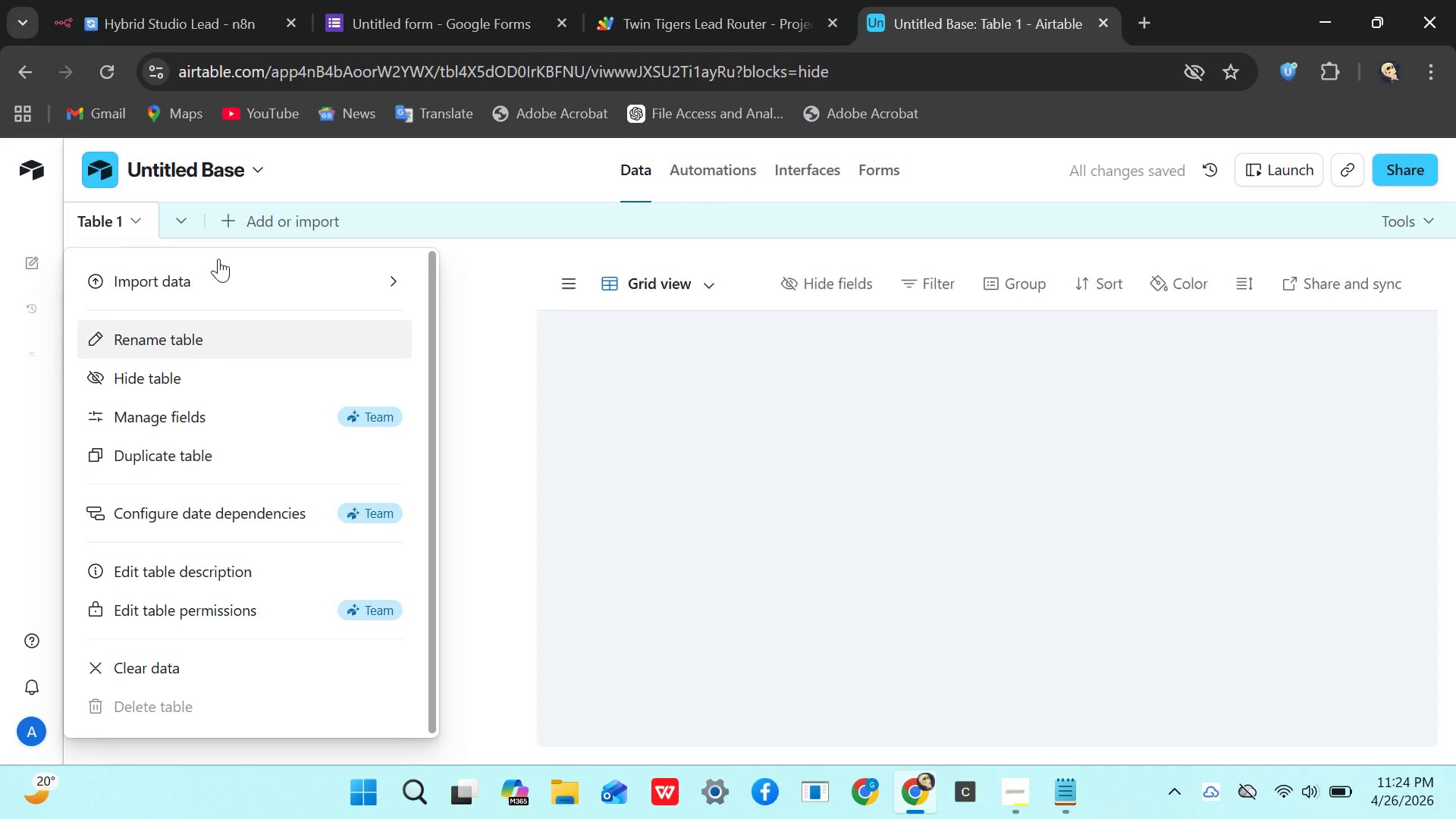 
left_click([247, 180])
 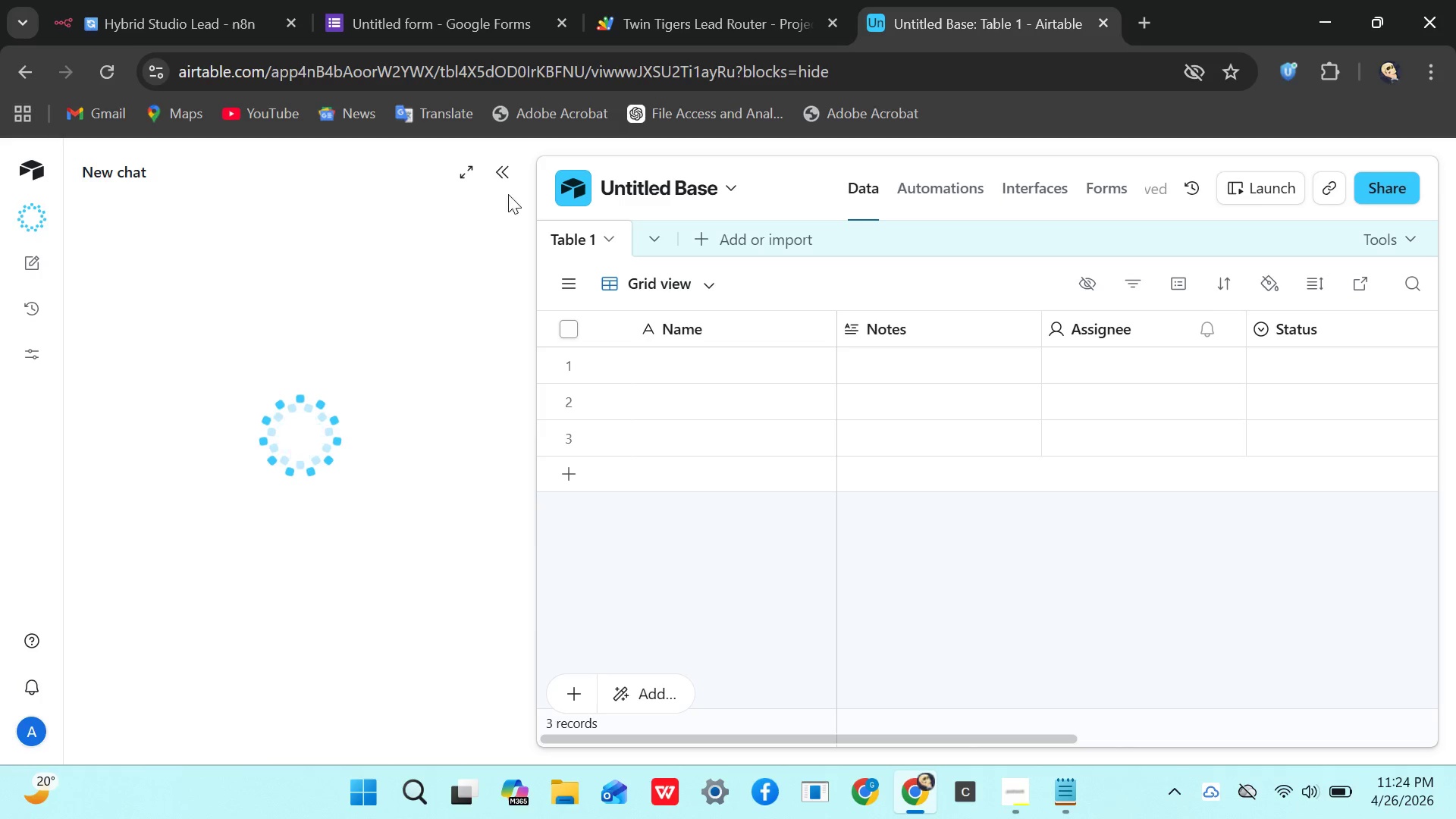 
left_click([507, 171])
 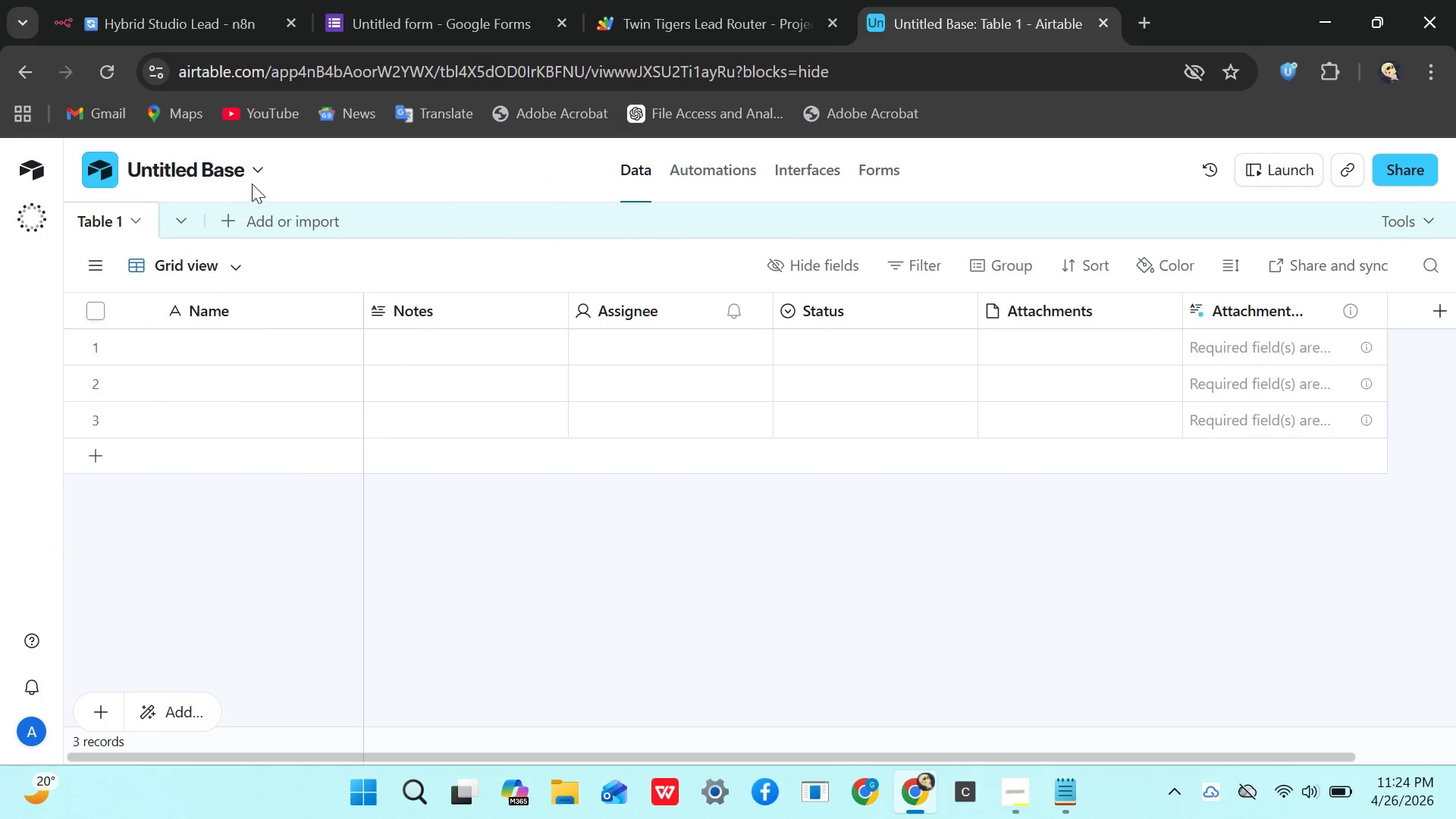 
left_click([257, 174])
 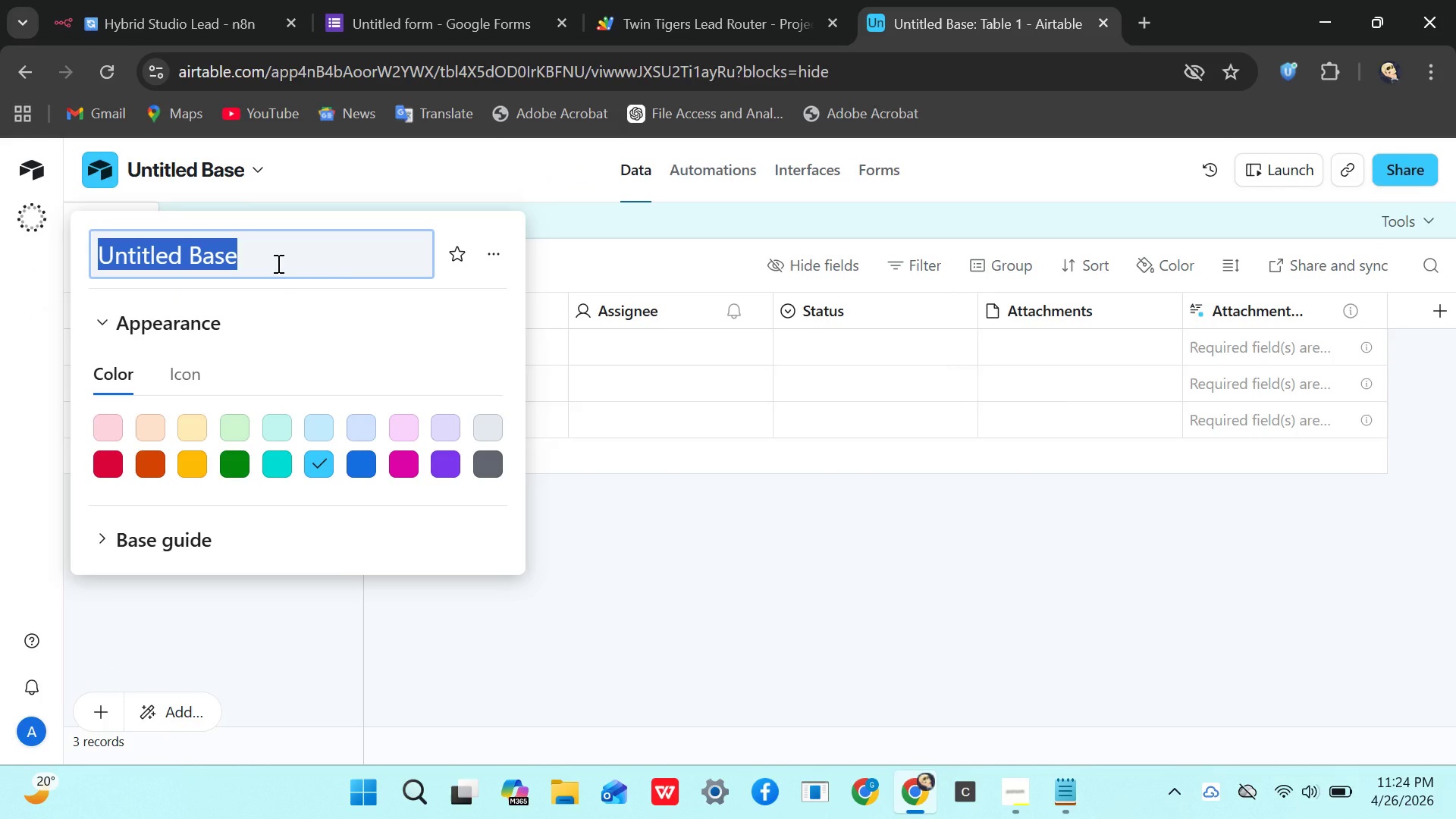 
key(Backspace)
type(Twin Tigers )
 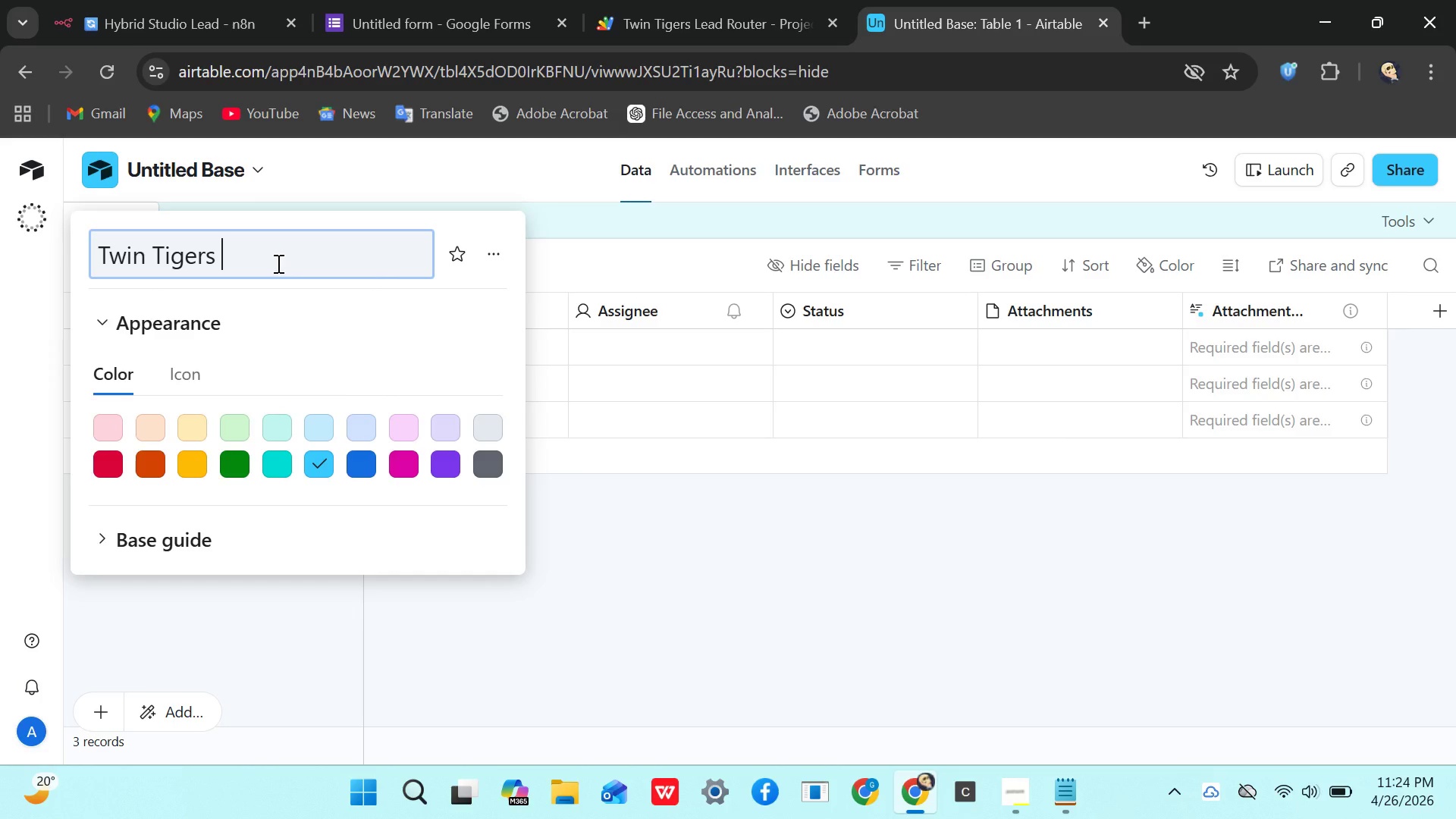 
type(Leads )
 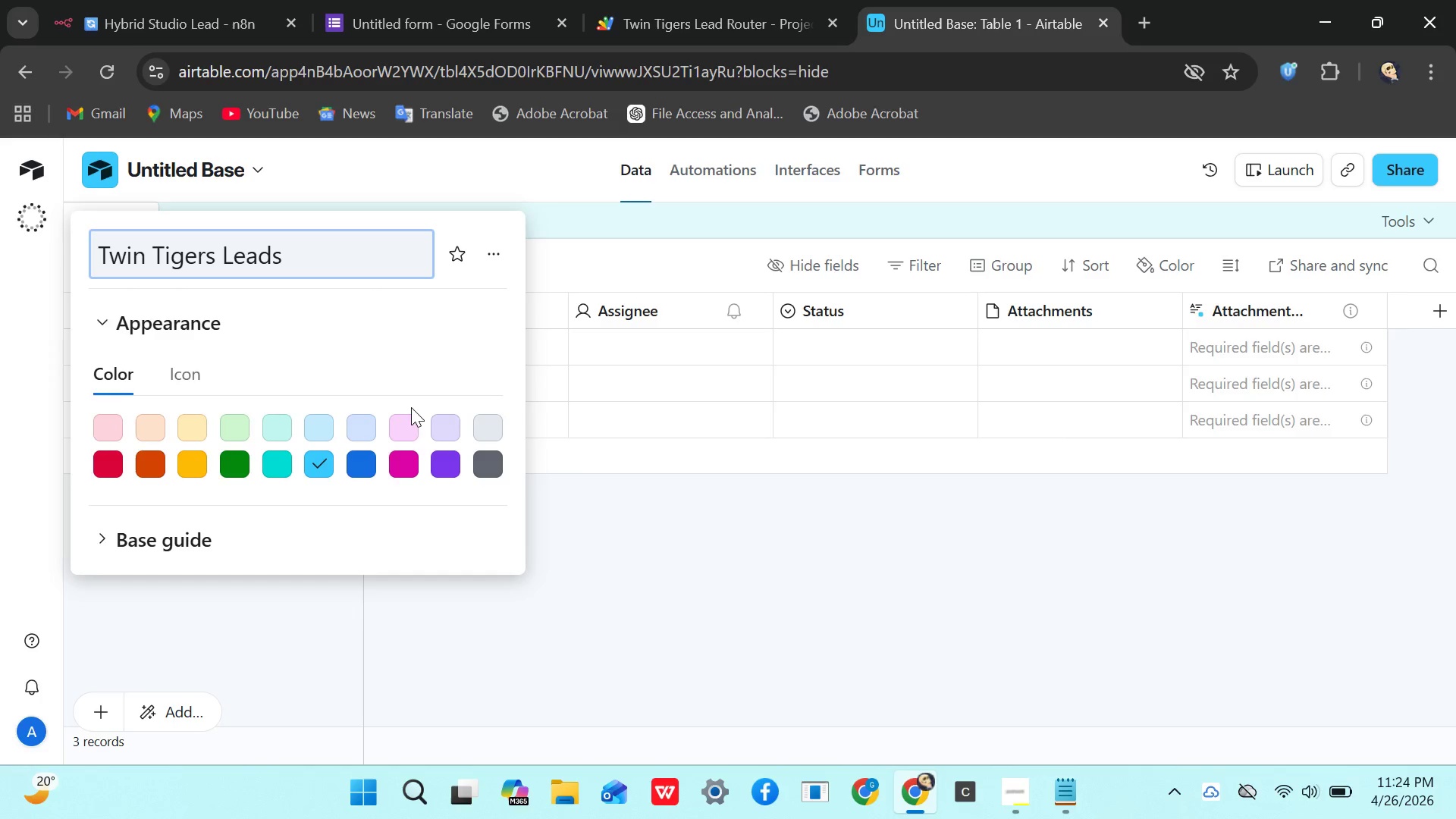 
left_click([629, 566])
 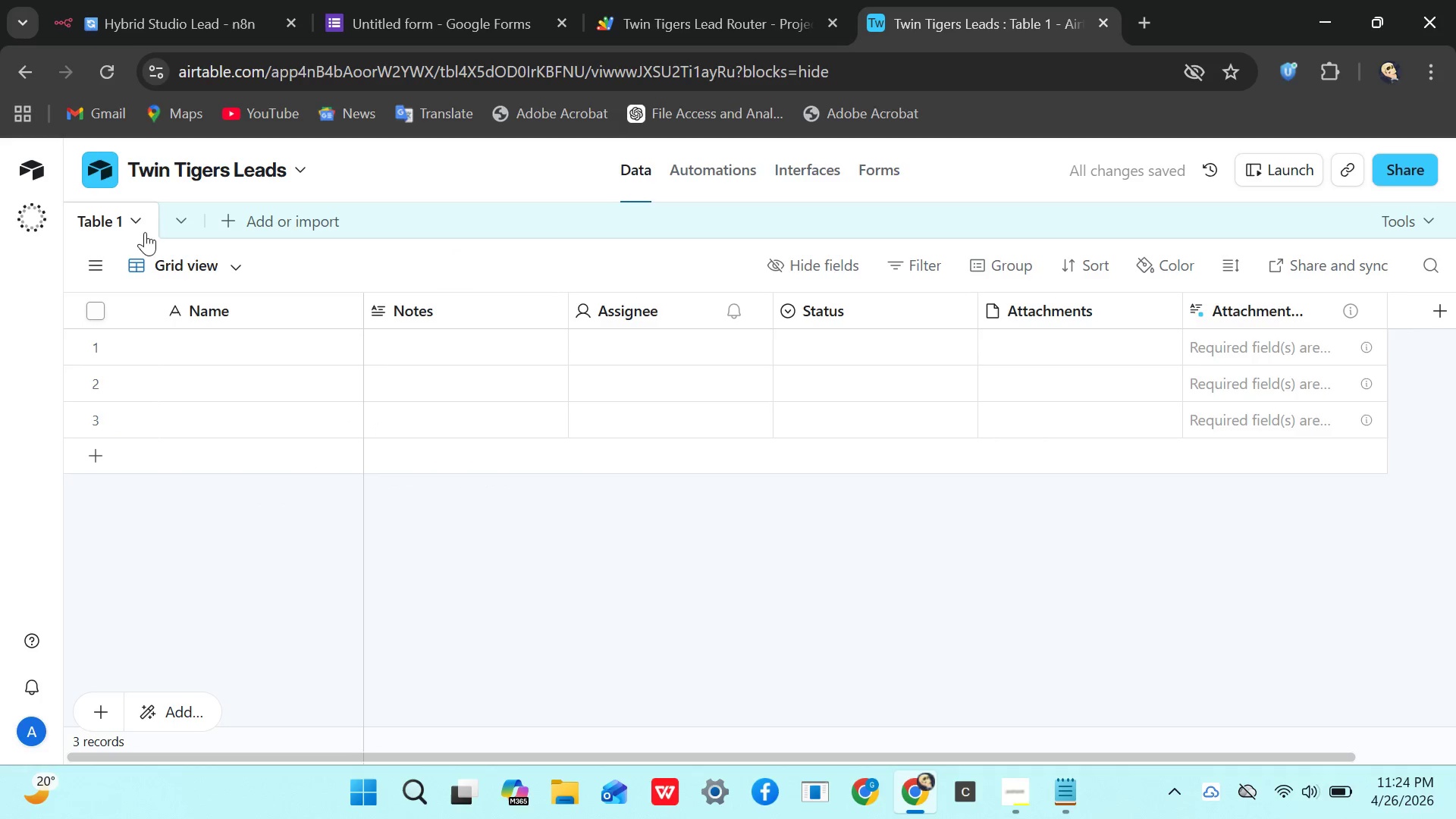 
left_click([138, 218])
 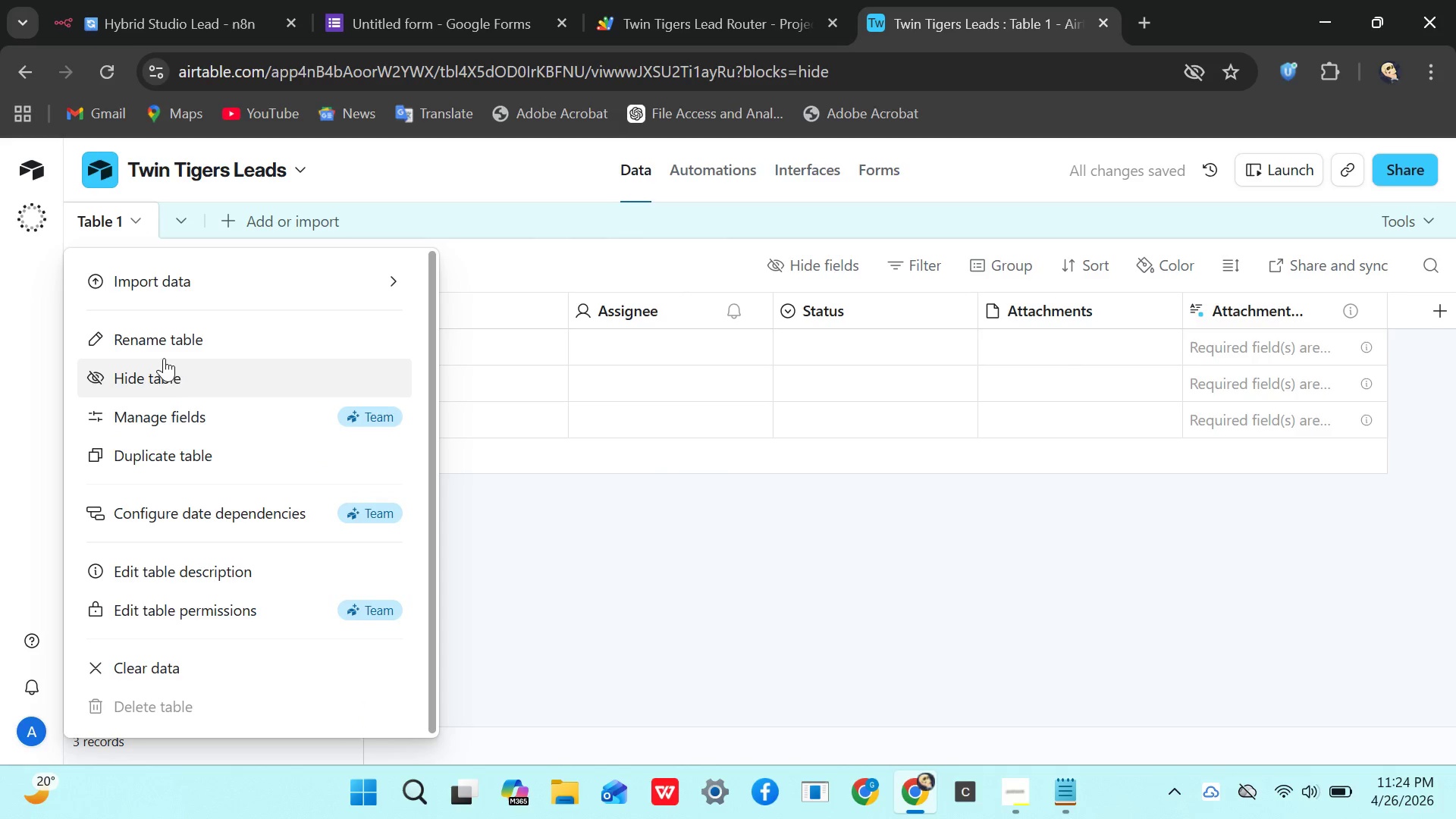 
left_click([162, 334])
 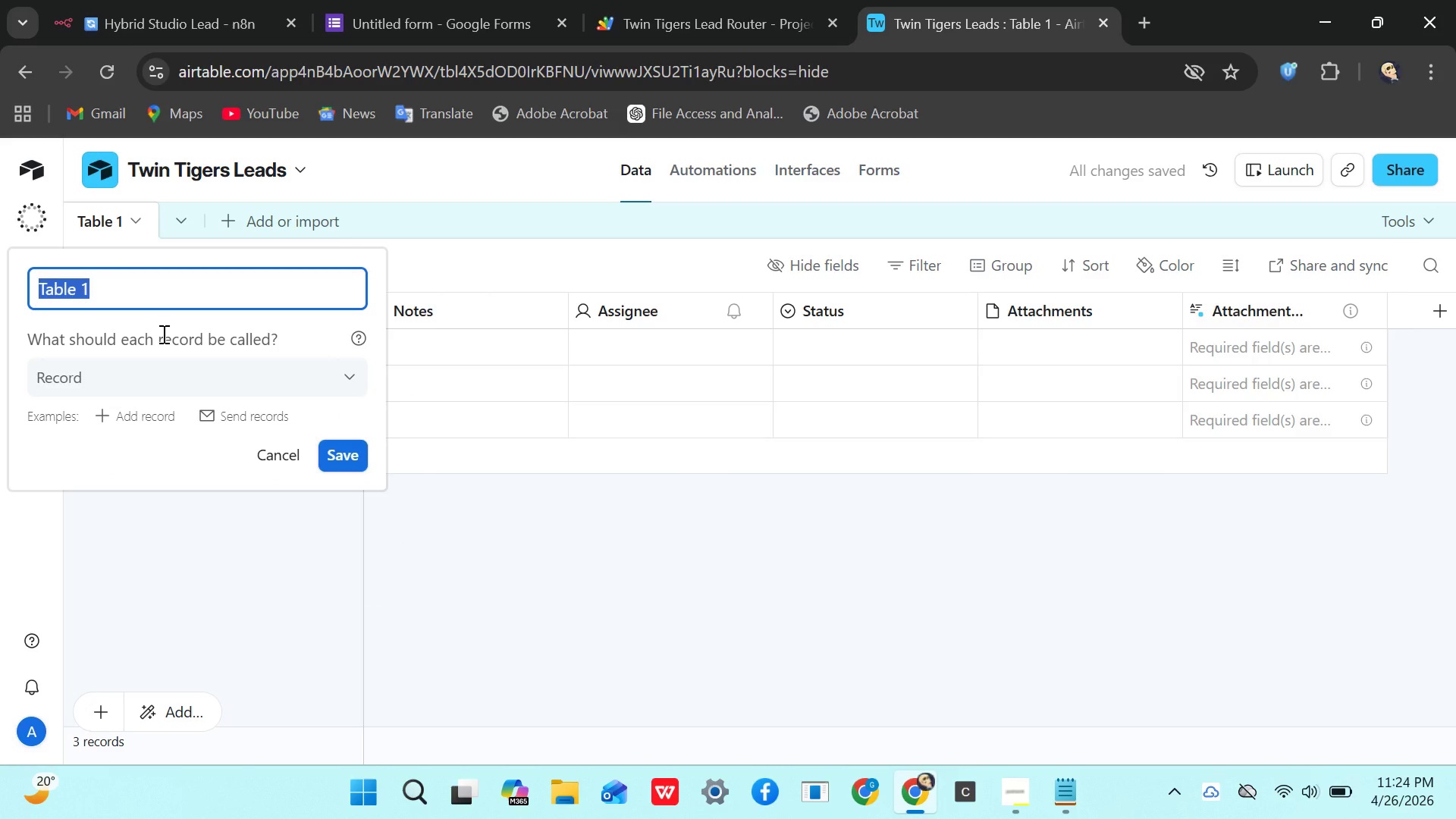 
key(Backspace)
 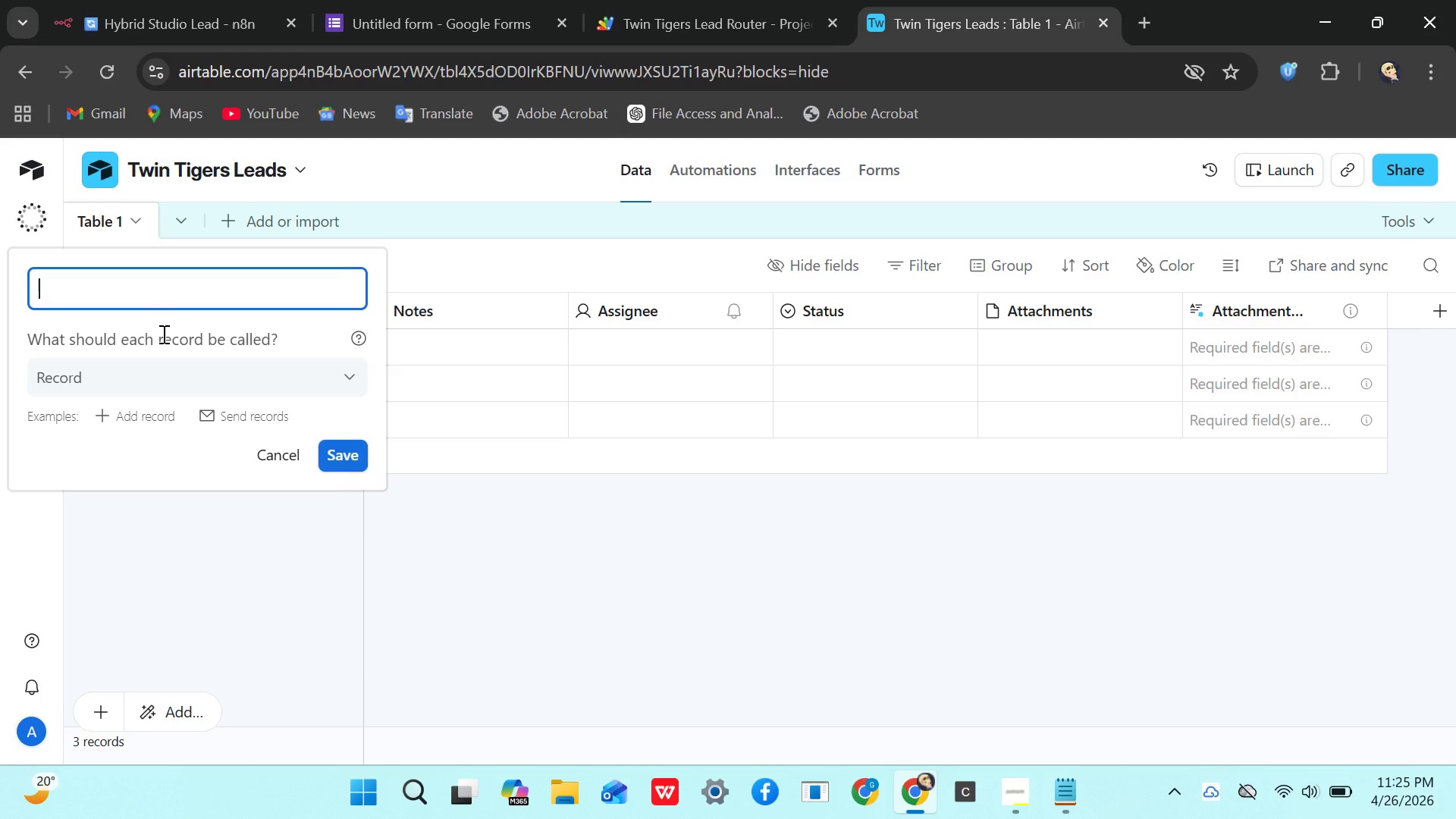 
type(TR)
key(Backspace)
type(rial )
 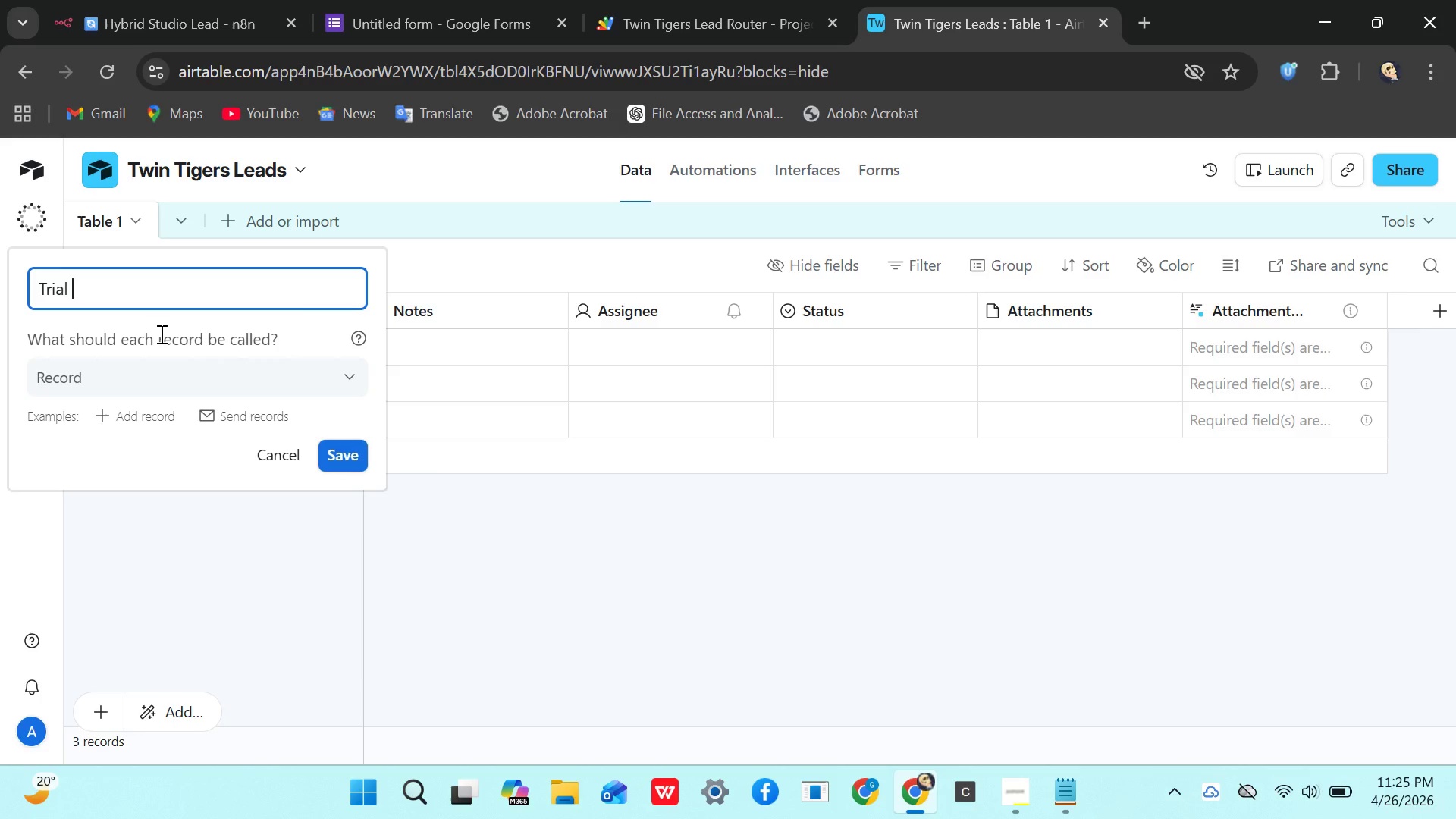 
type(SI)
 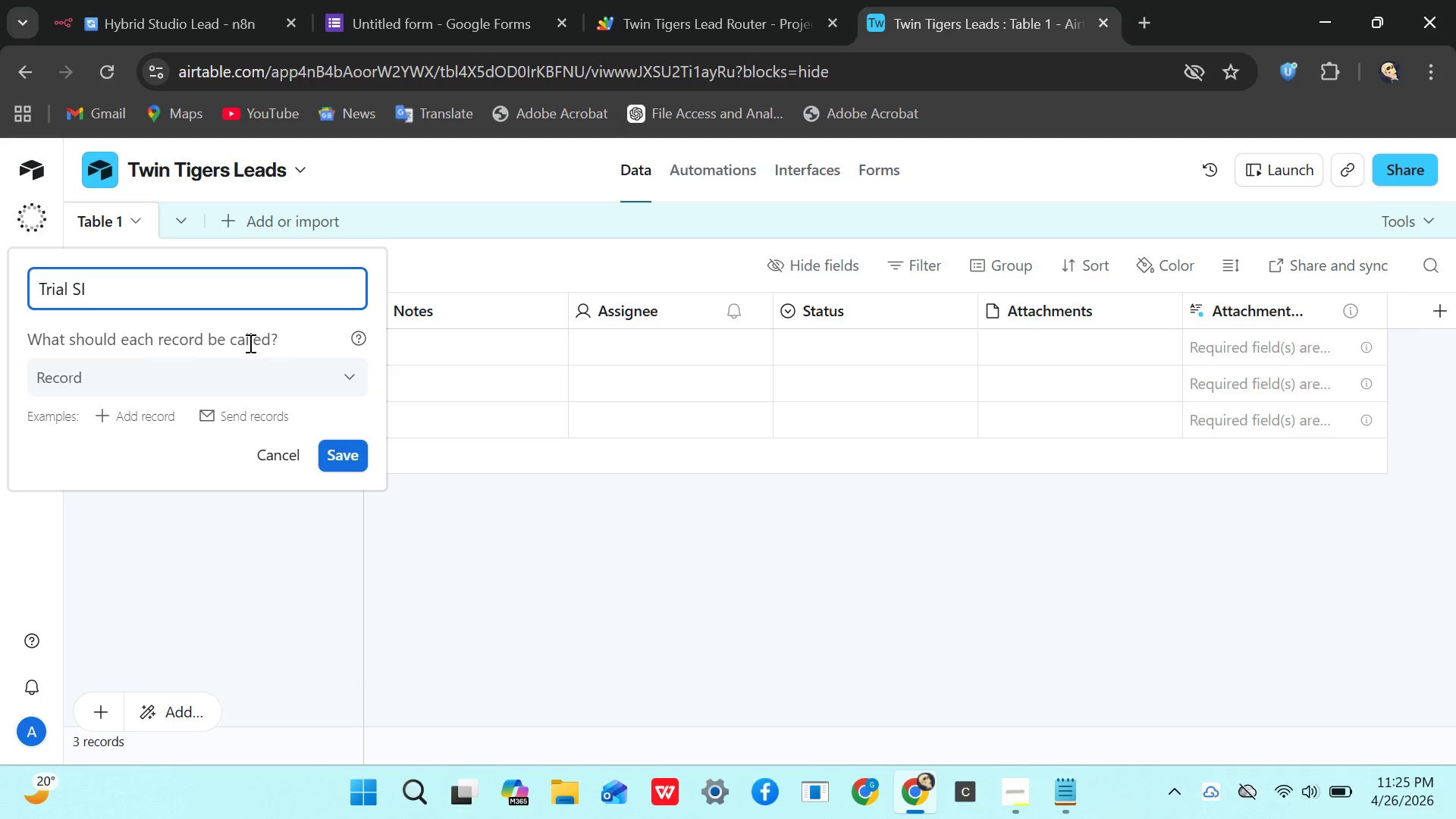 
key(Backspace)
type(ignuo)
key(Backspace)
type(ps)
 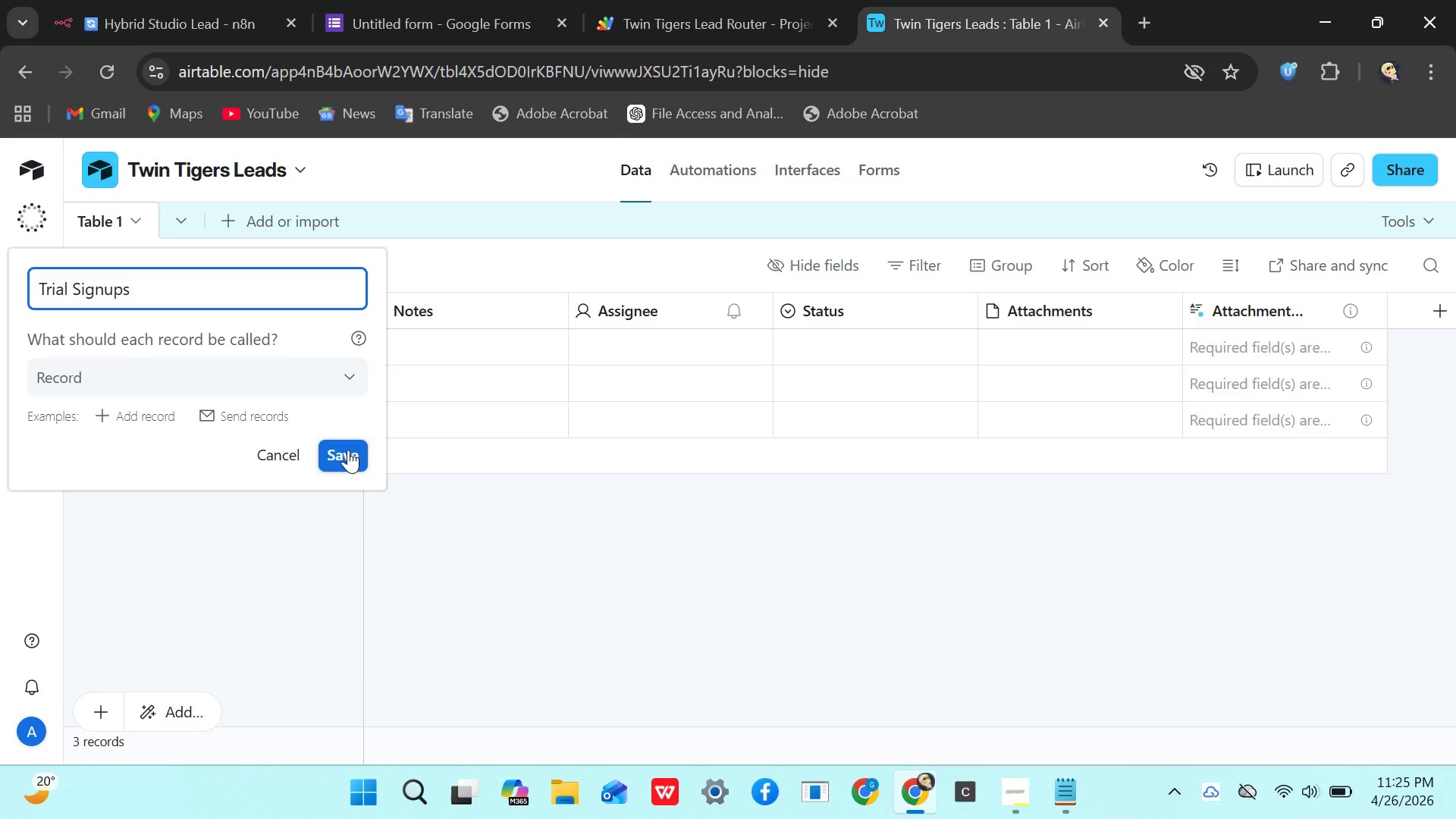 
wait(6.44)
 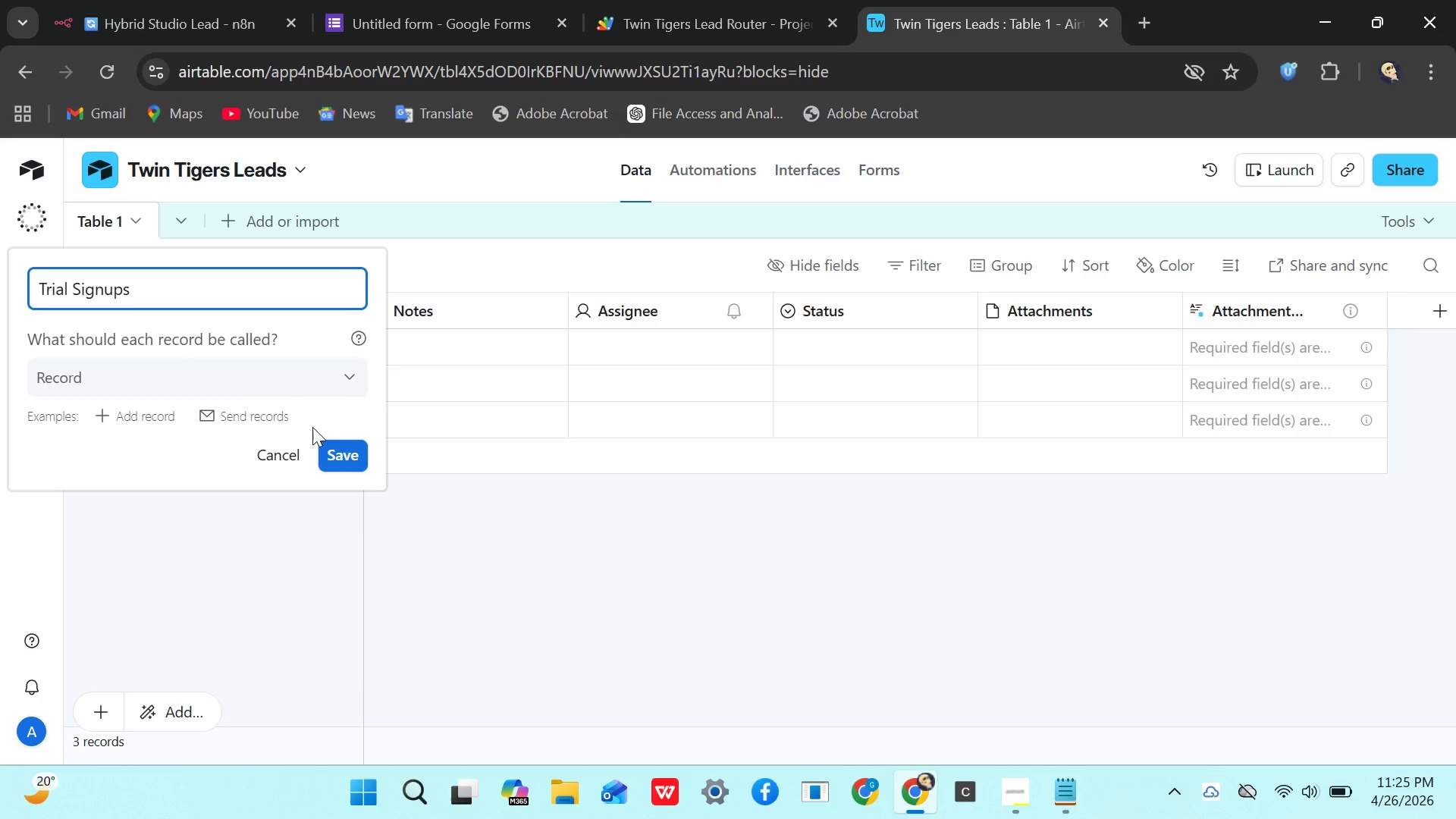 
left_click([348, 450])
 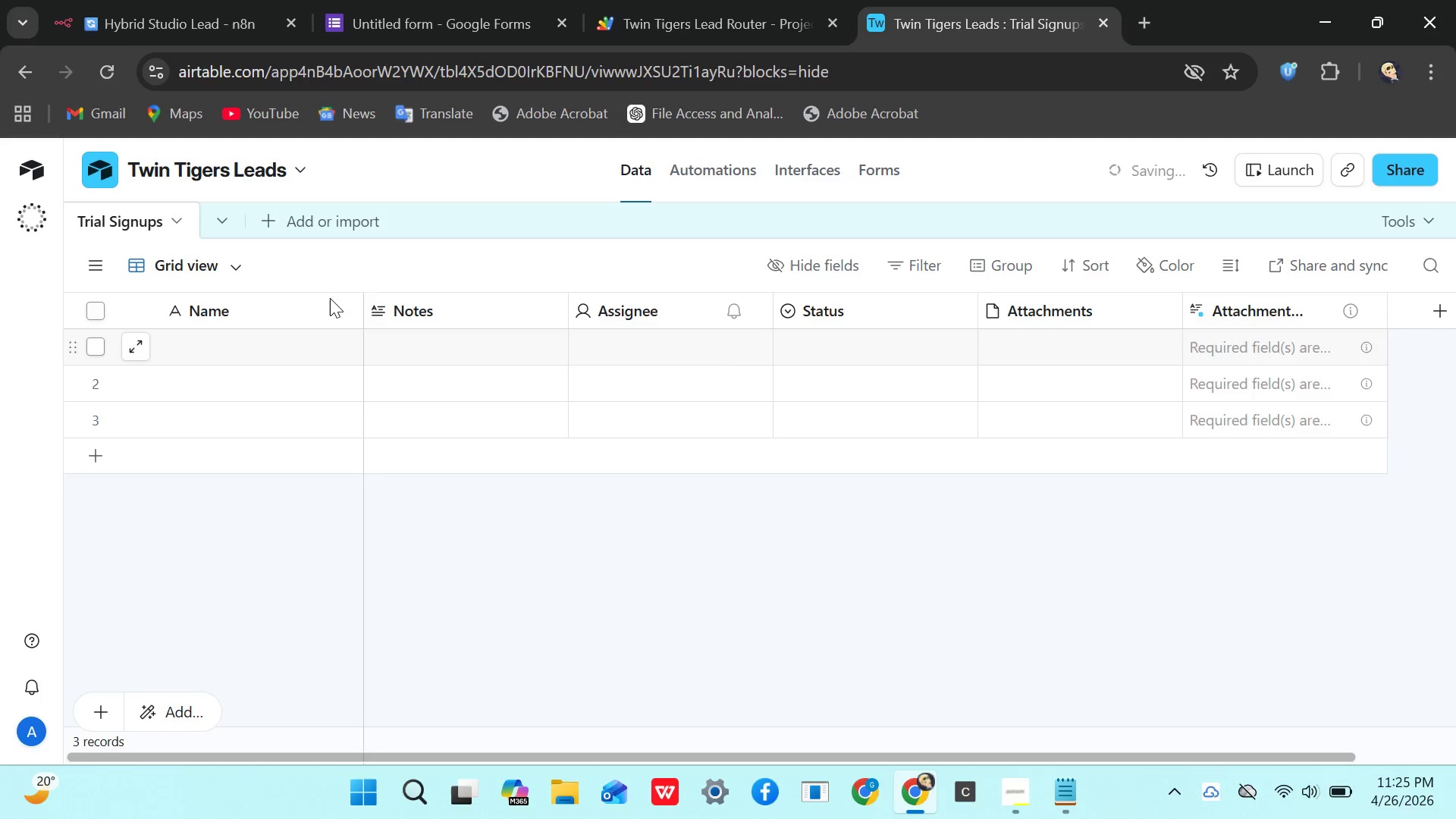 
mouse_move([322, 309])
 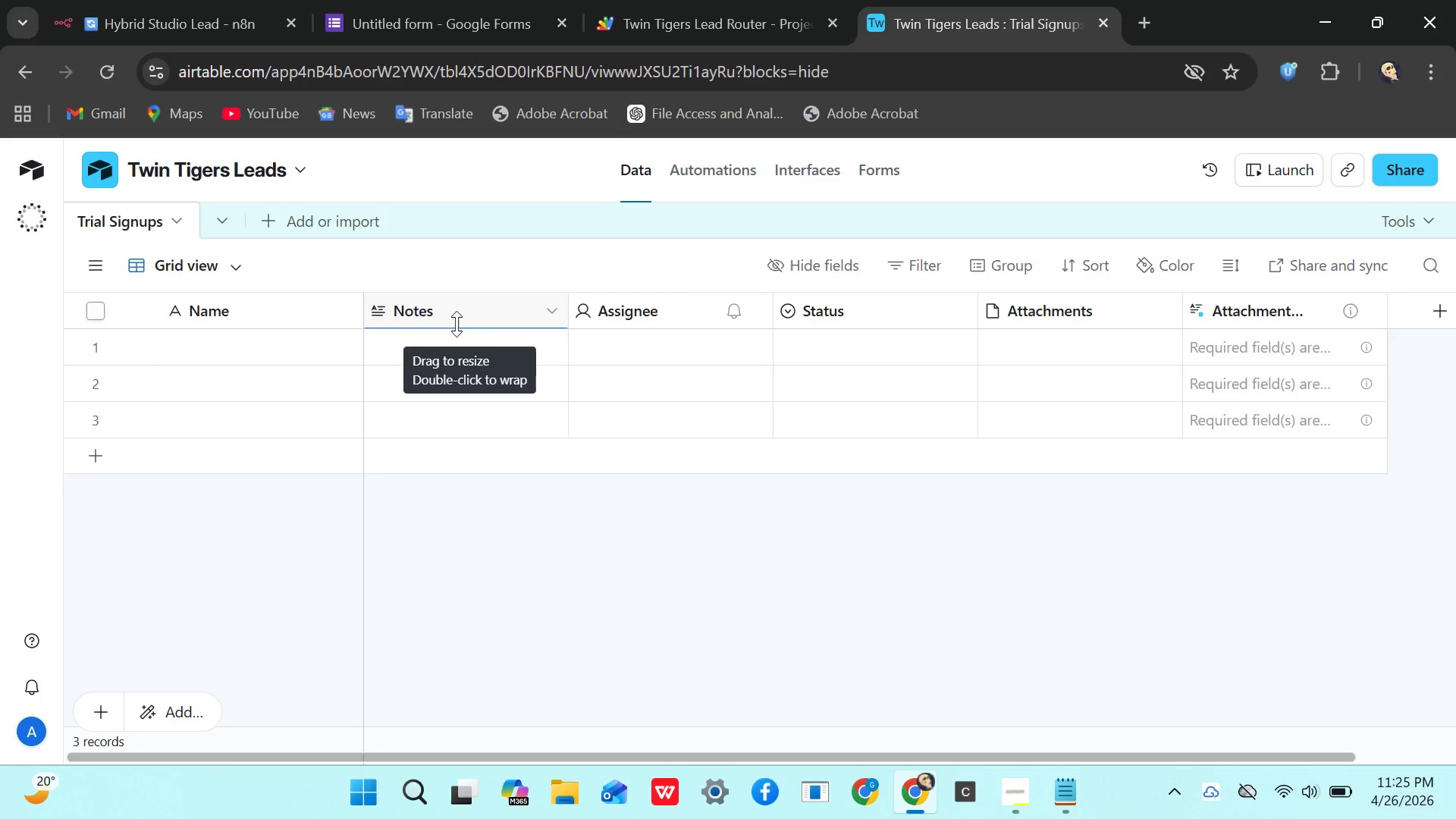 
mouse_move([492, 327])
 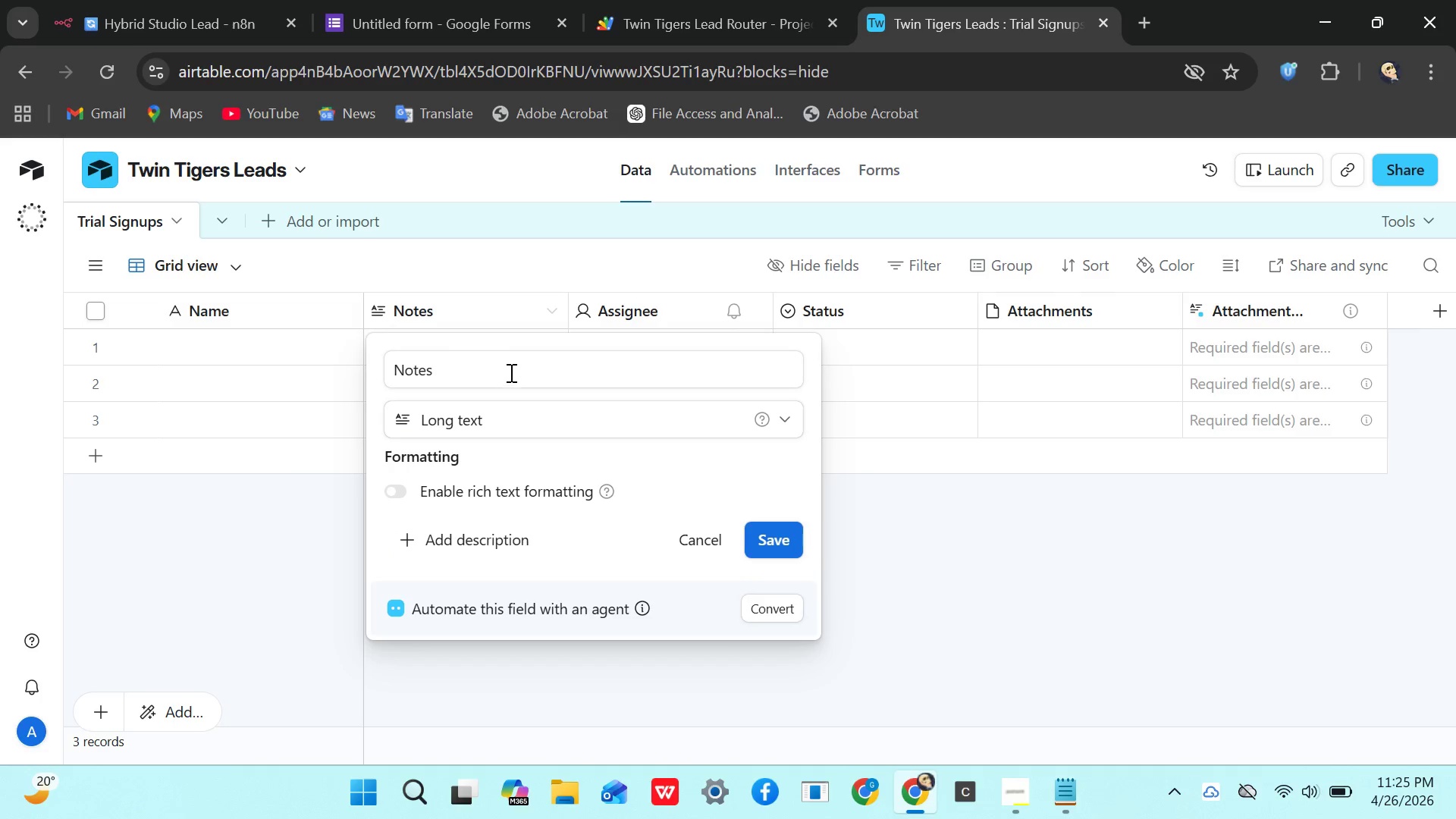 
left_click([521, 371])
 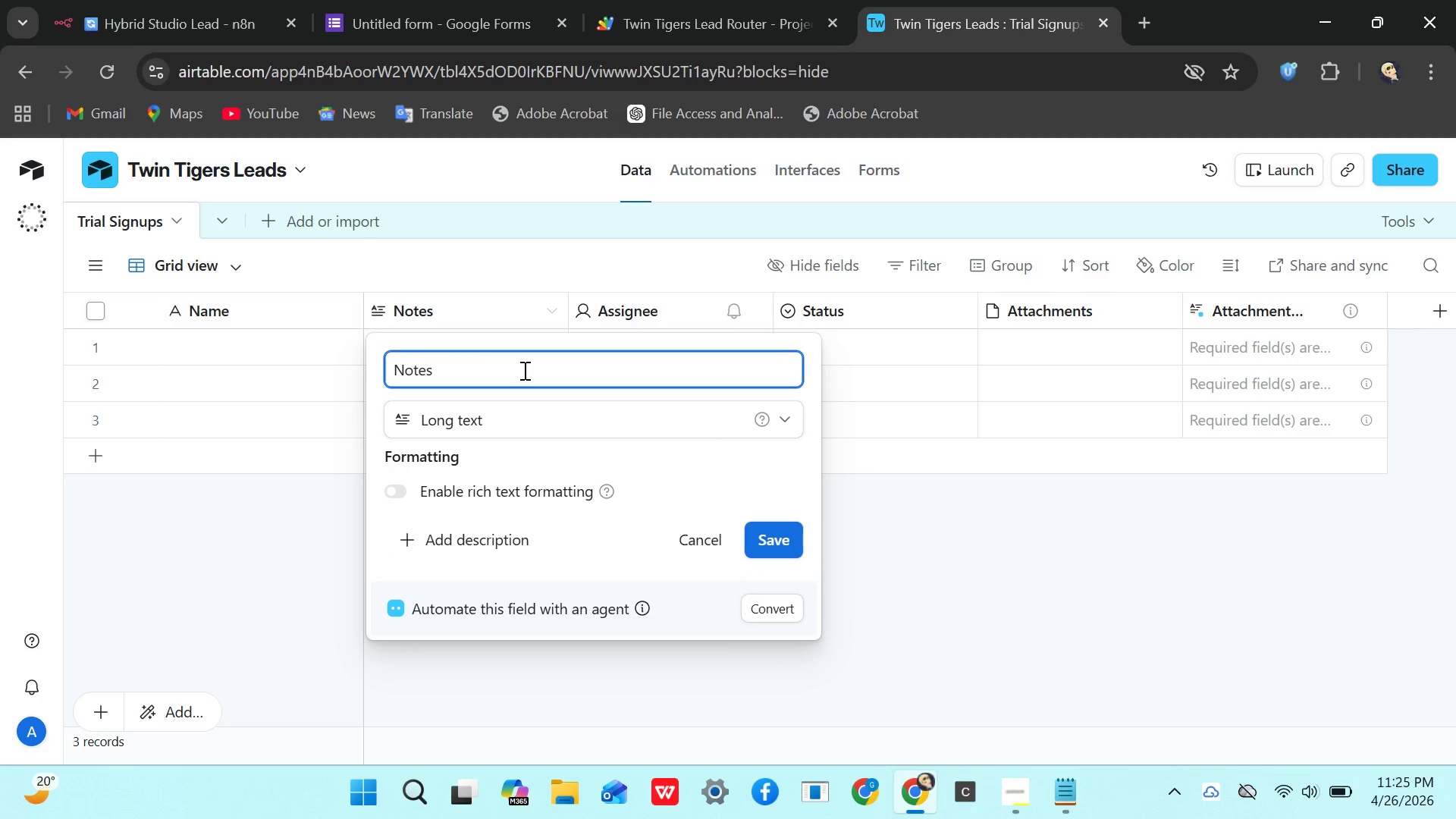 
key(Backspace)
key(Backspace)
key(Backspace)
key(Backspace)
key(Backspace)
key(Backspace)
type(Email)
 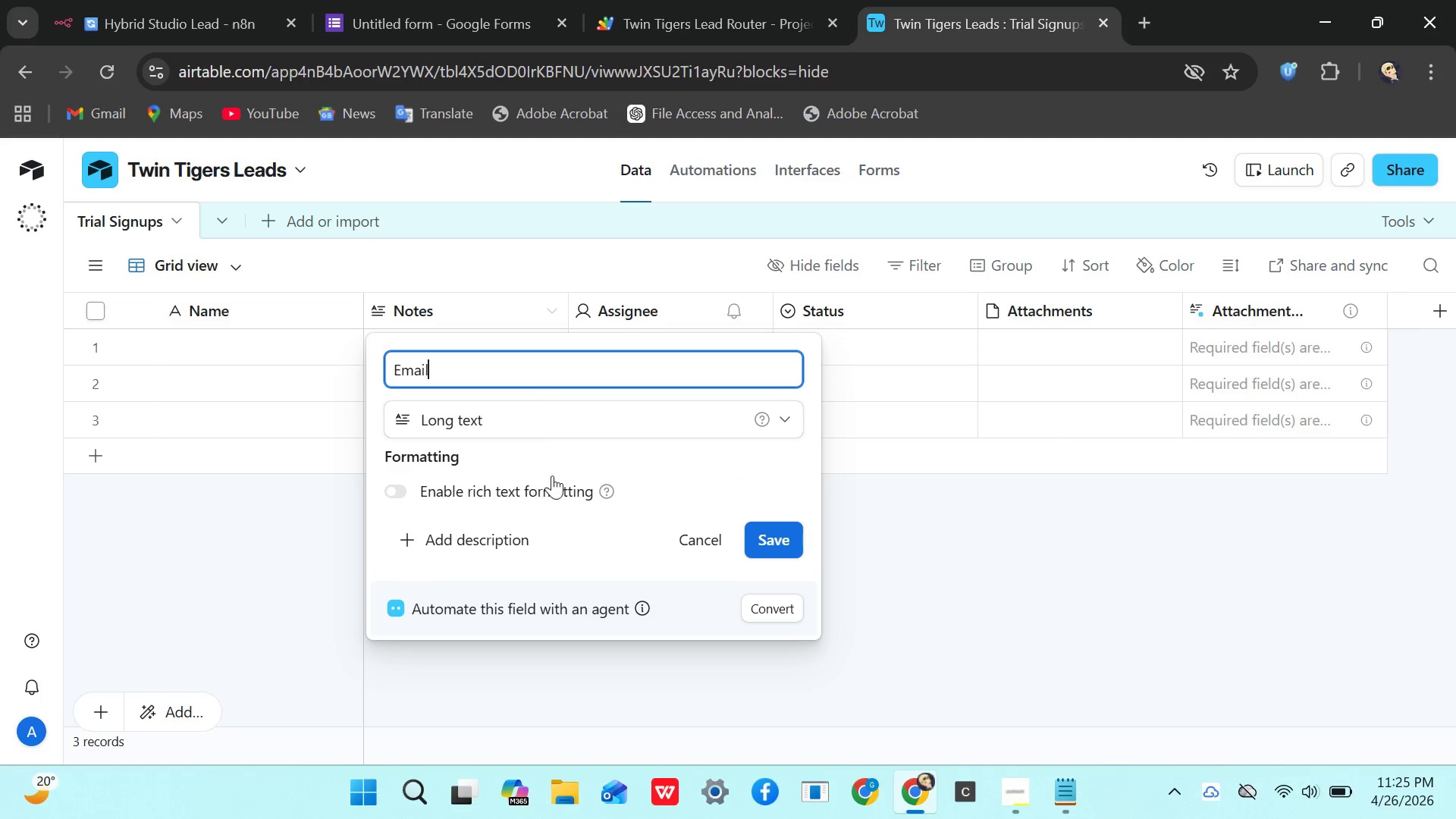 
wait(6.0)
 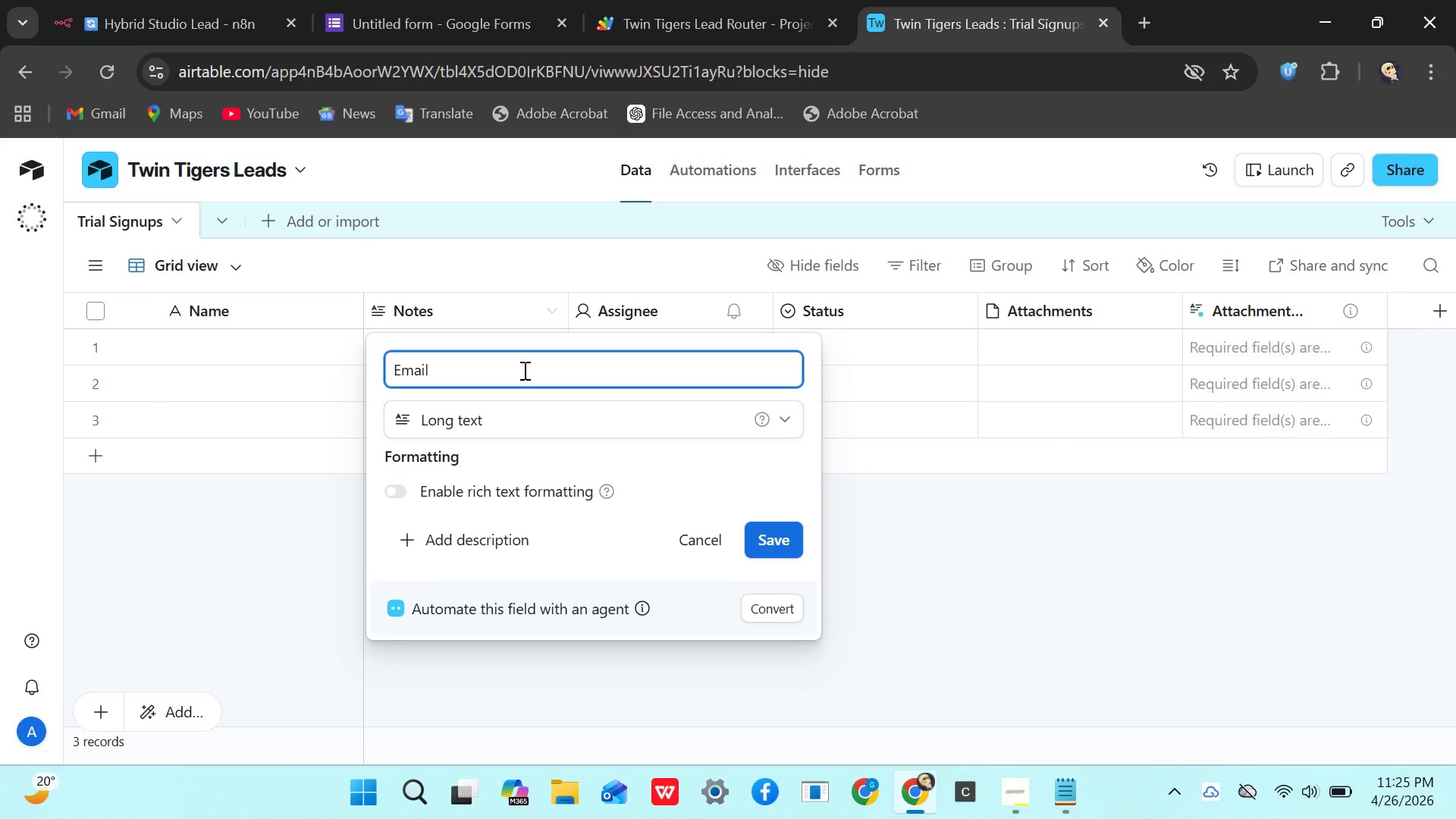 
left_click([791, 416])
 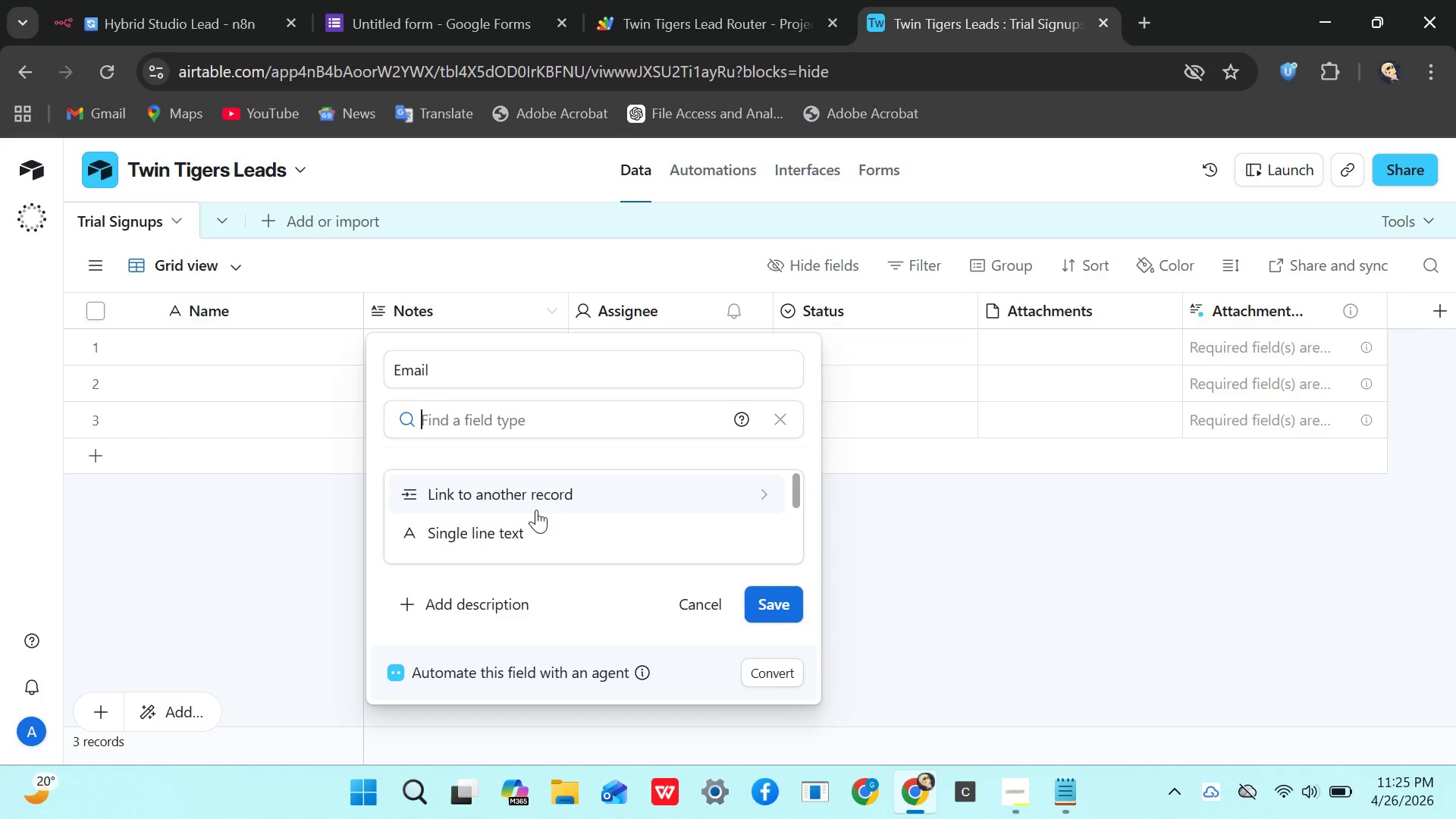 
left_click([519, 527])
 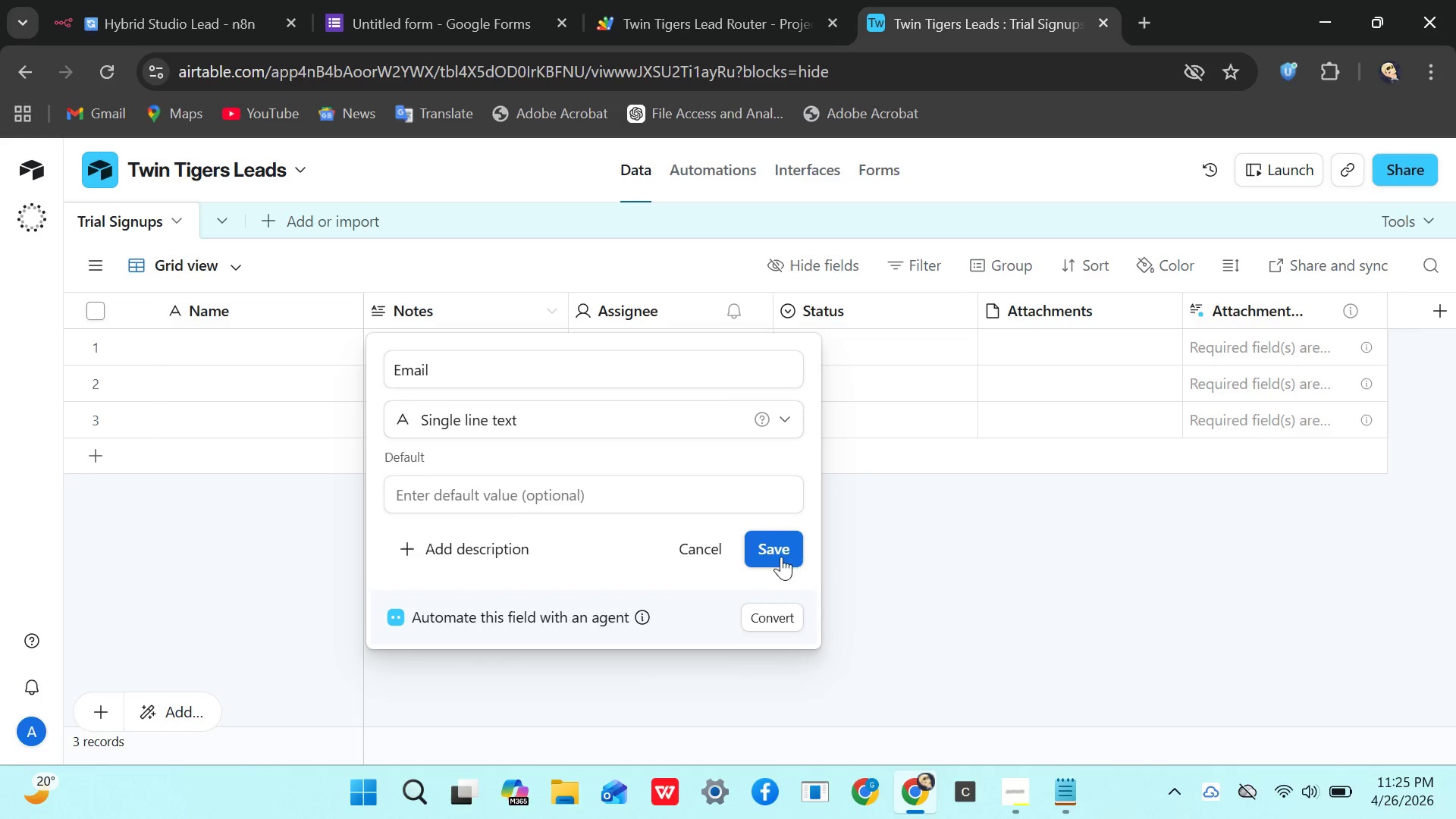 
left_click_drag(start_coordinate=[778, 546], to_coordinate=[778, 550])
 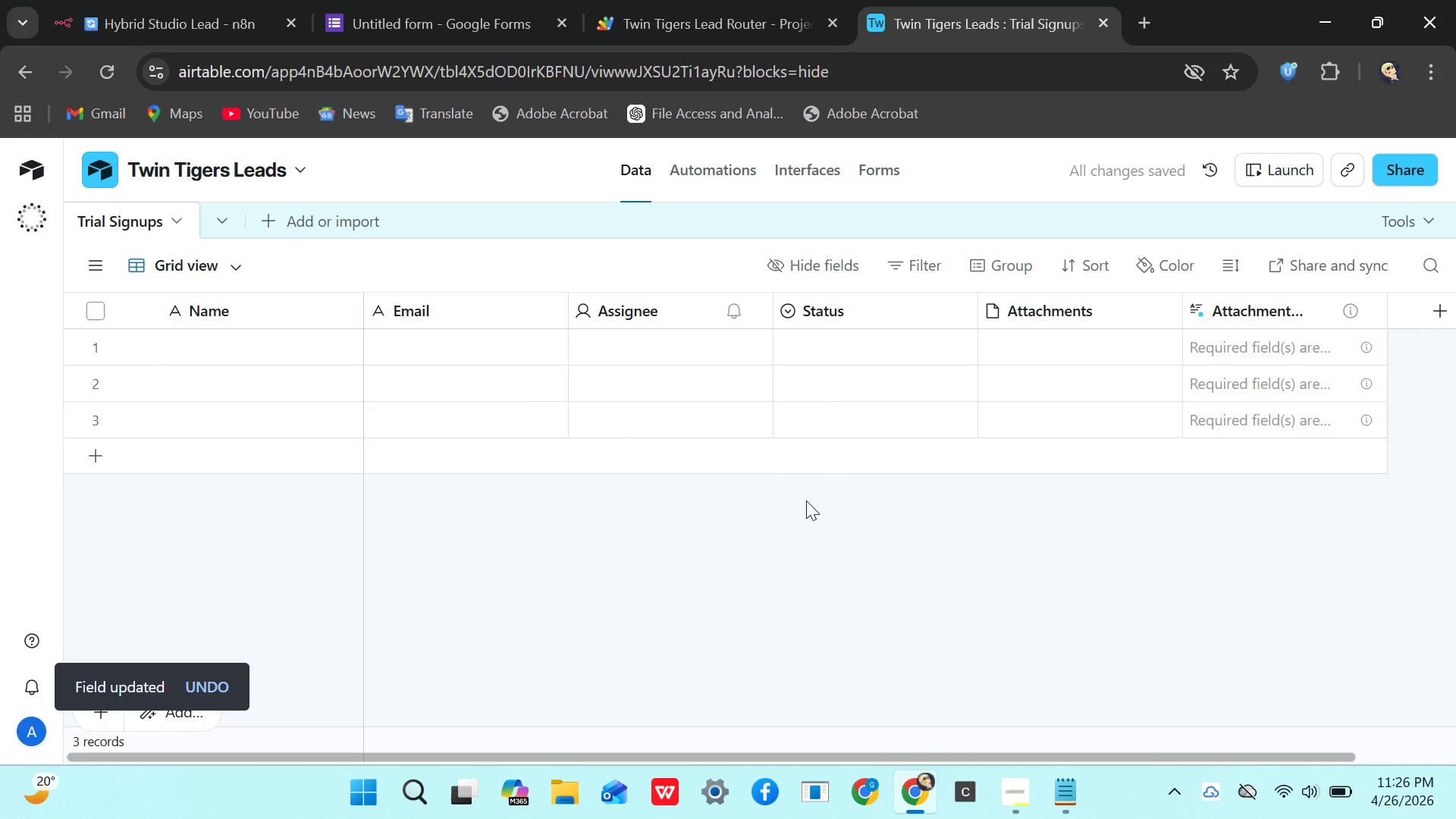 
mouse_move([627, 318])
 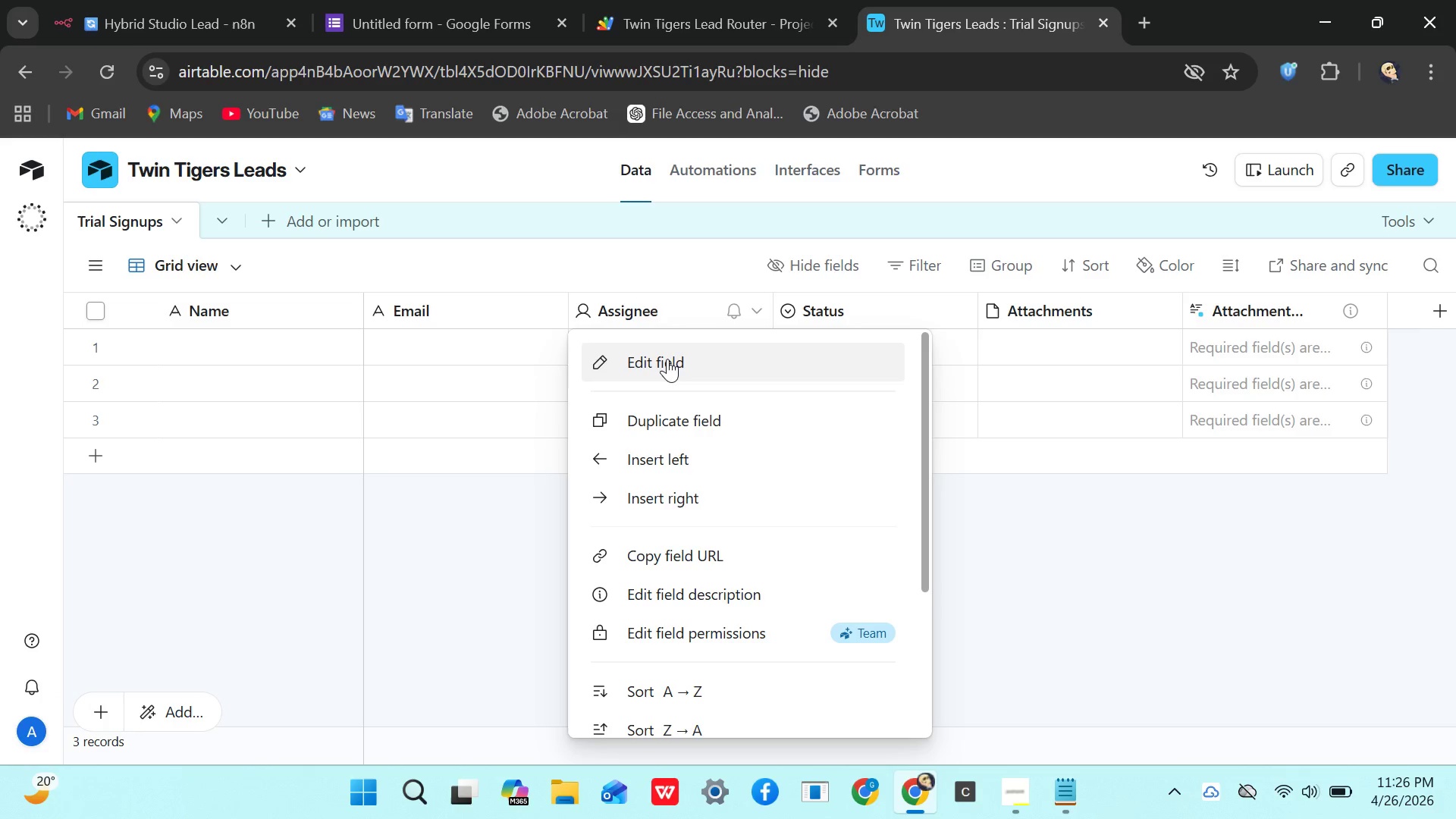 
wait(7.73)
 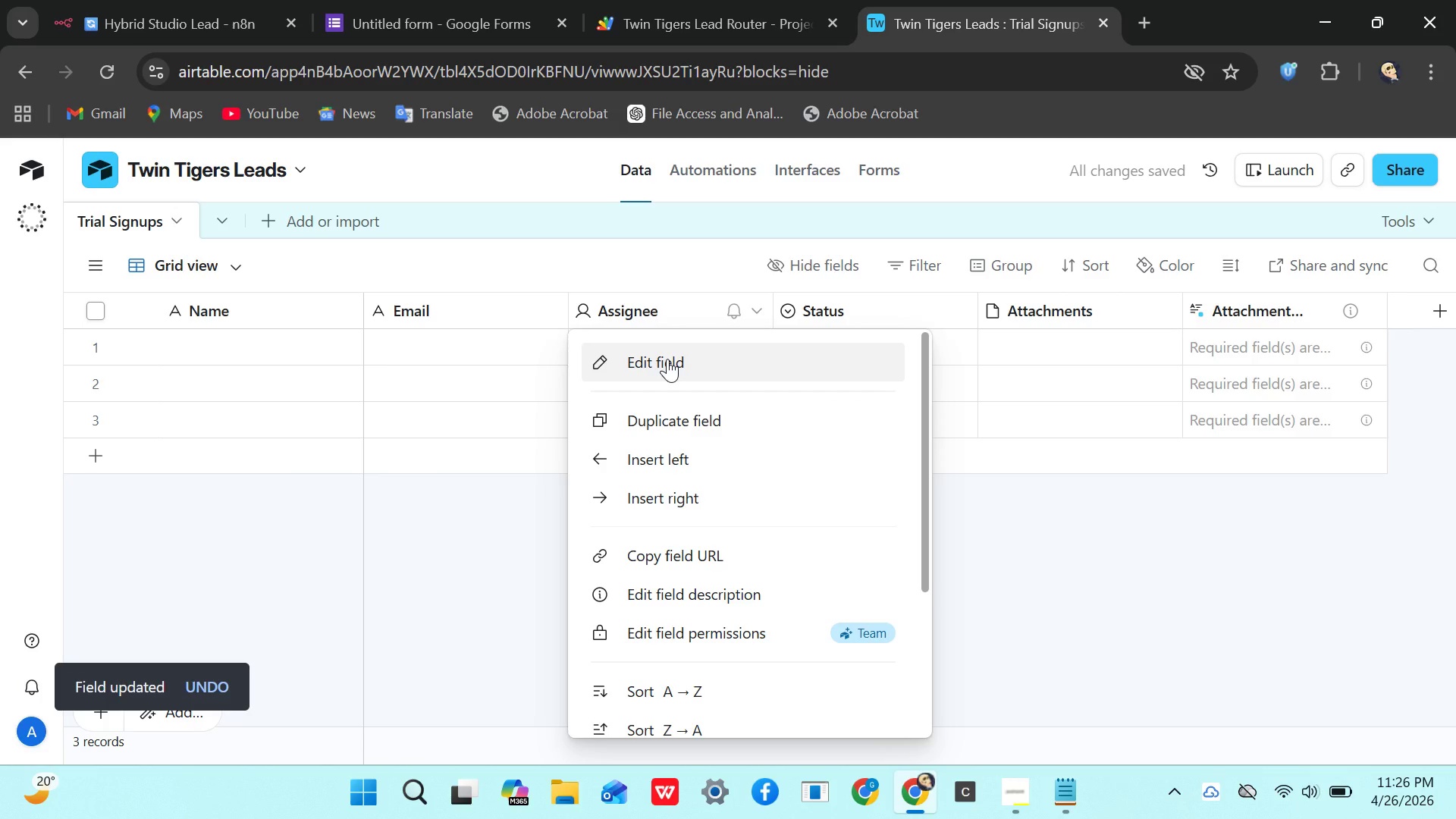 
left_click([596, 376])
 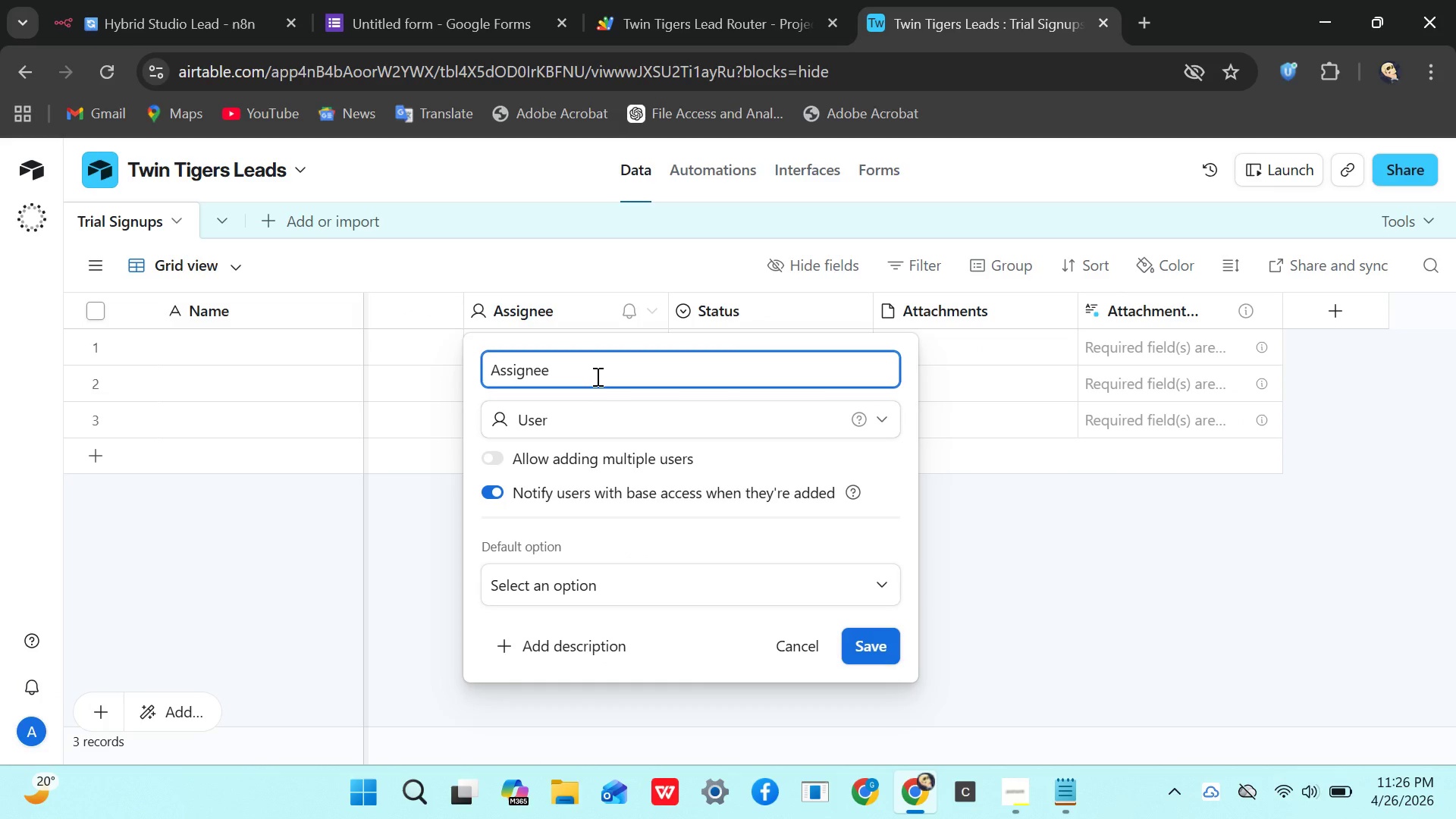 
type(\)
key(Backspace)
key(Backspace)
type(\)
key(Backspace)
key(Backspace)
key(Backspace)
key(Backspace)
key(Backspace)
key(Backspace)
key(Backspace)
key(Backspace)
type(Interest )
 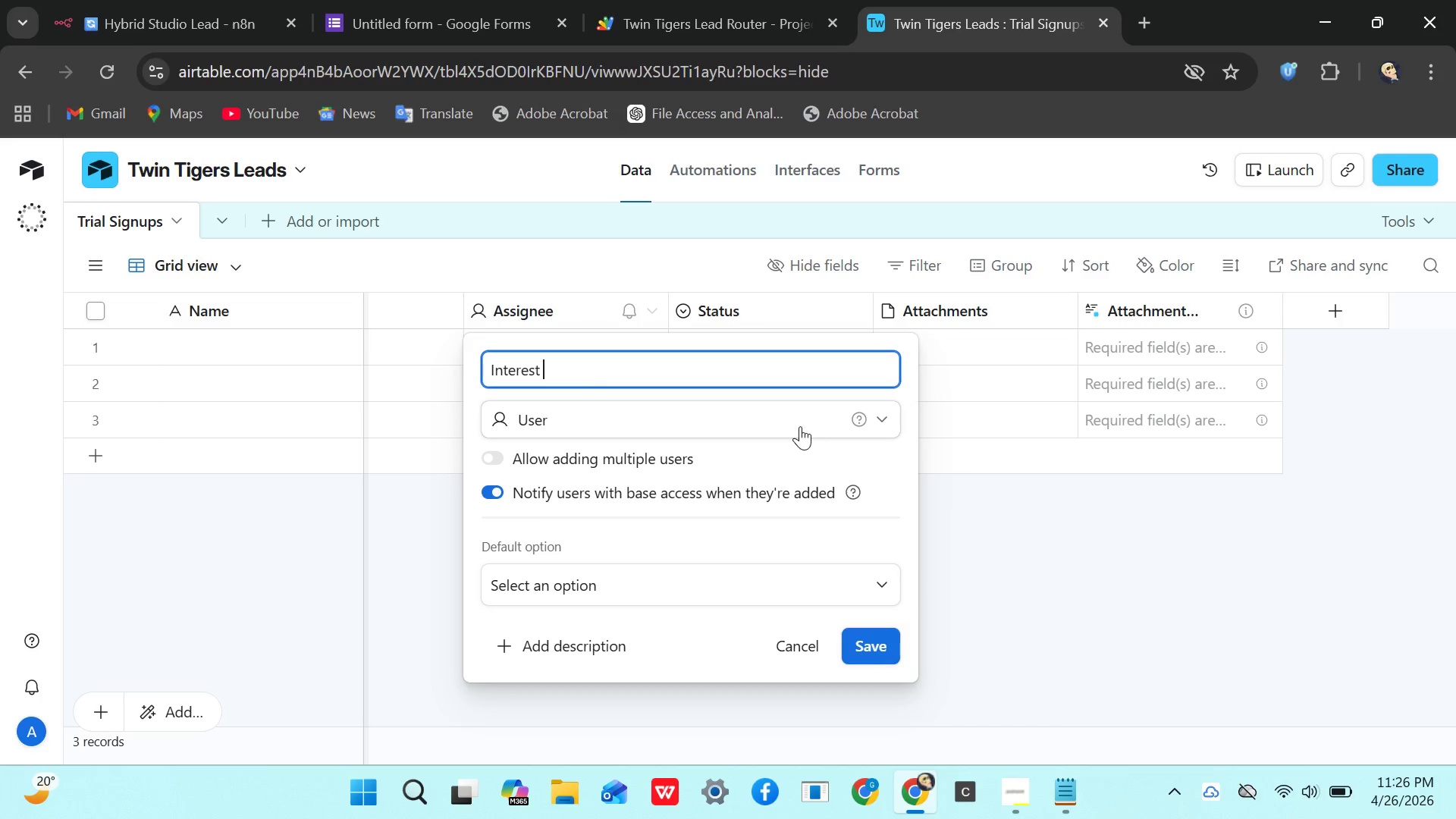 
left_click([886, 585])
 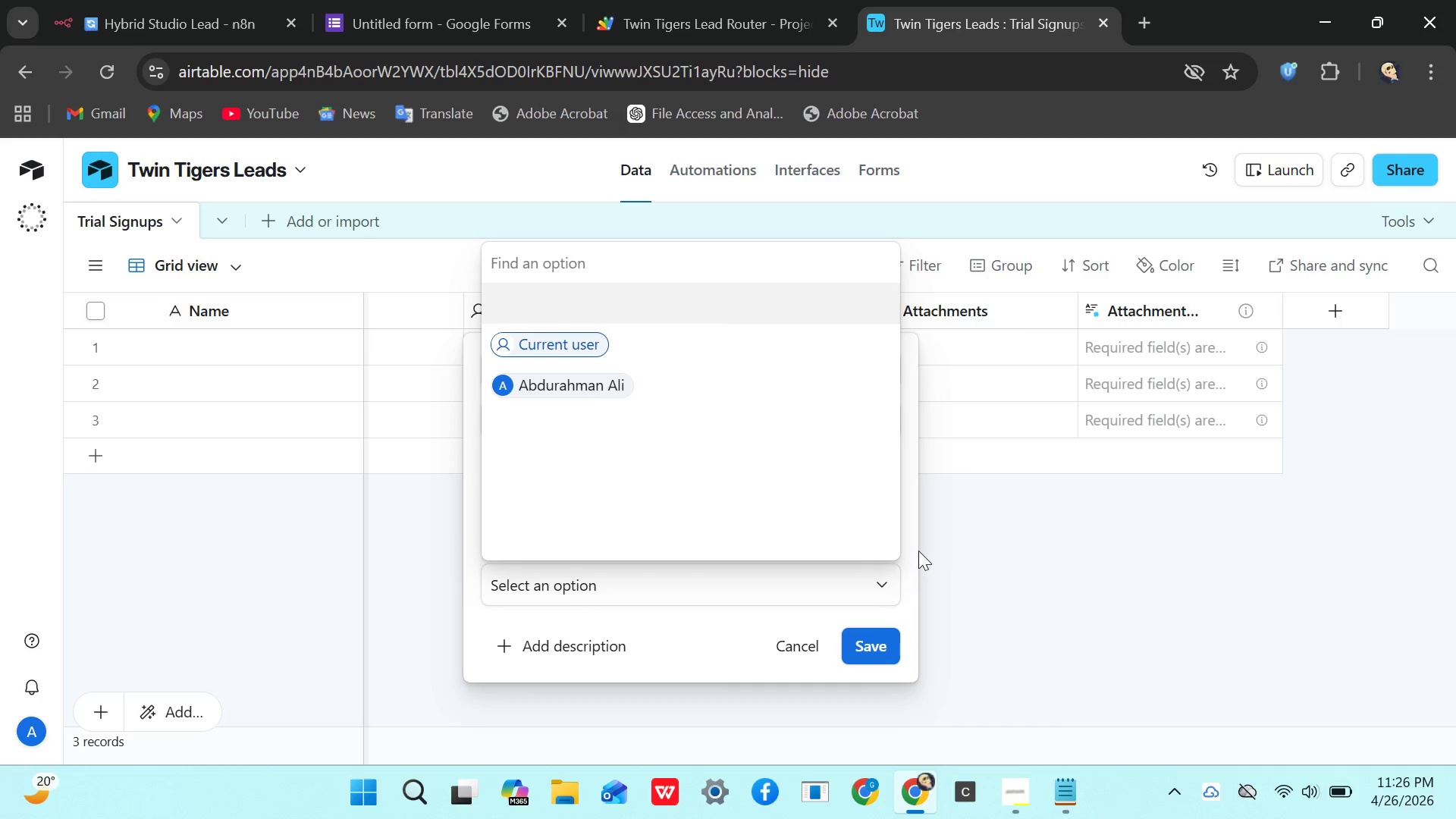 
left_click([912, 544])
 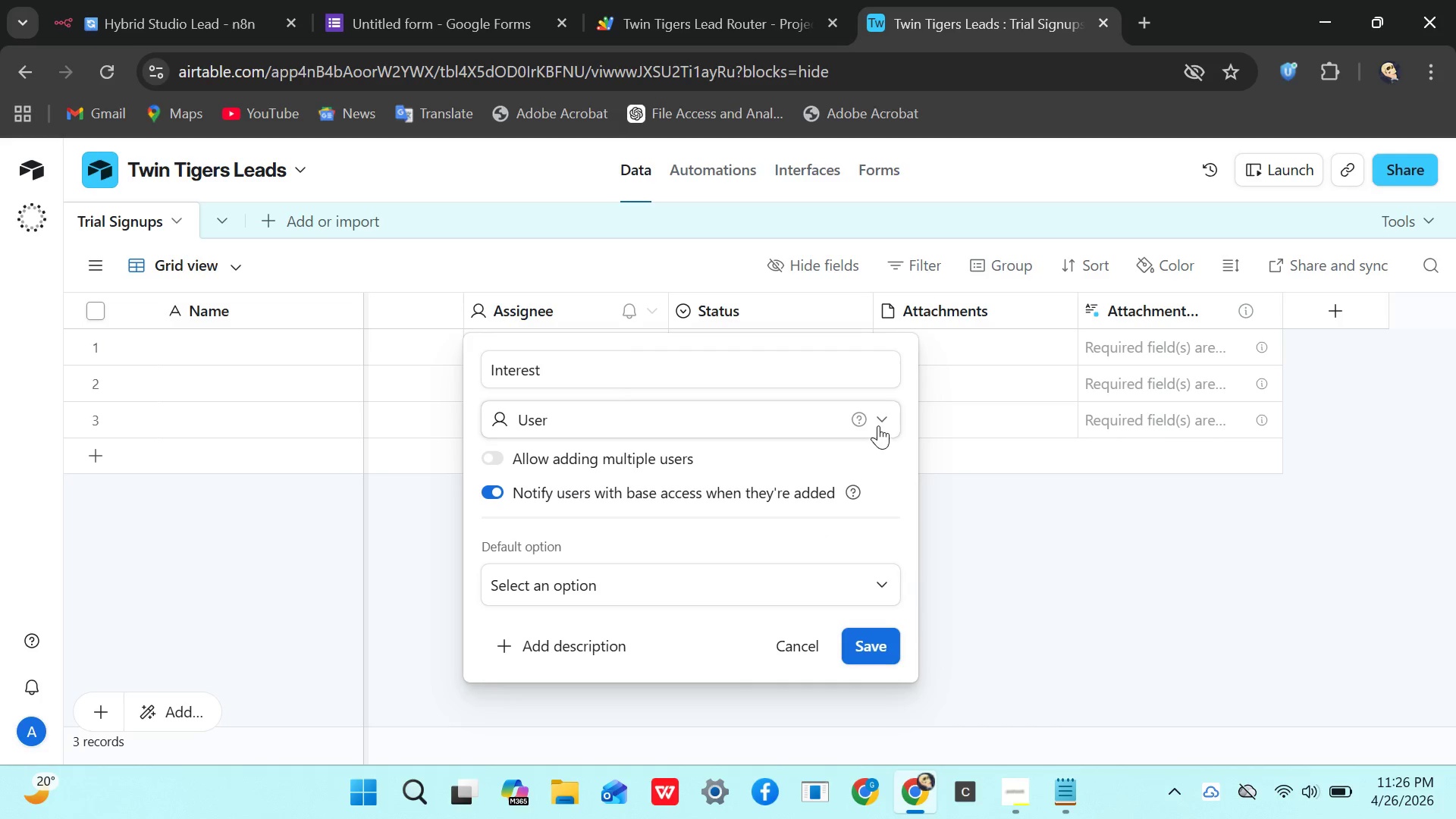 
left_click([879, 423])
 